 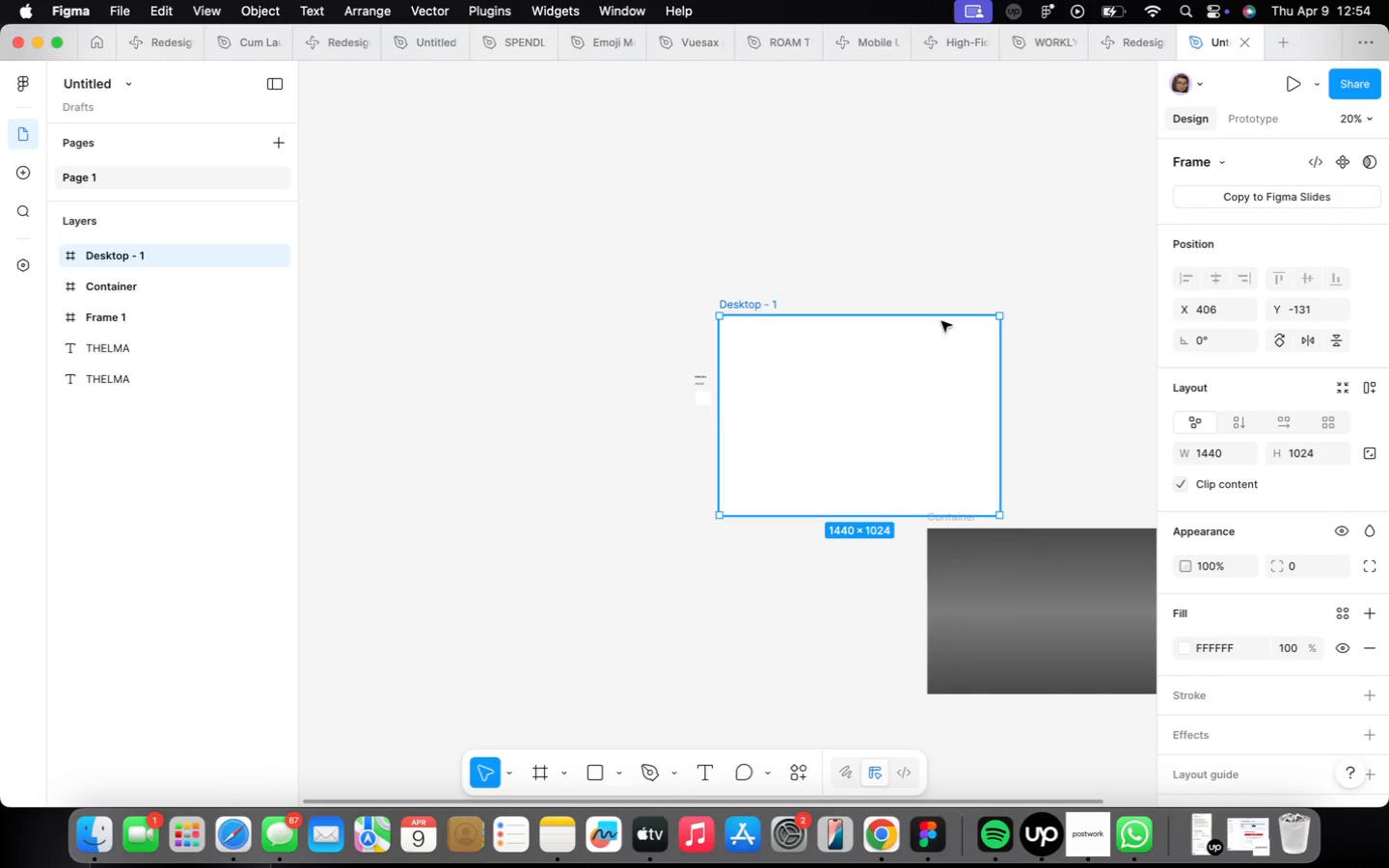 
left_click_drag(start_coordinate=[870, 480], to_coordinate=[509, 433])
 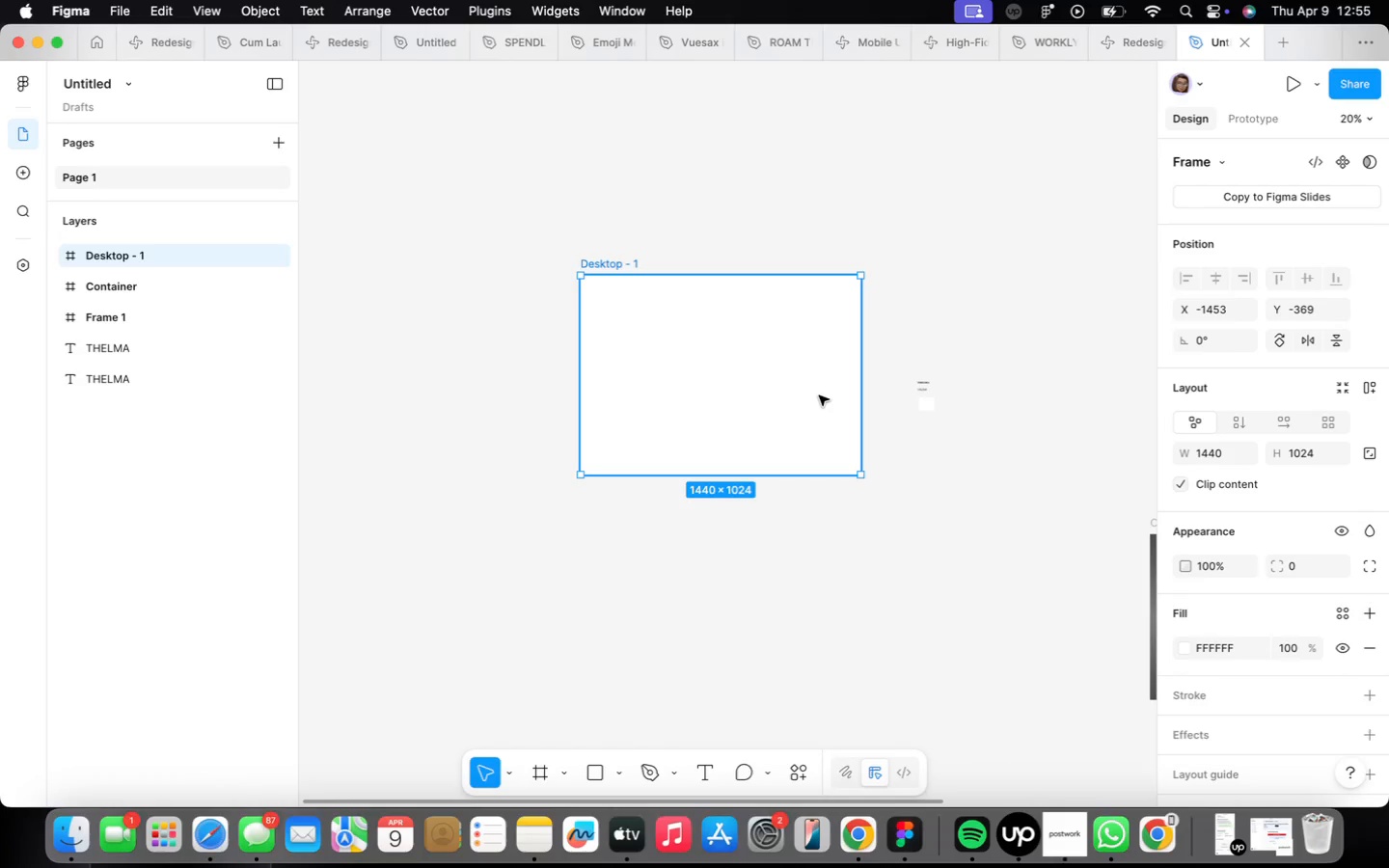 
wait(33.24)
 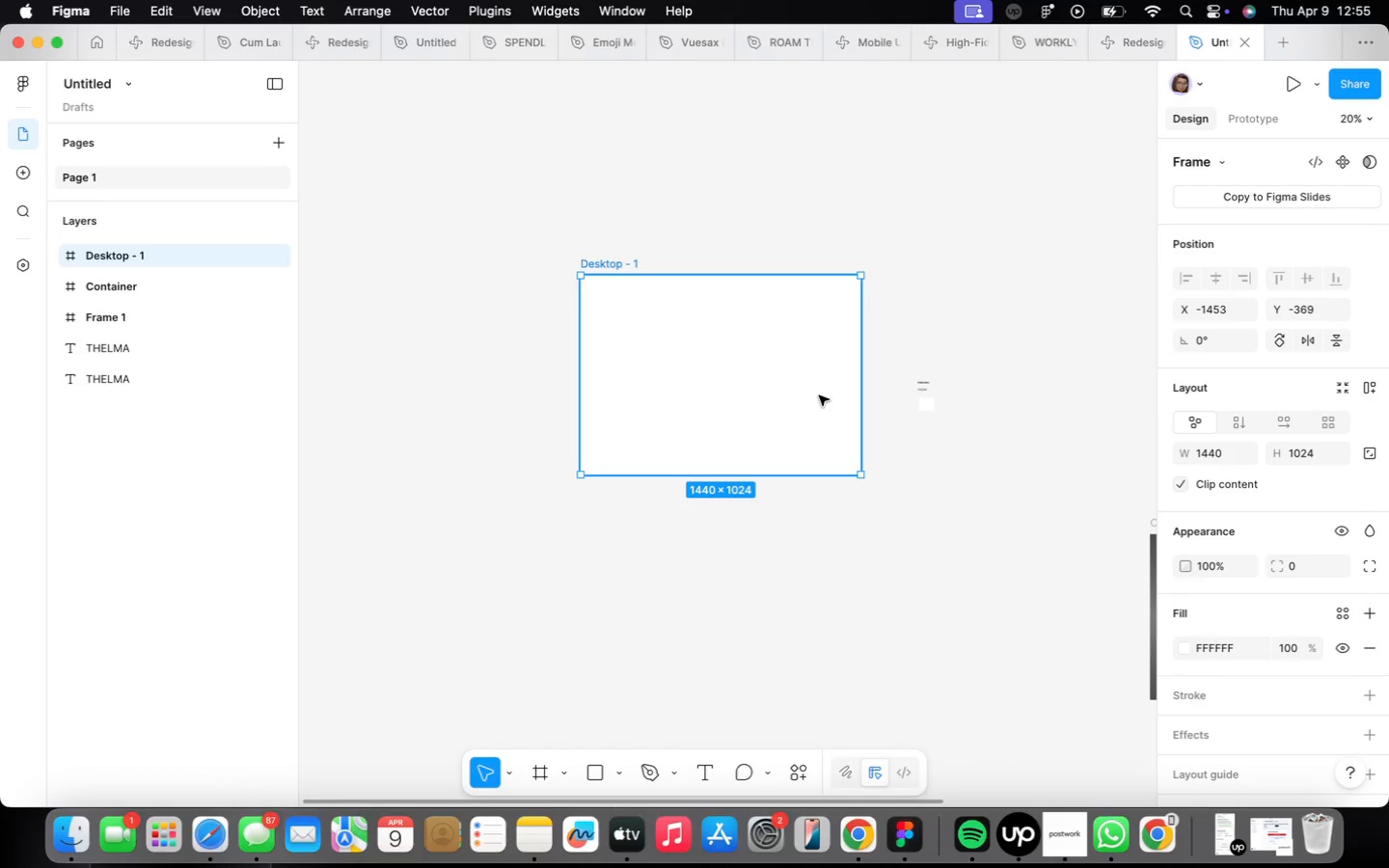 
scroll: coordinate [921, 448], scroll_direction: up, amount: 4.0
 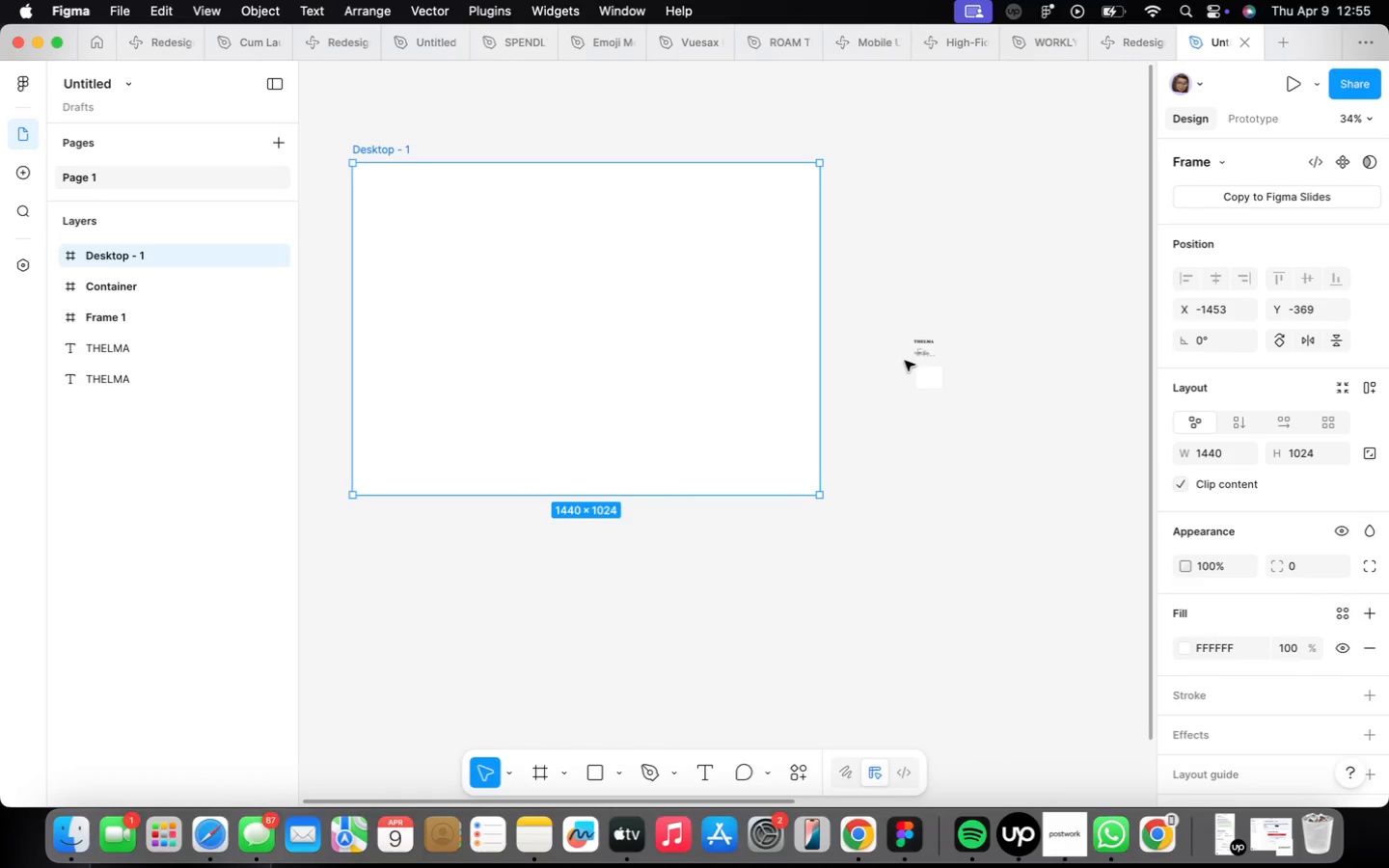 
left_click([914, 367])
 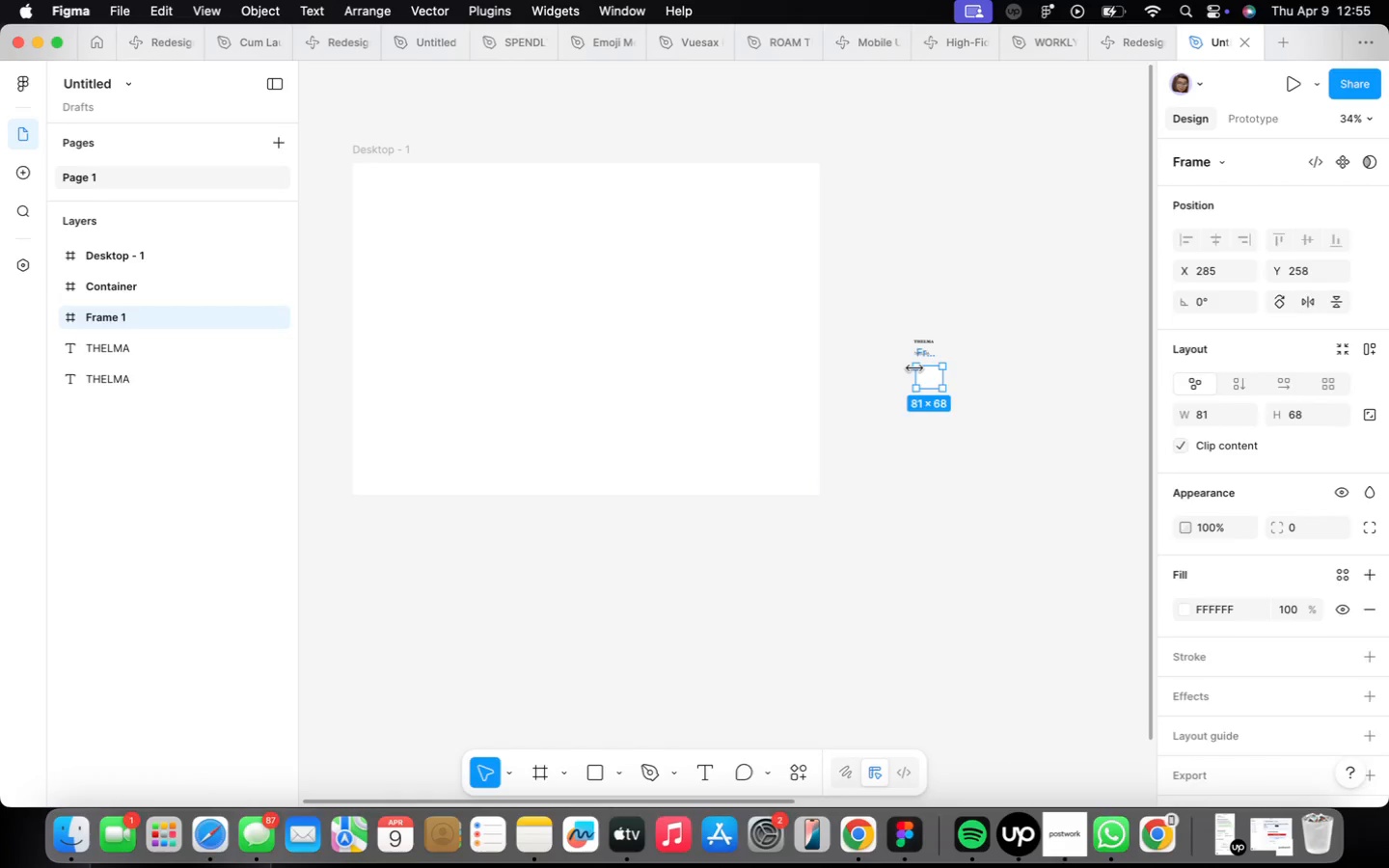 
key(Backspace)
 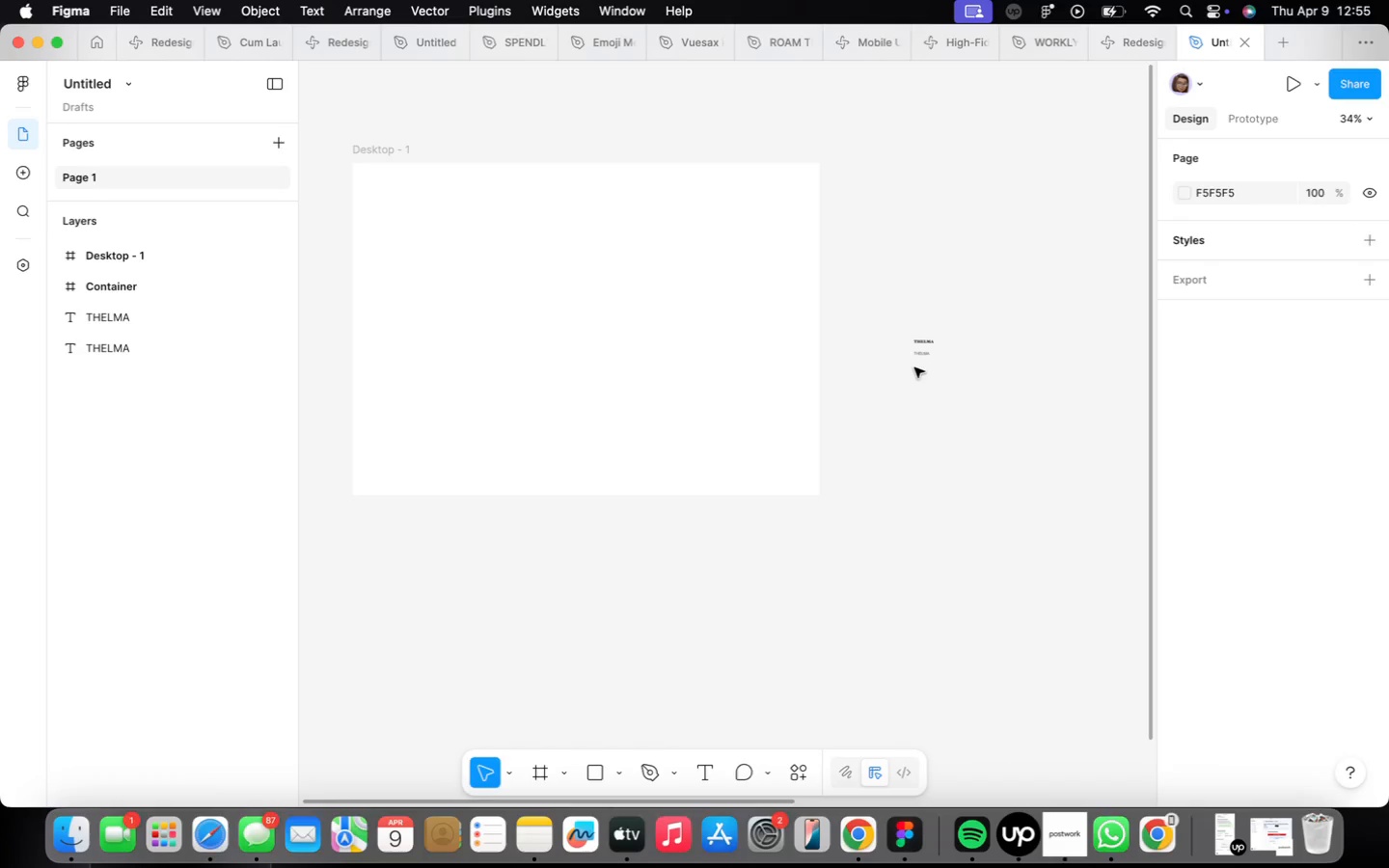 
key(F)
 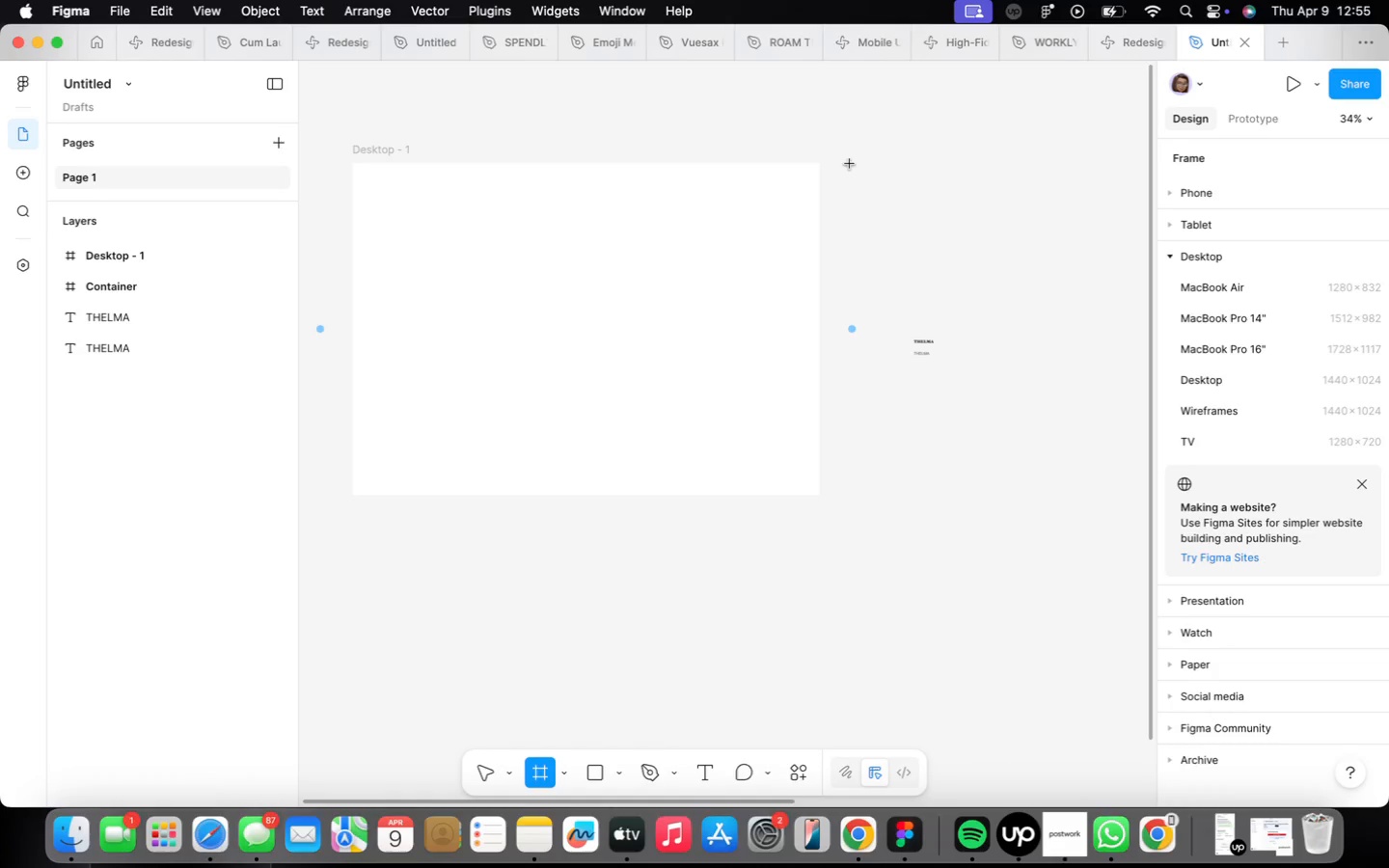 
left_click_drag(start_coordinate=[853, 188], to_coordinate=[957, 272])
 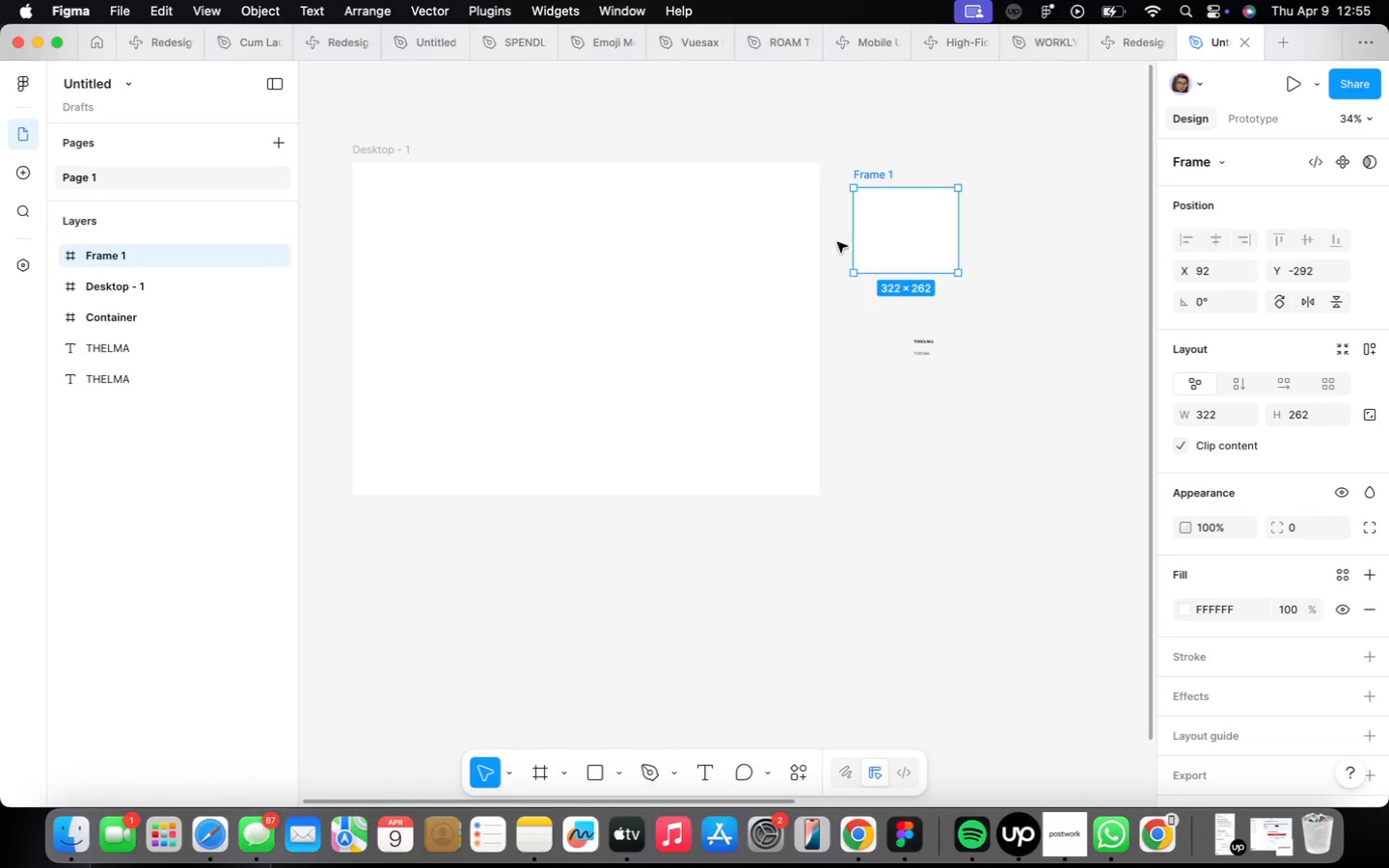 
scroll: coordinate [958, 223], scroll_direction: up, amount: 7.0
 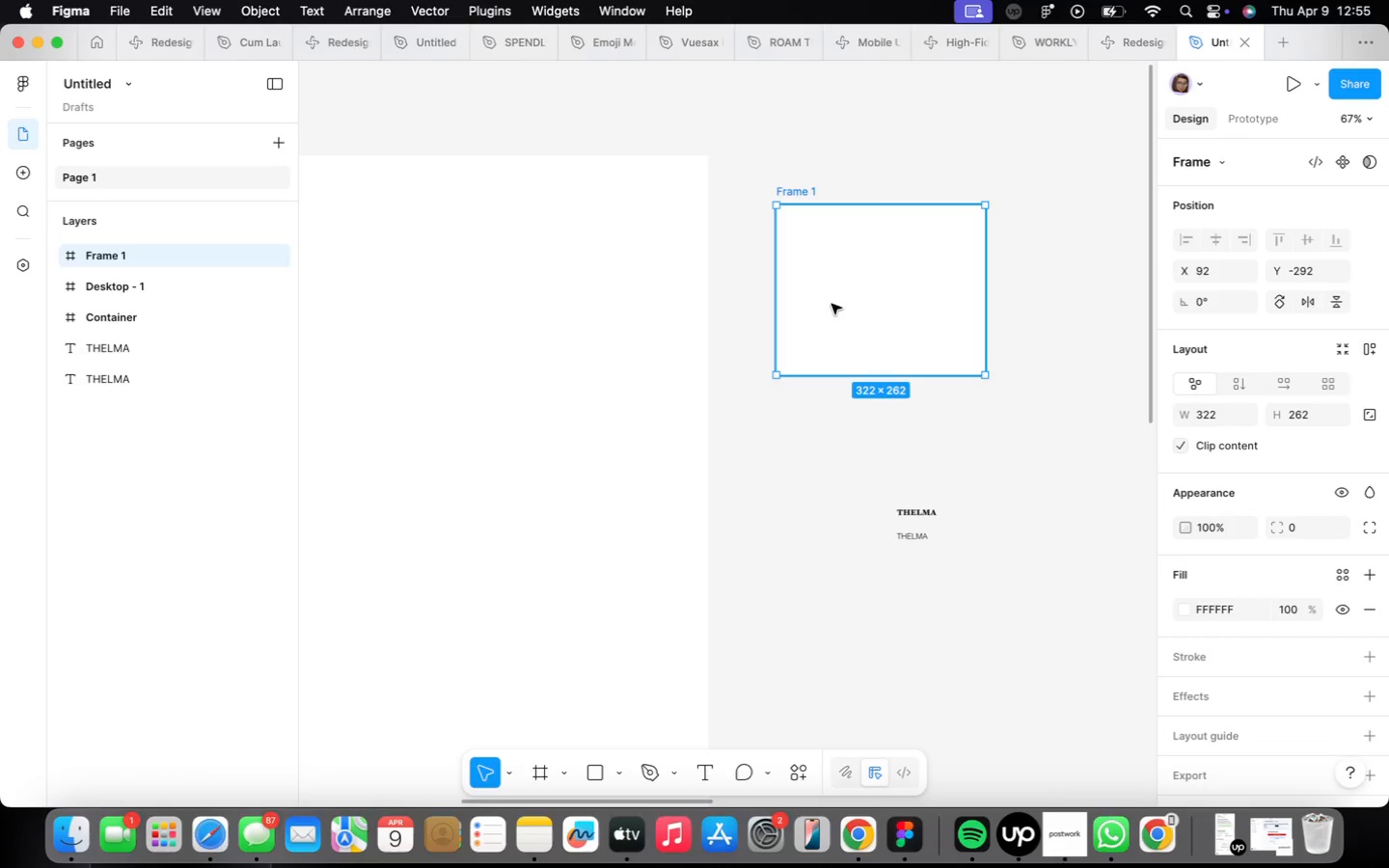 
wait(40.54)
 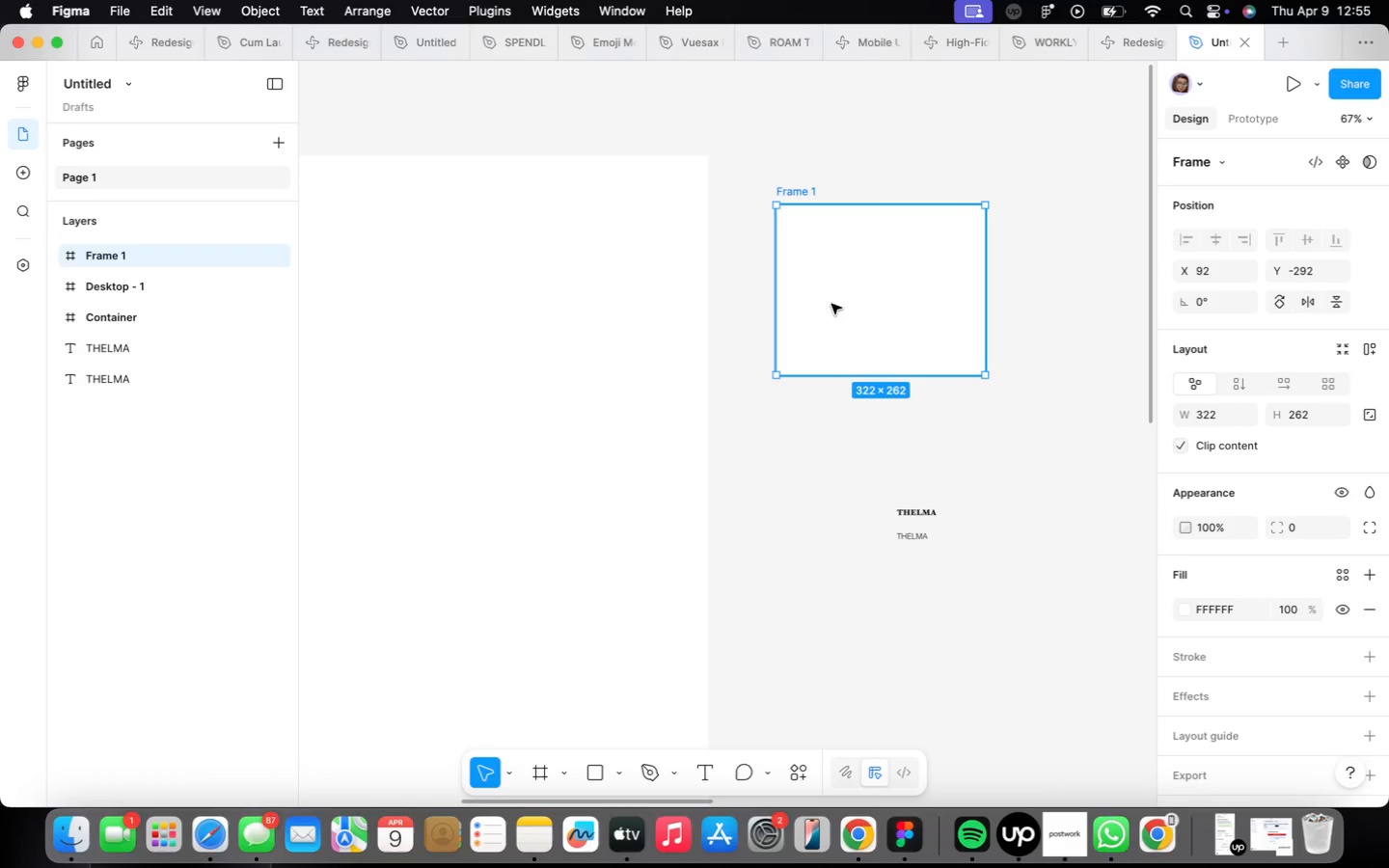 
left_click_drag(start_coordinate=[881, 480], to_coordinate=[969, 561])
 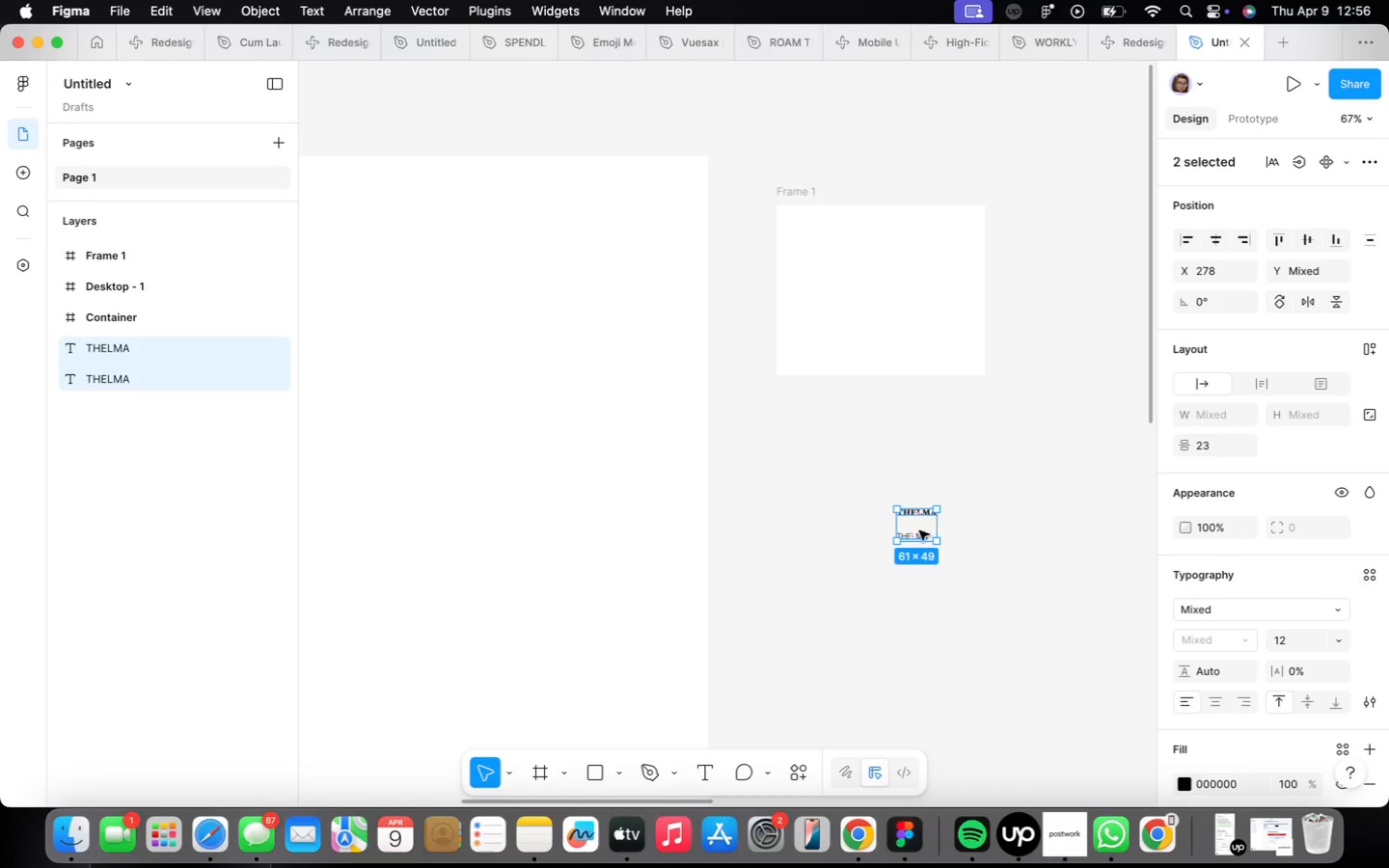 
left_click_drag(start_coordinate=[916, 529], to_coordinate=[1109, 418])
 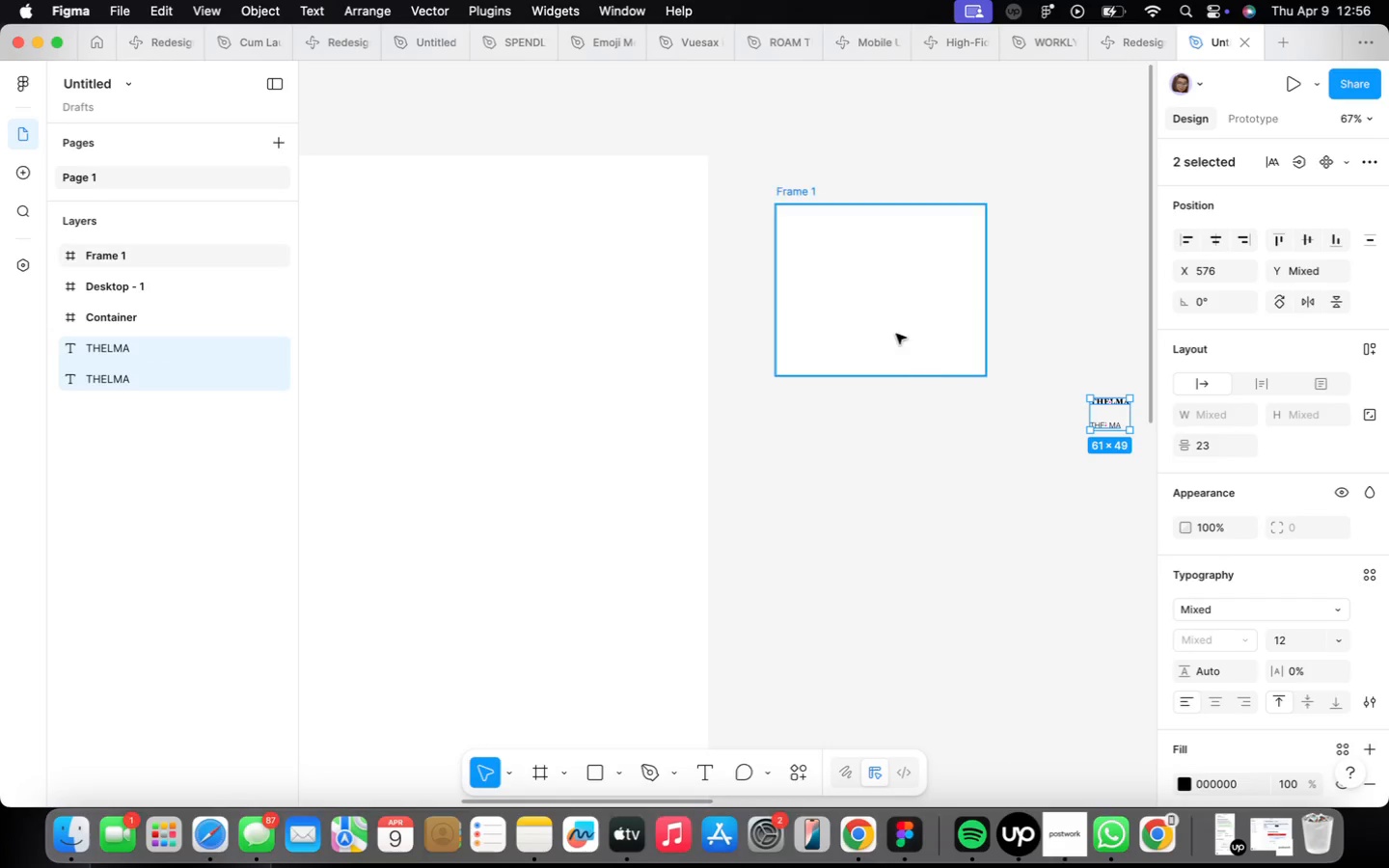 
left_click([896, 334])
 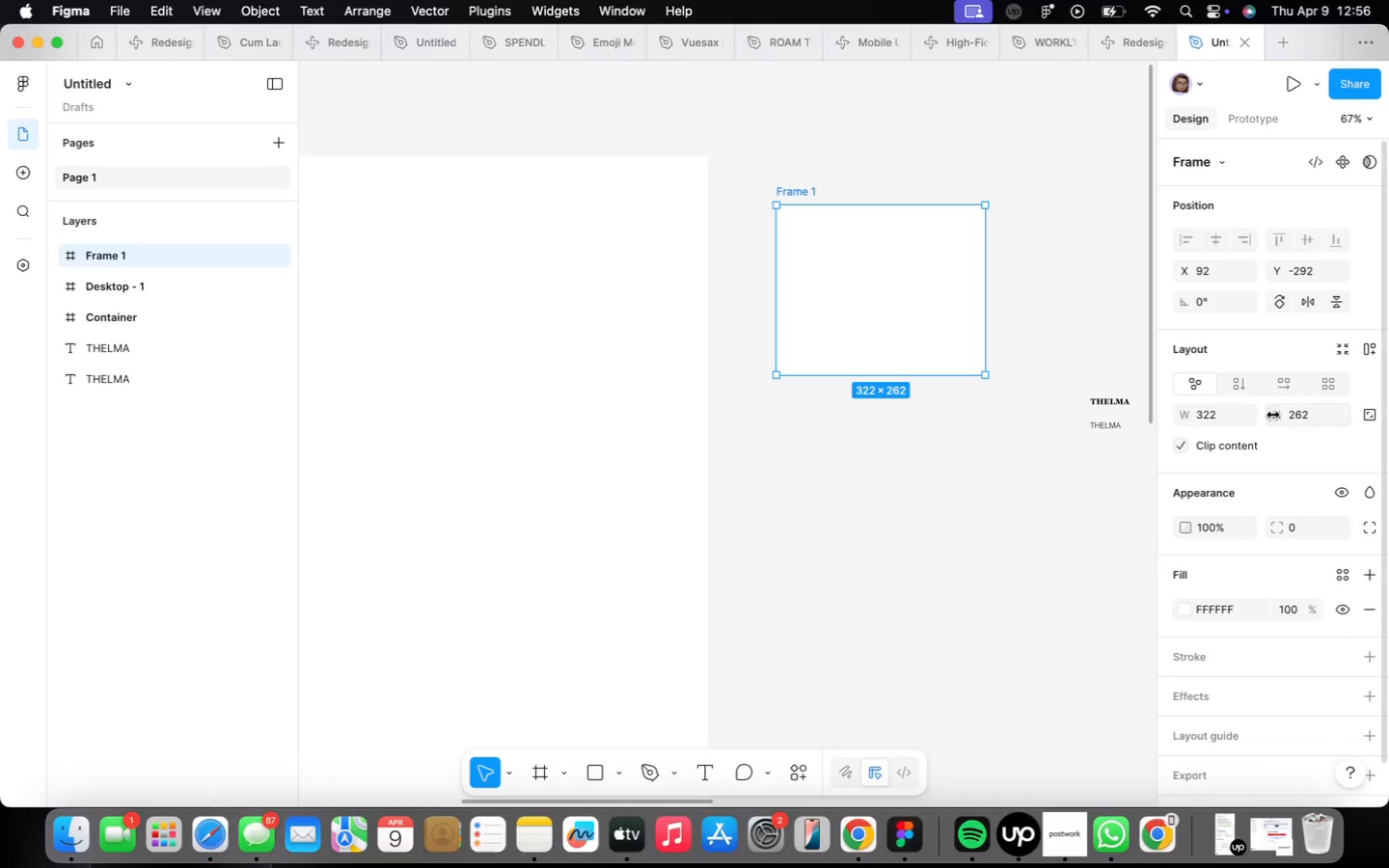 
scroll: coordinate [1278, 450], scroll_direction: down, amount: 5.0
 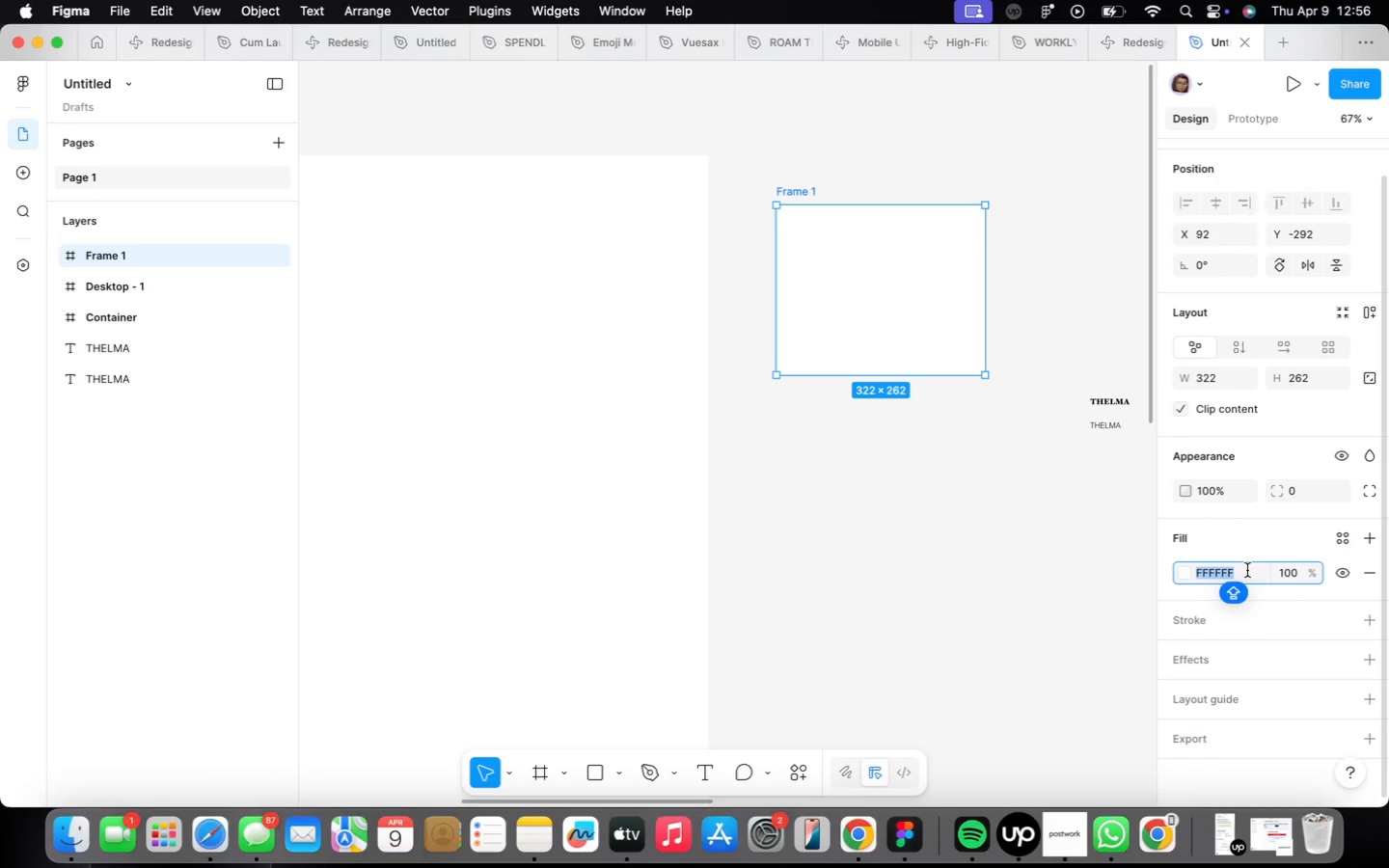 
key(F)
 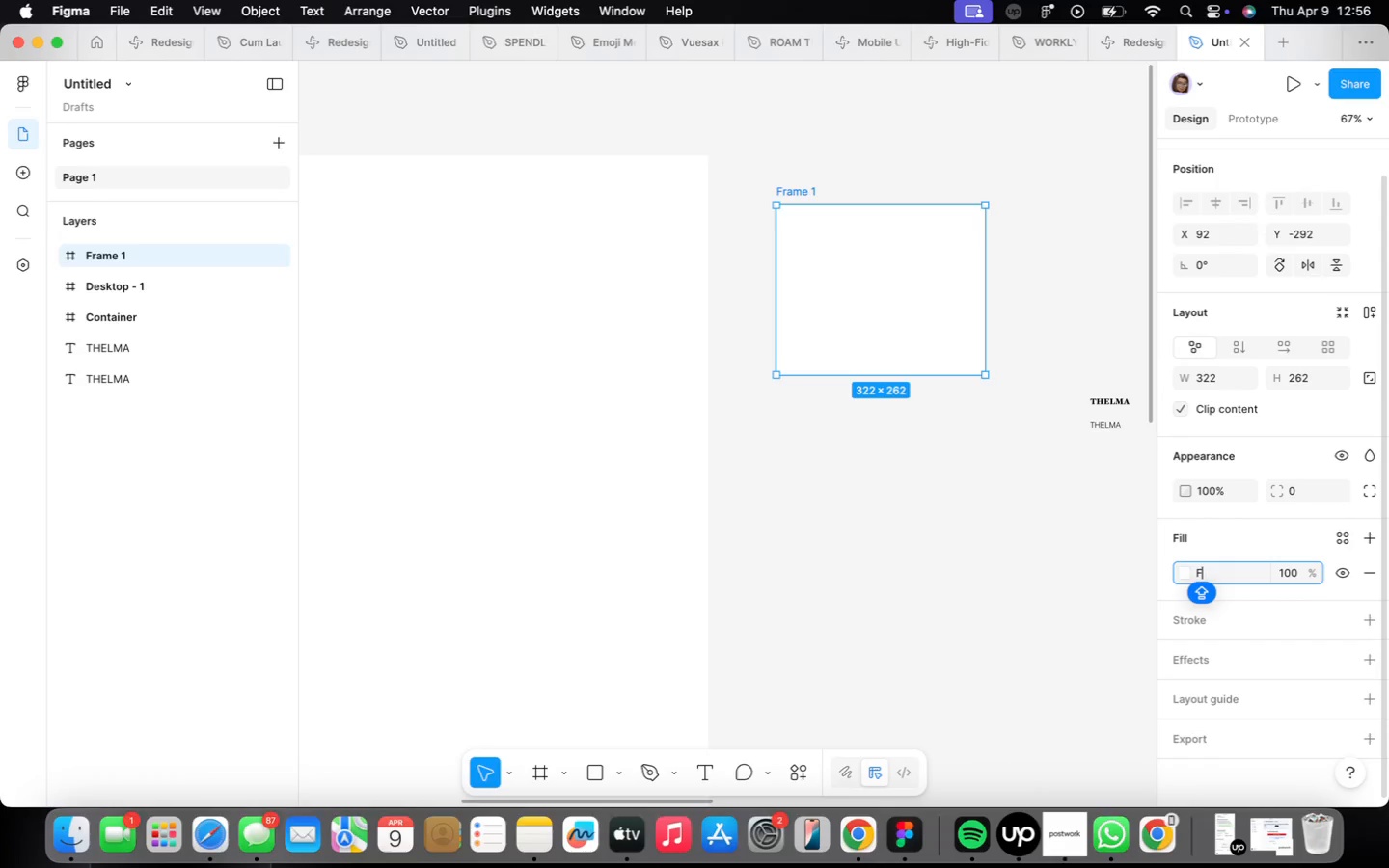 
wait(10.34)
 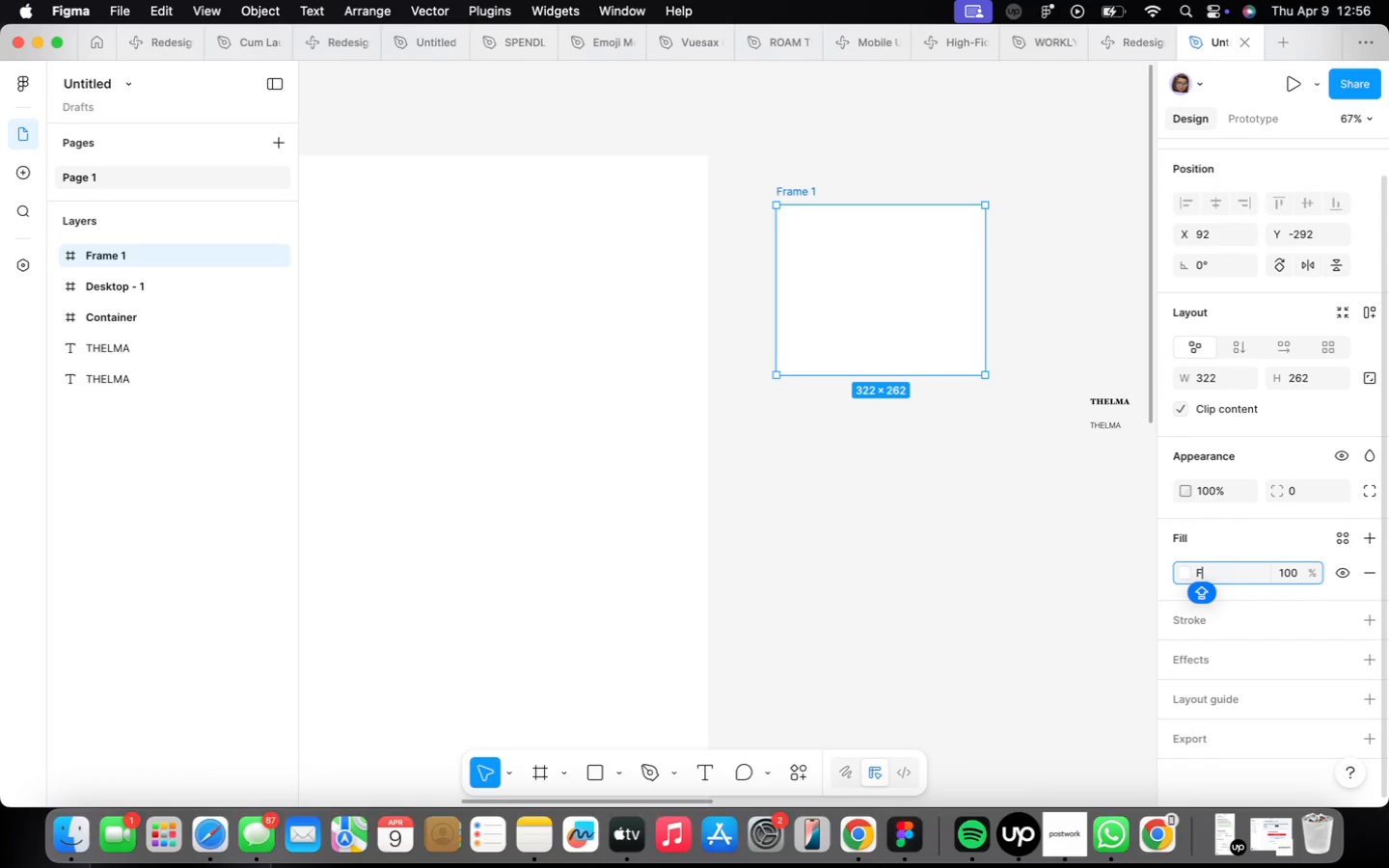 
type(5f6f0)
 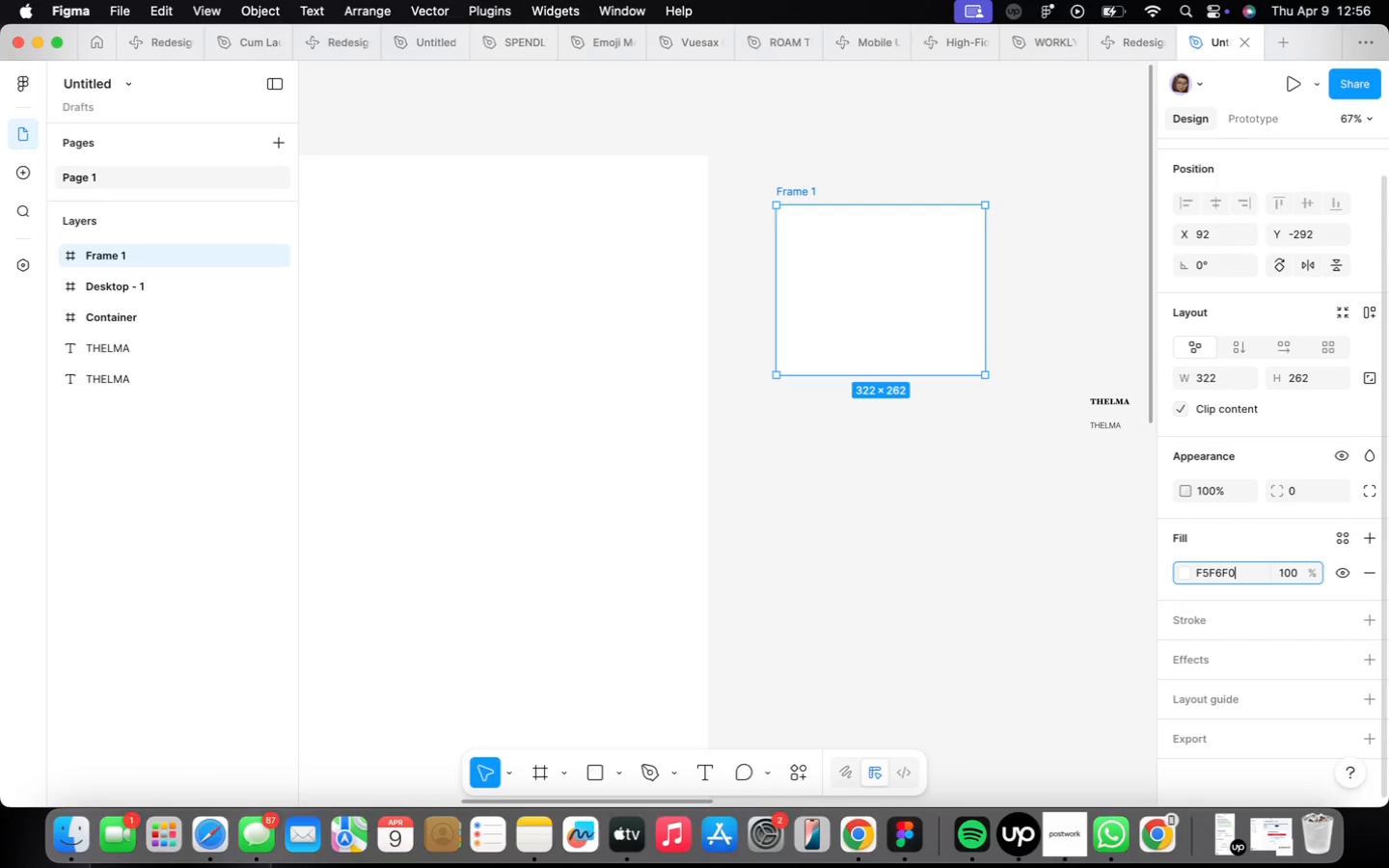 
key(Enter)
 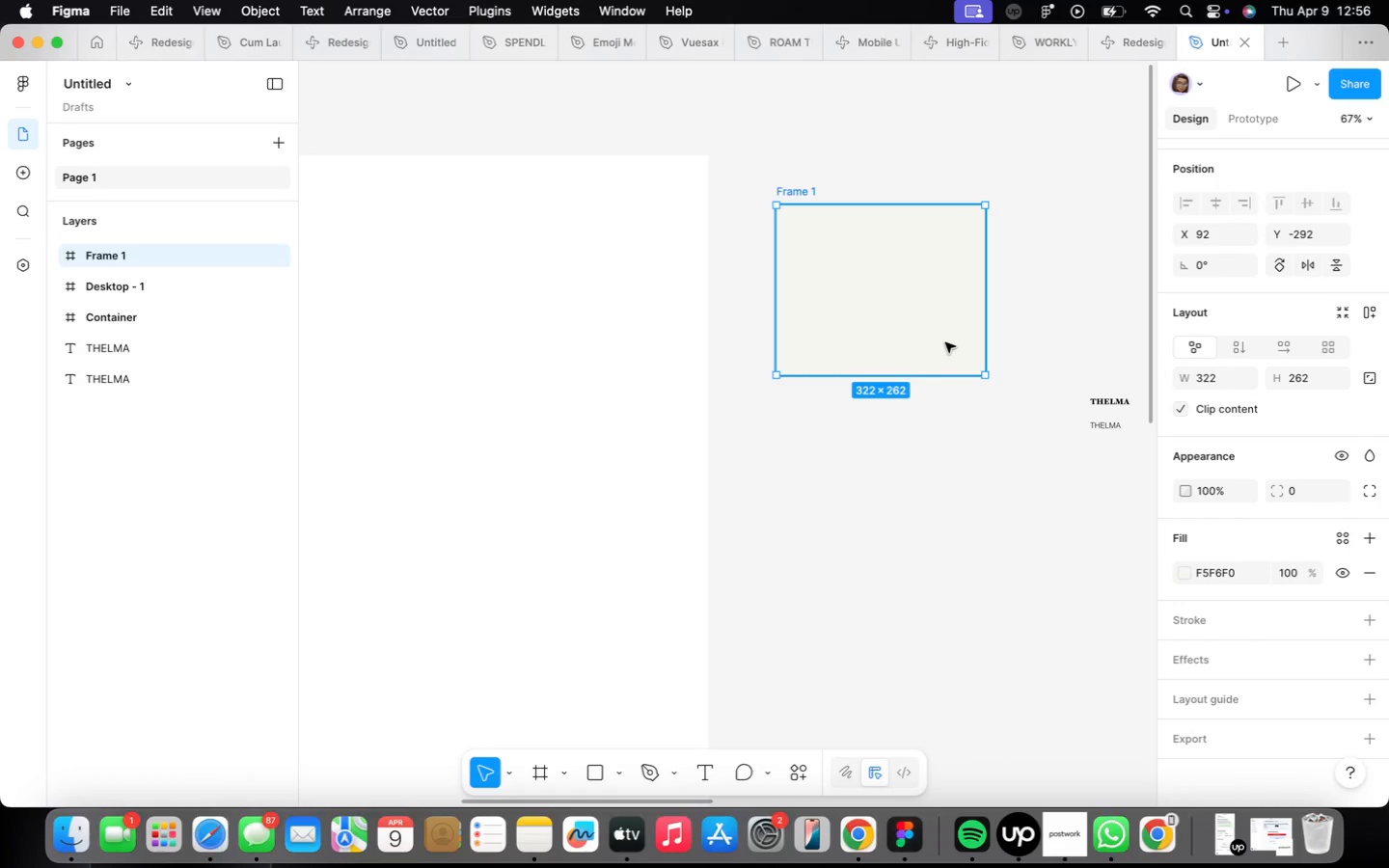 
left_click_drag(start_coordinate=[916, 325], to_coordinate=[951, 524])
 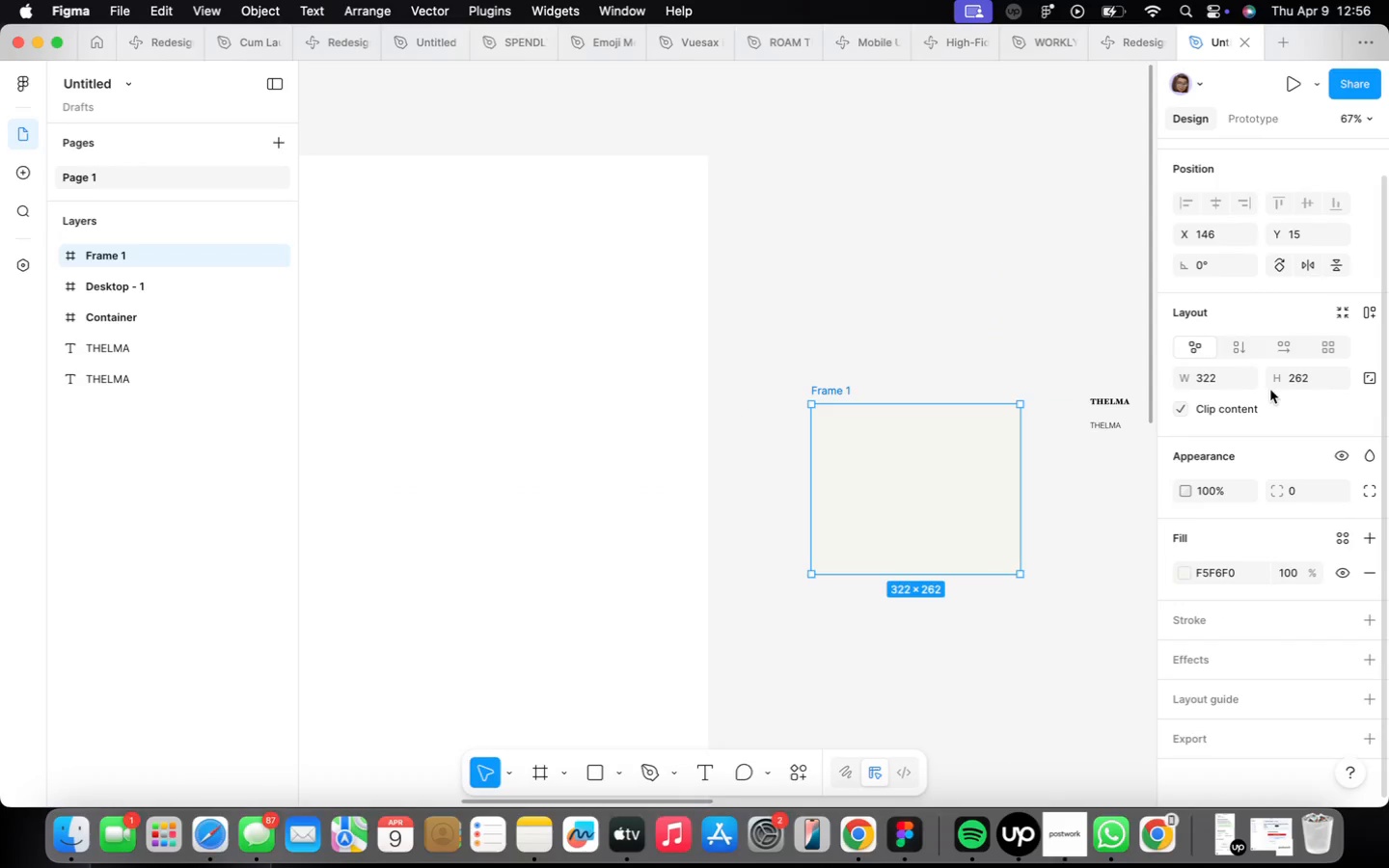 
left_click([1343, 547])
 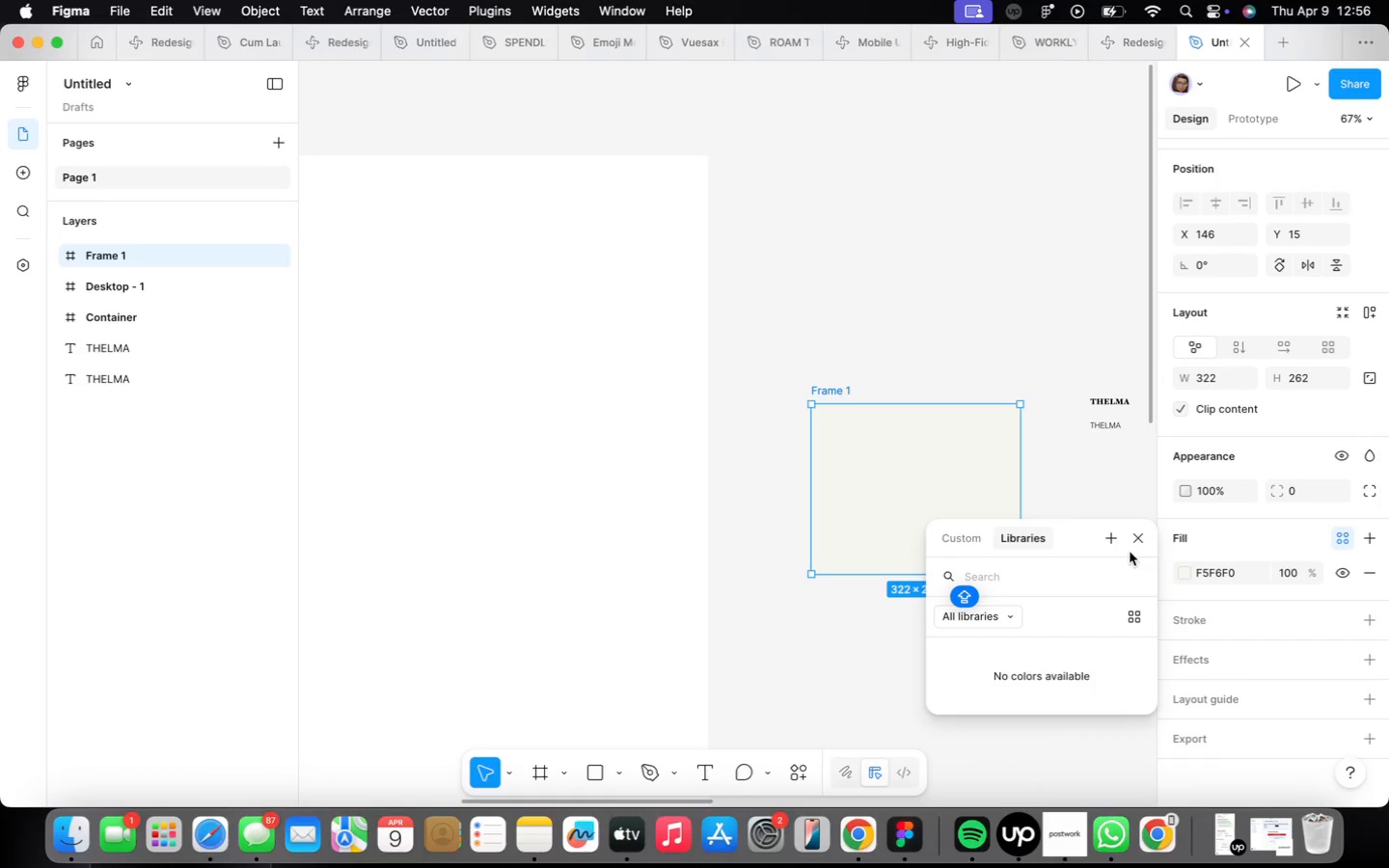 
left_click([1120, 545])
 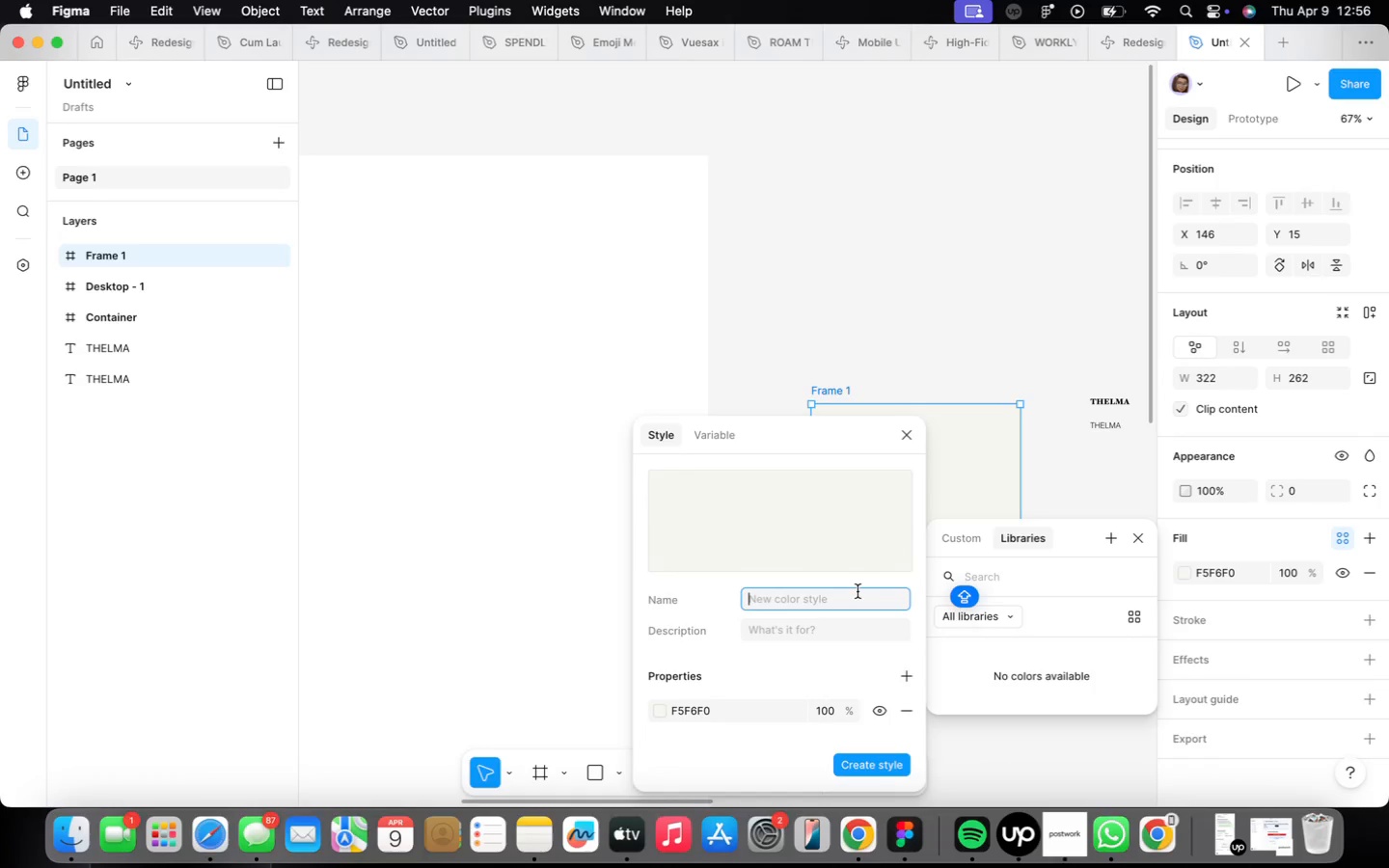 
type(su)
key(Backspace)
type(URFMIST)
 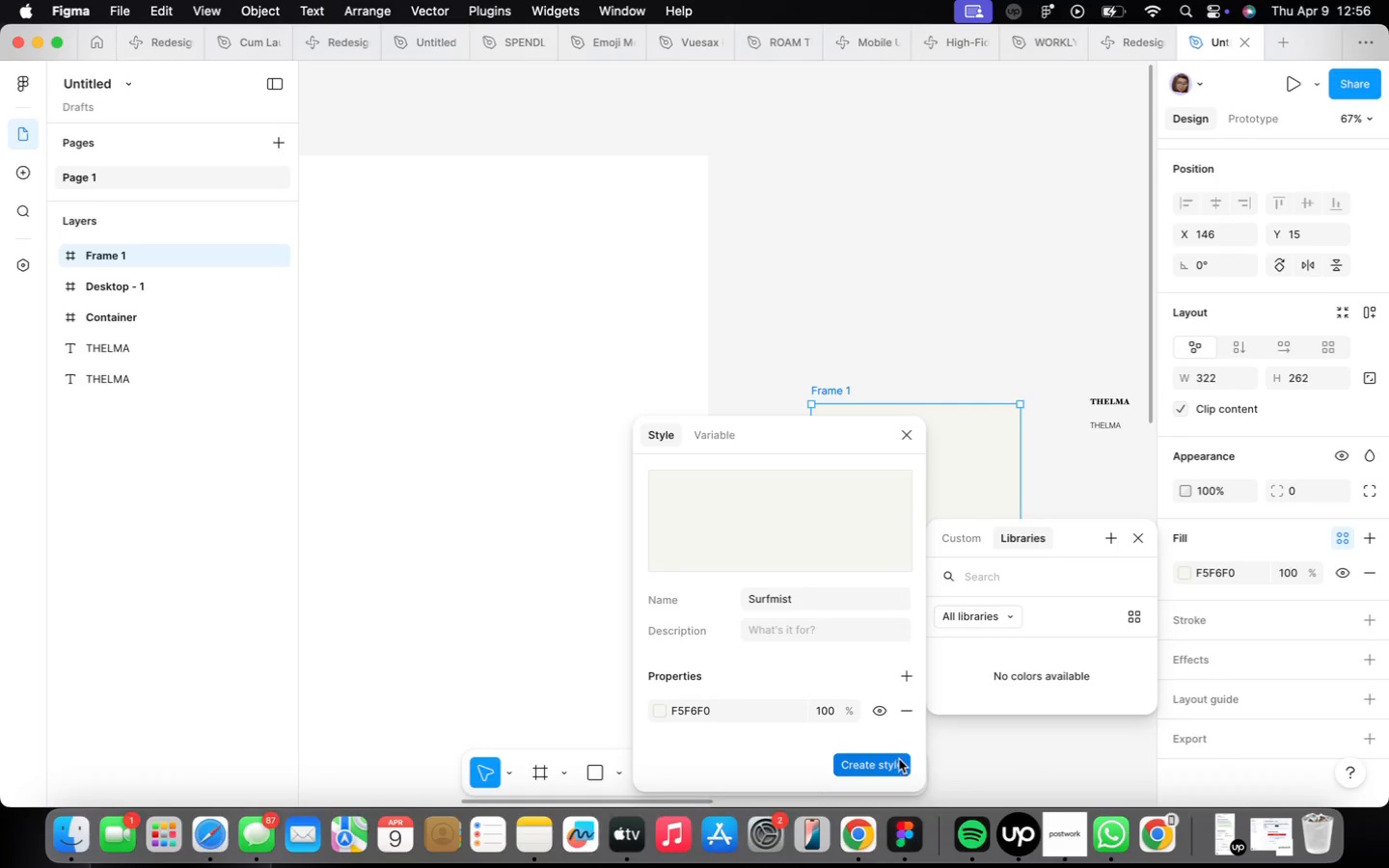 
wait(5.62)
 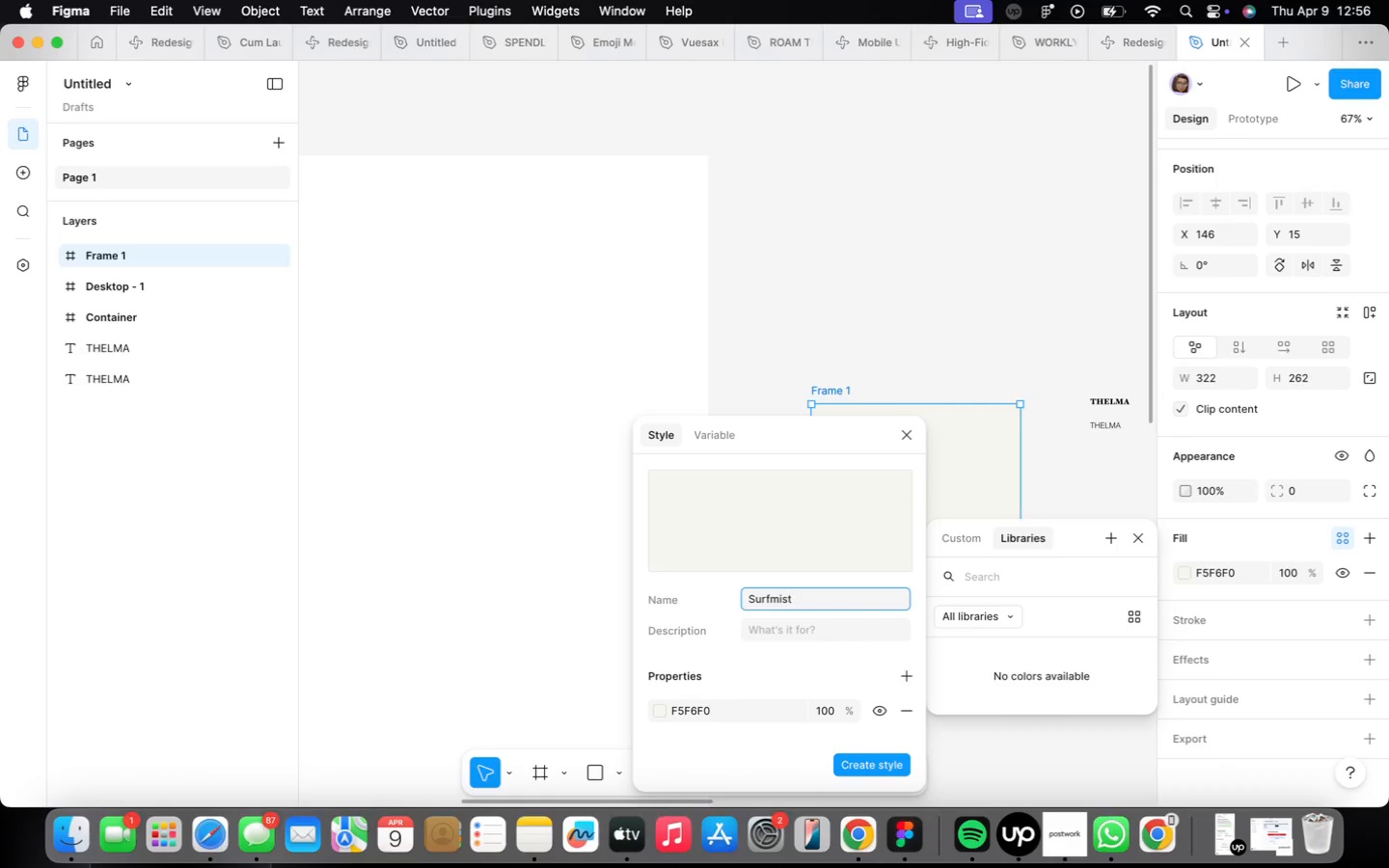 
left_click([705, 430])
 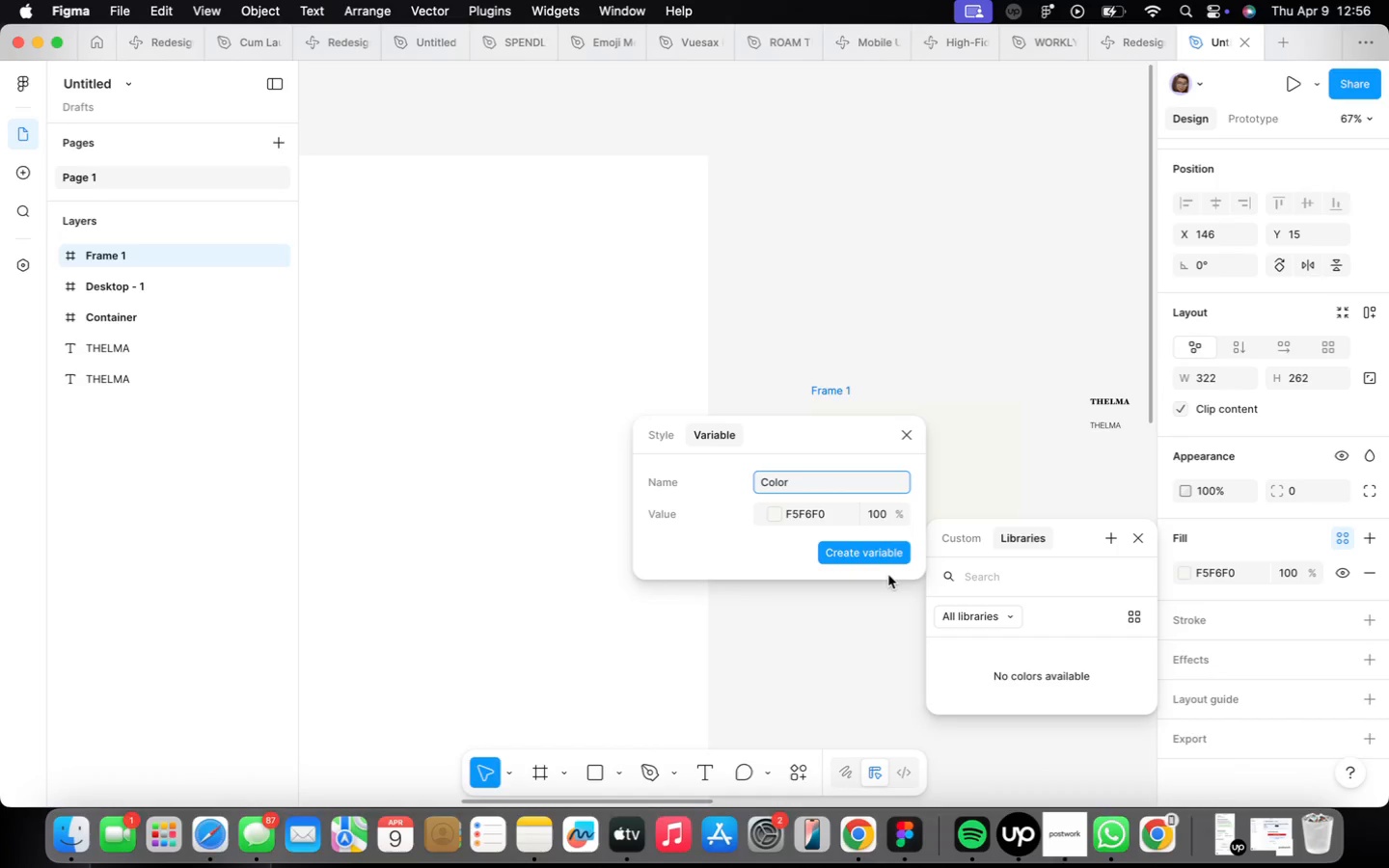 
left_click([885, 561])
 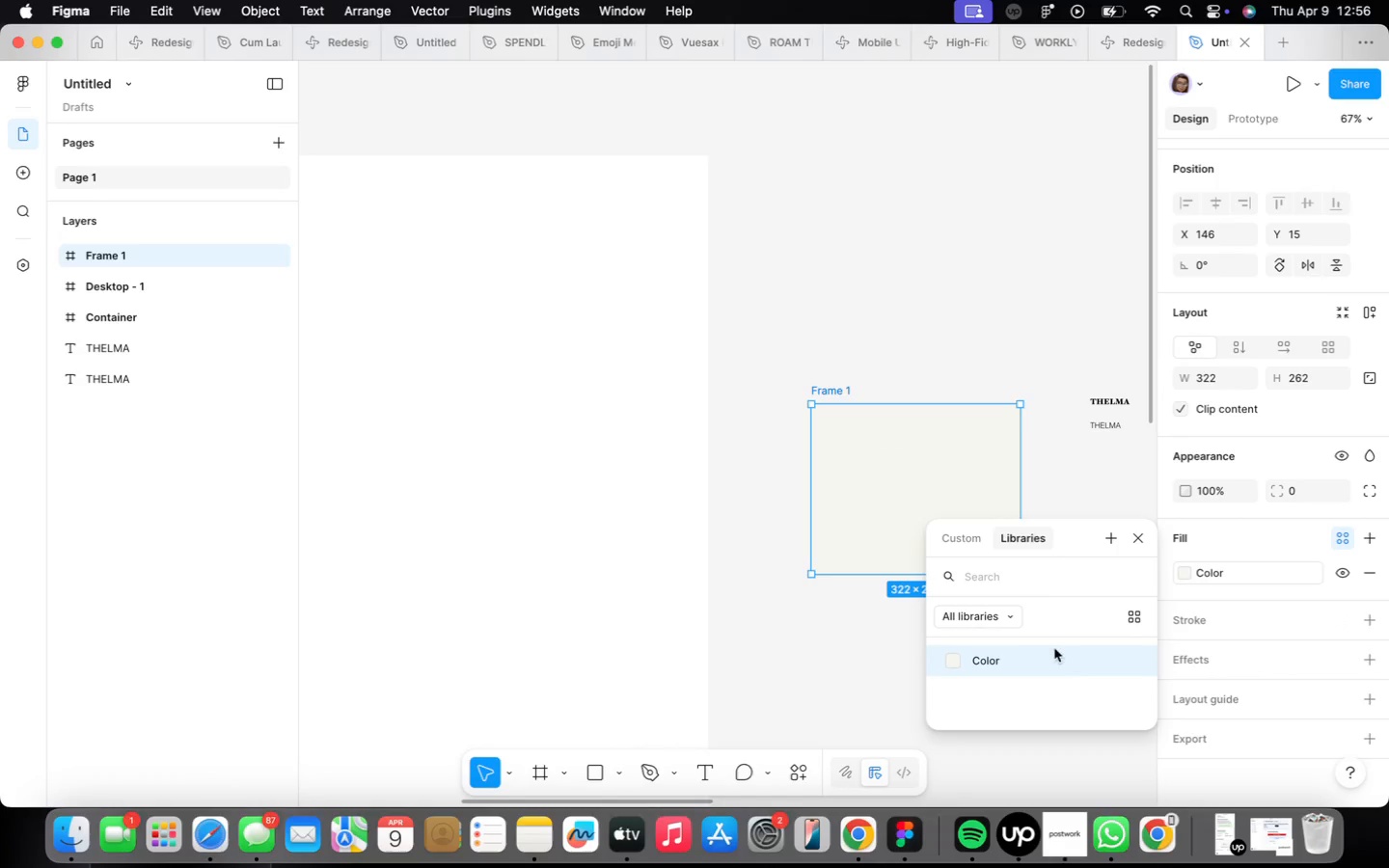 
double_click([1003, 662])
 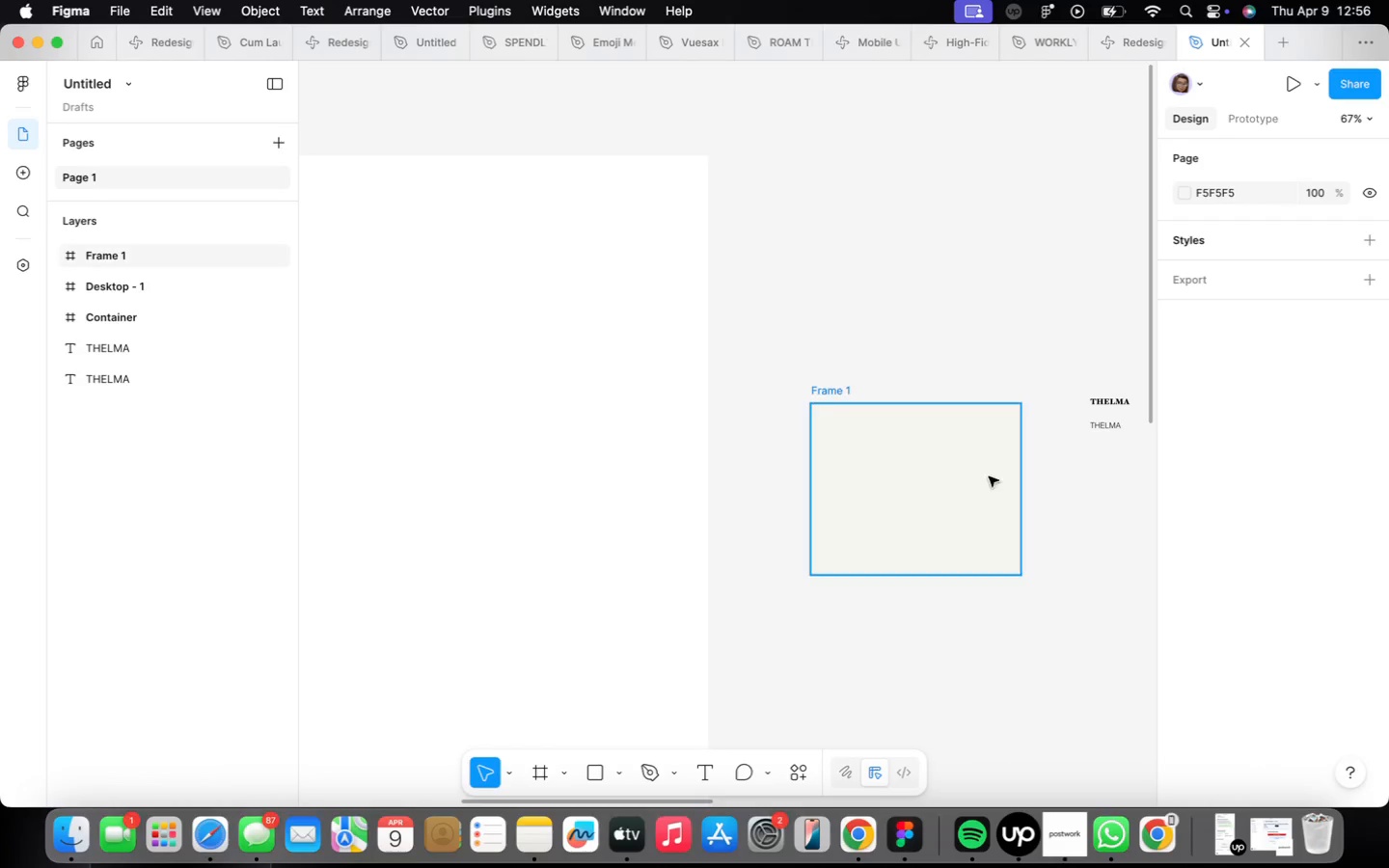 
left_click([878, 492])
 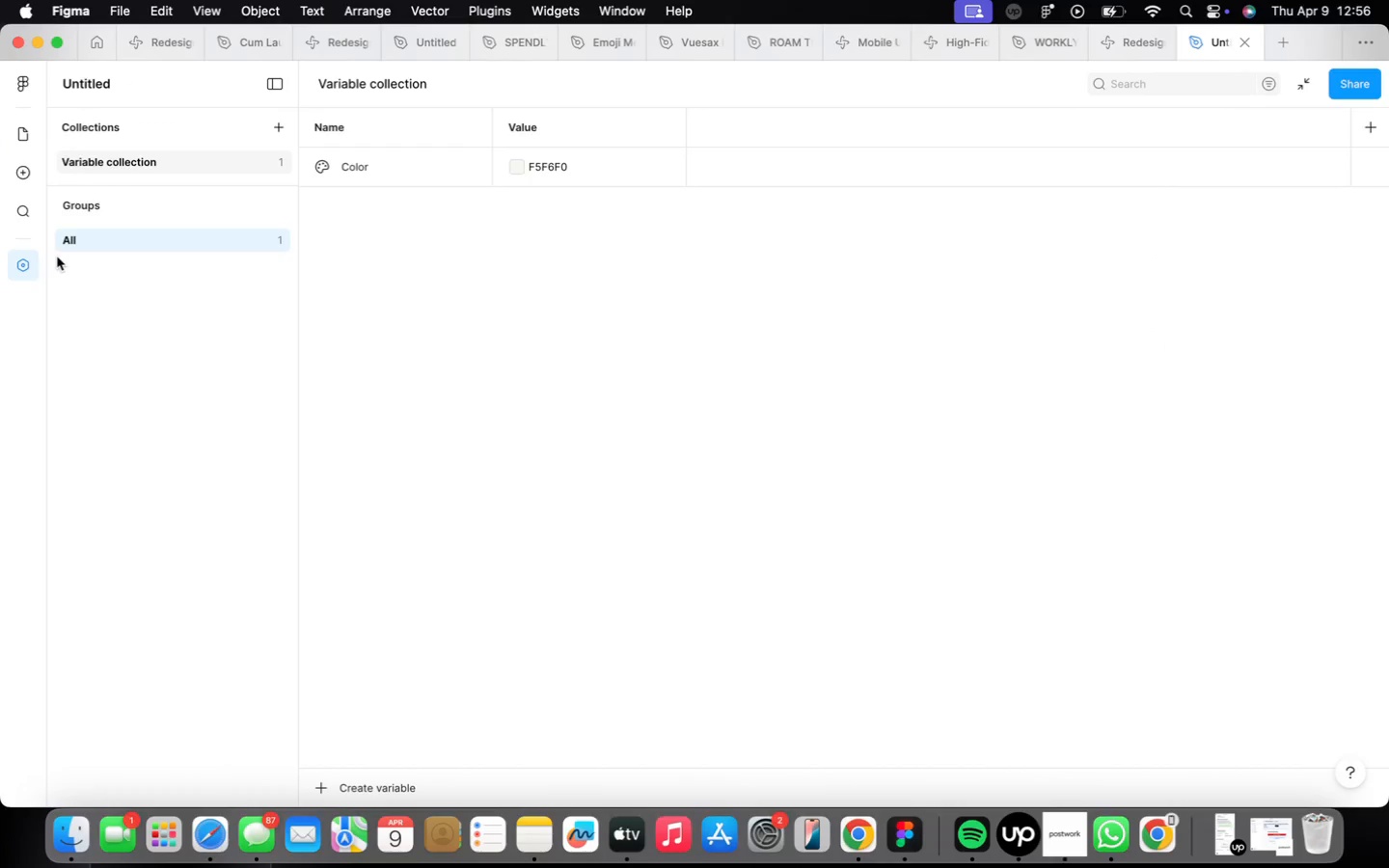 
left_click([515, 168])
 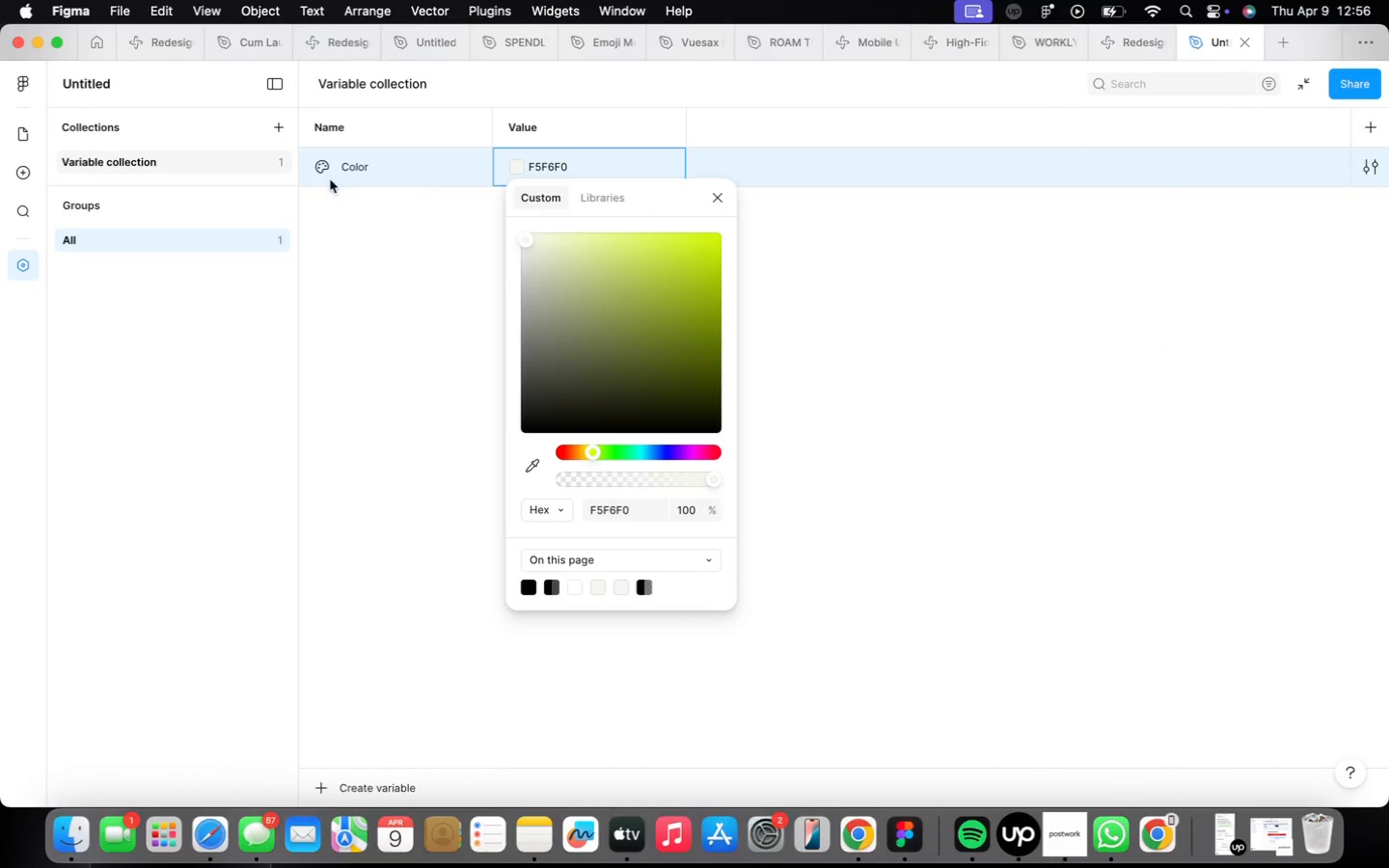 
double_click([349, 163])
 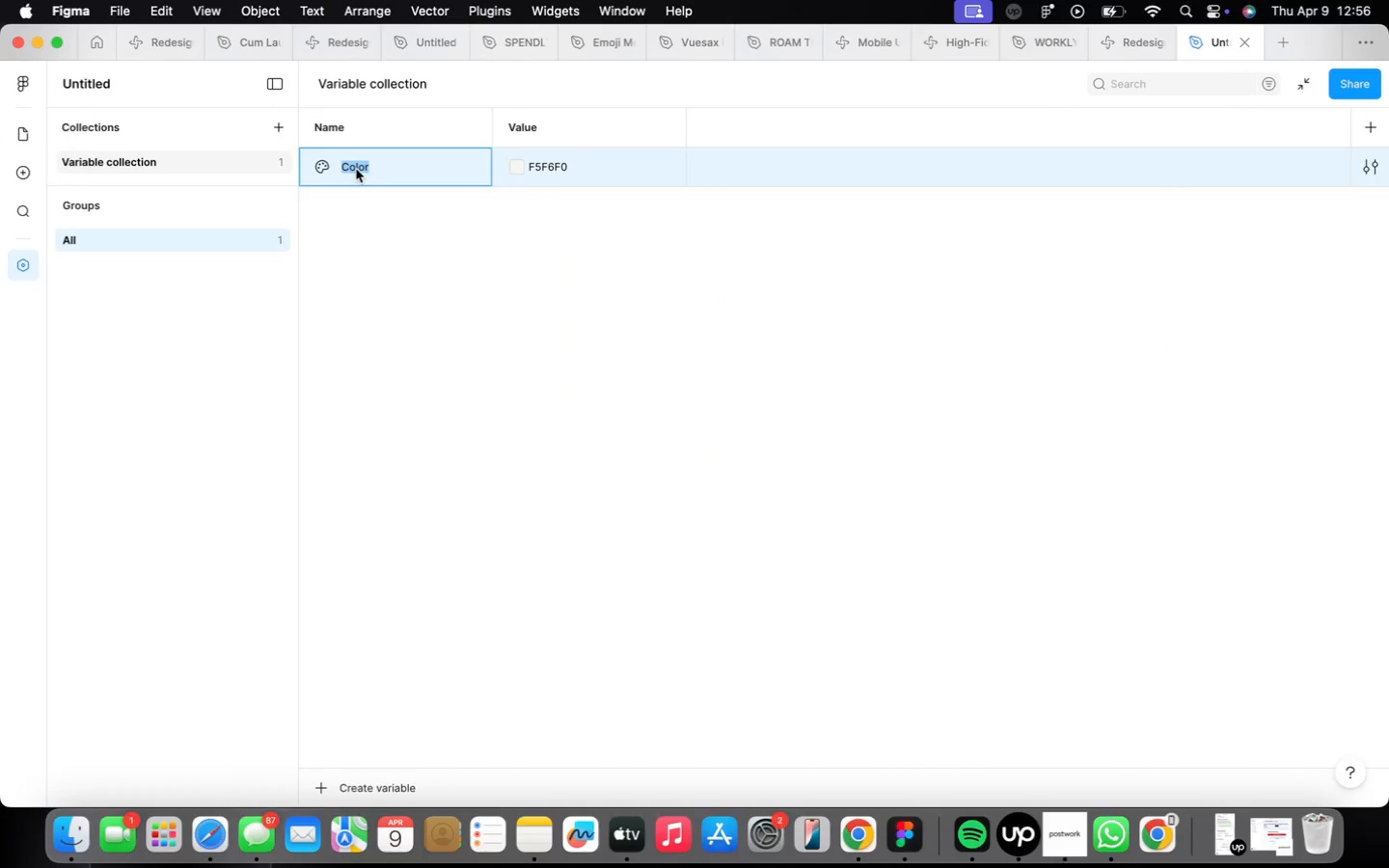 
type(s)
key(Backspace)
type(Surfmist)
 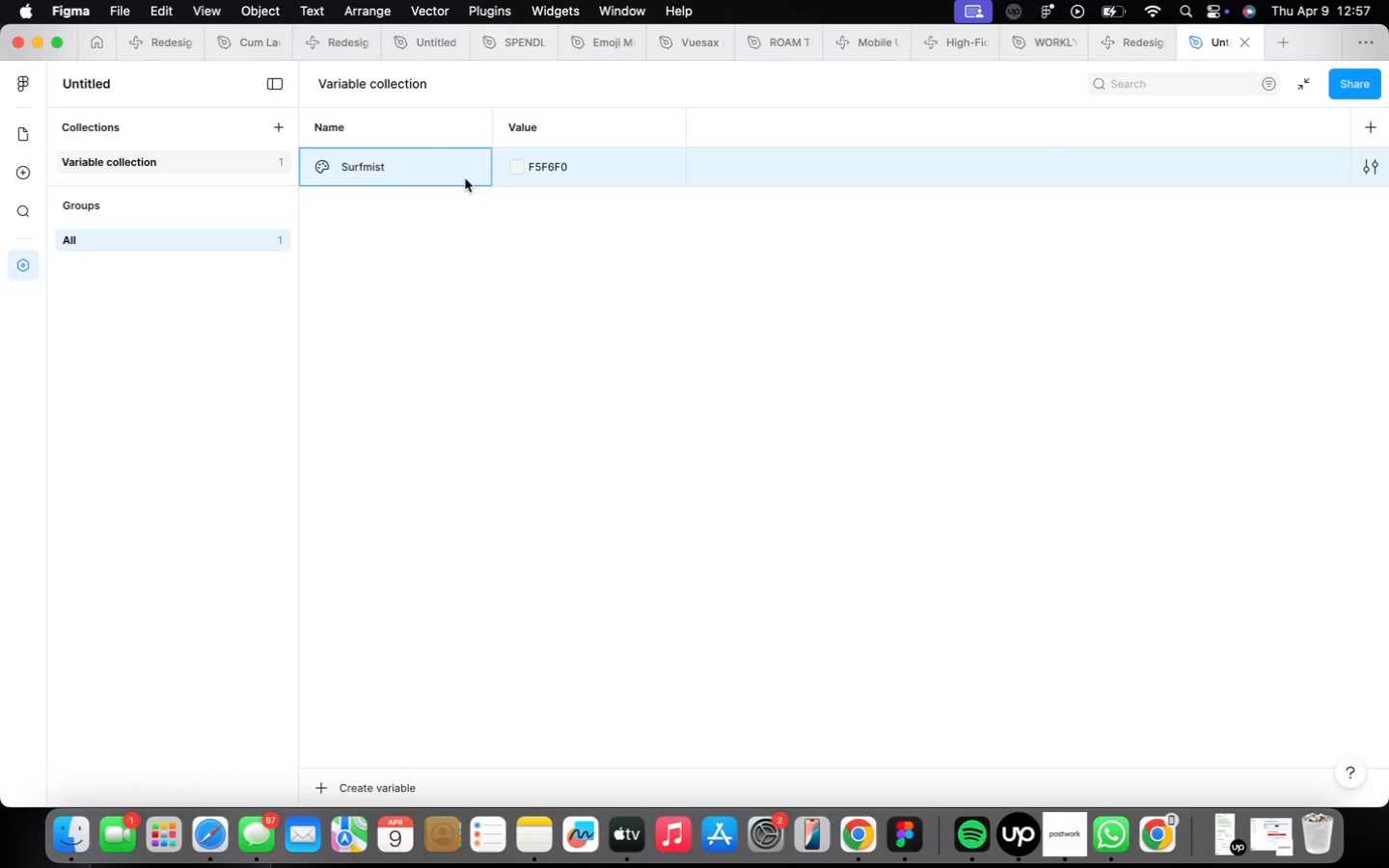 
left_click([477, 201])
 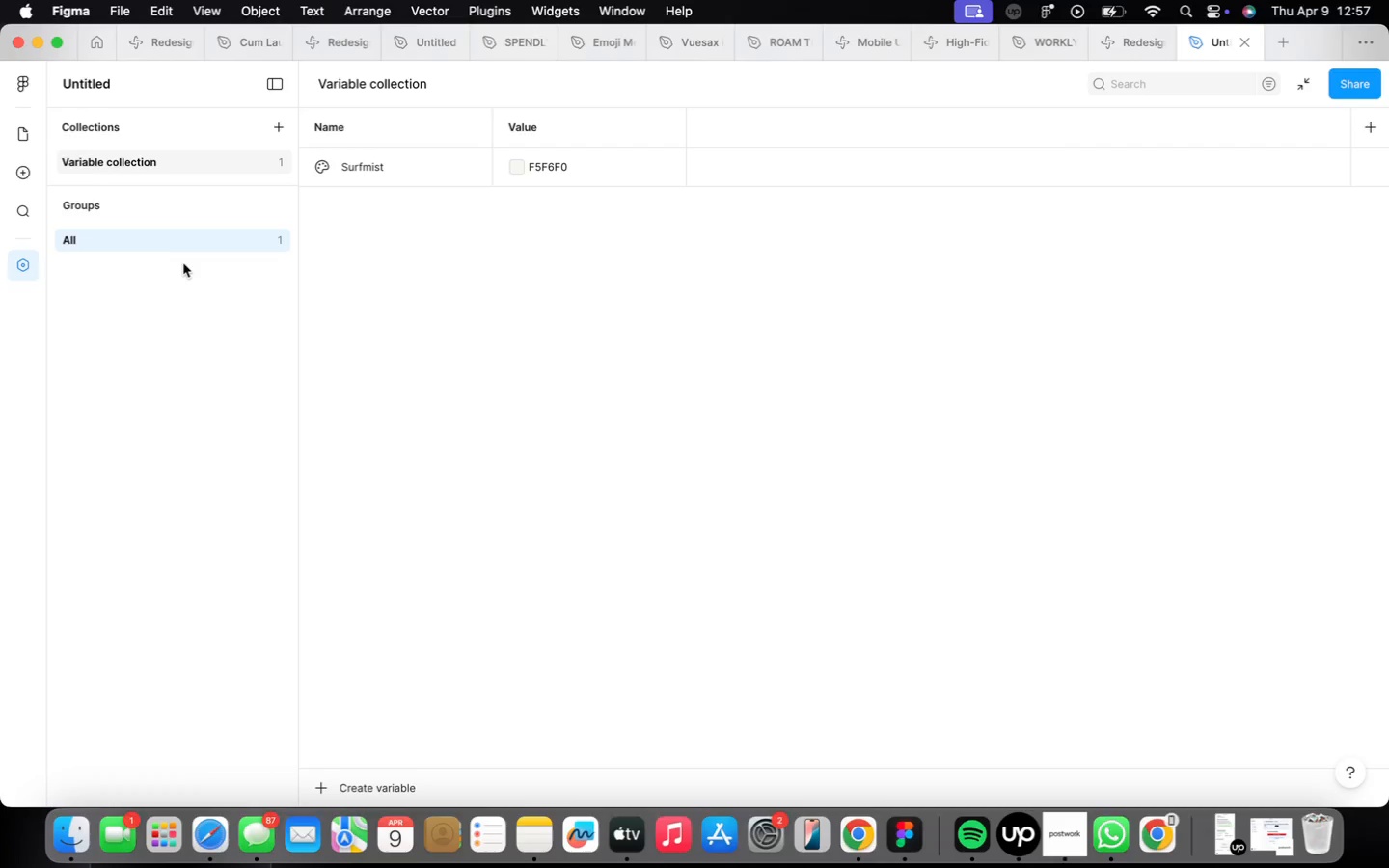 
wait(14.39)
 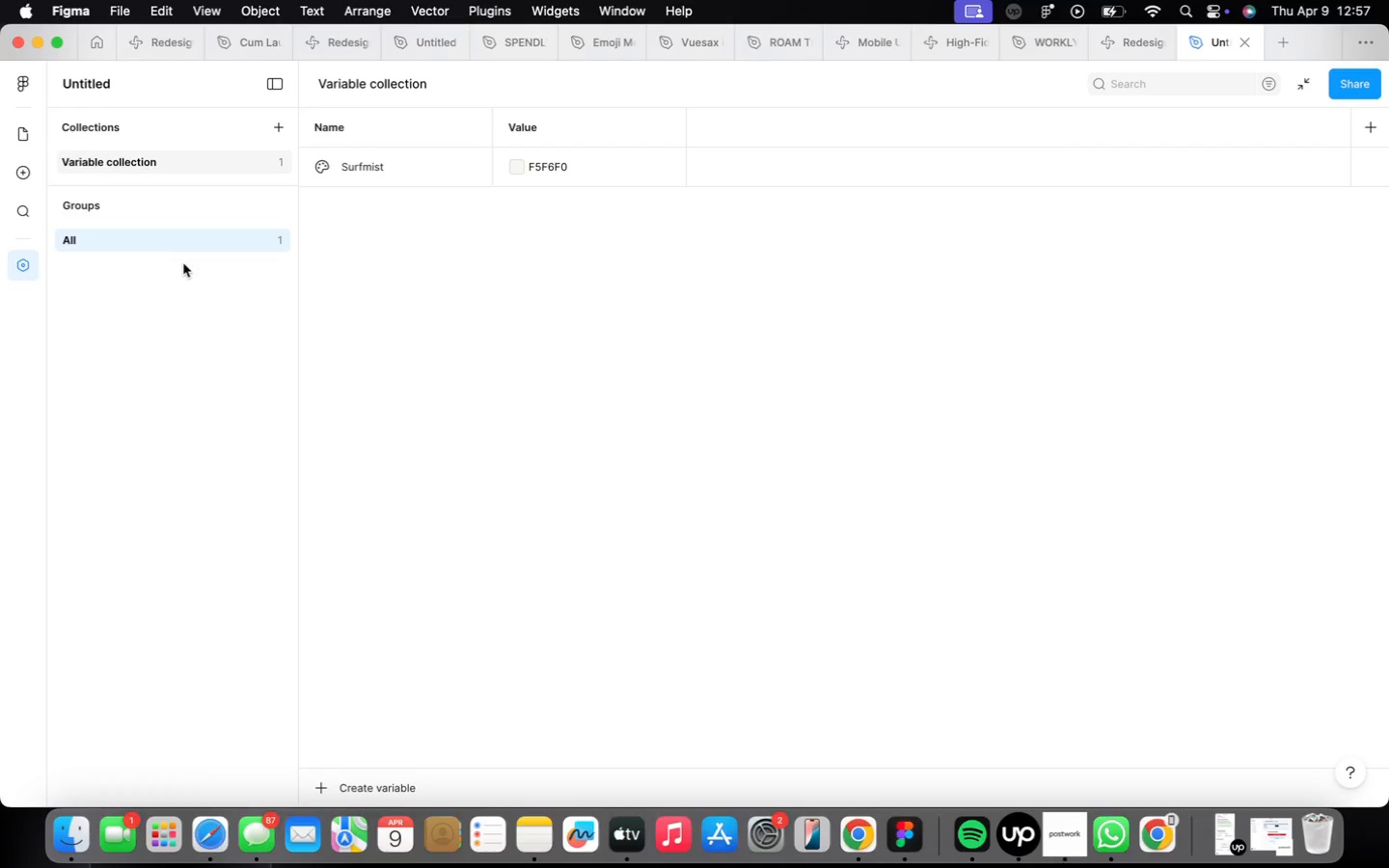 
left_click([339, 796])
 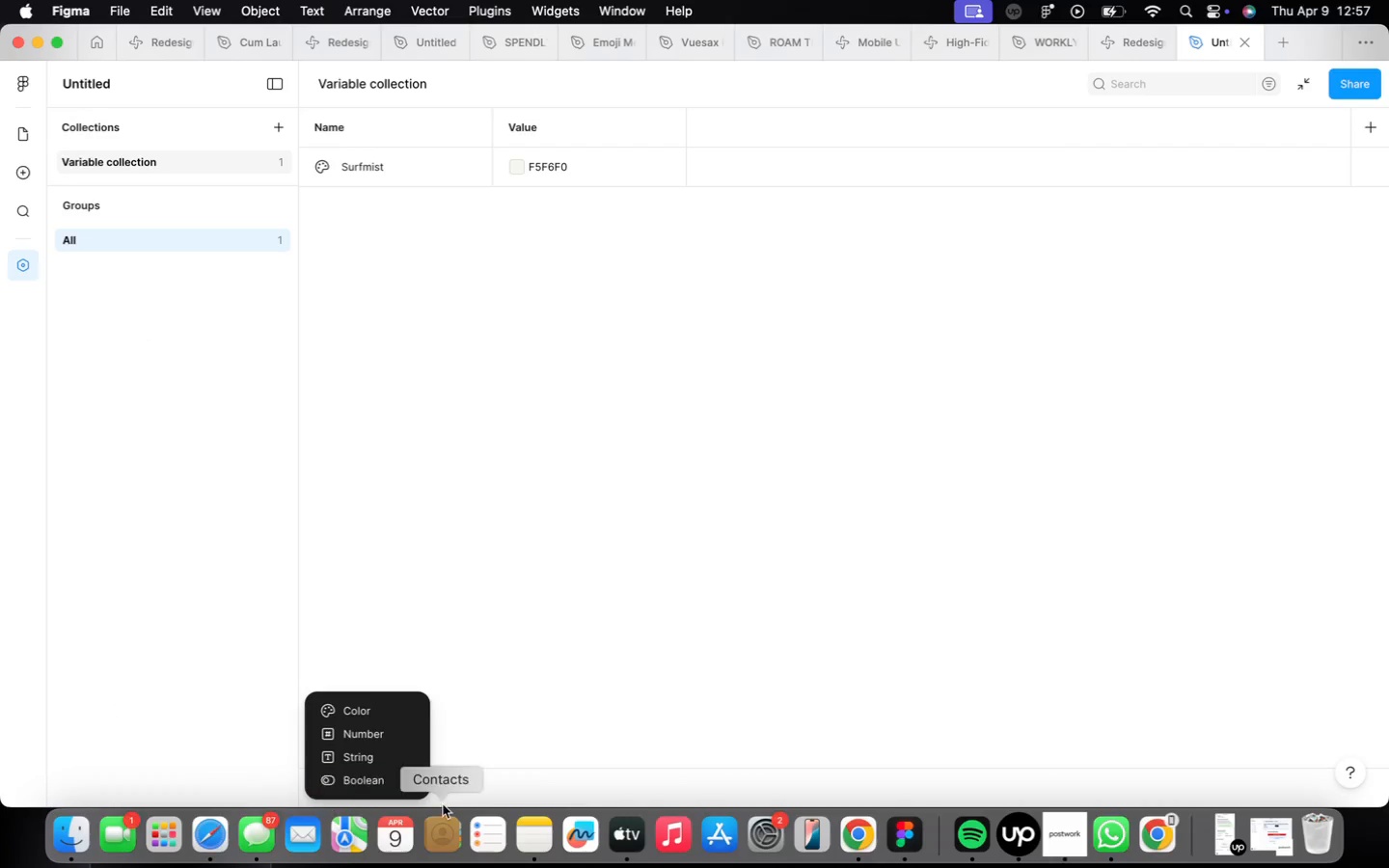 
left_click([444, 803])
 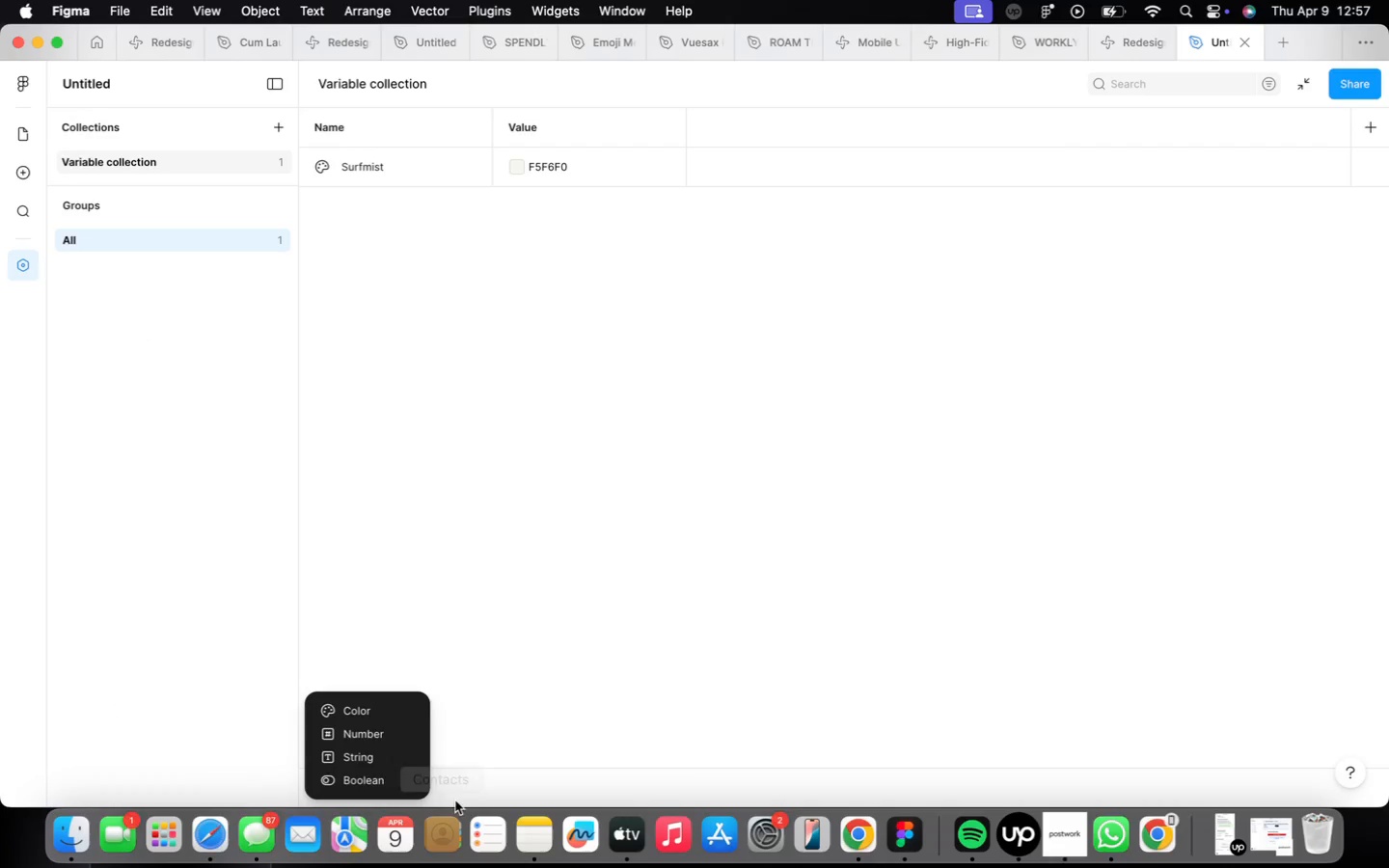 
left_click([468, 800])
 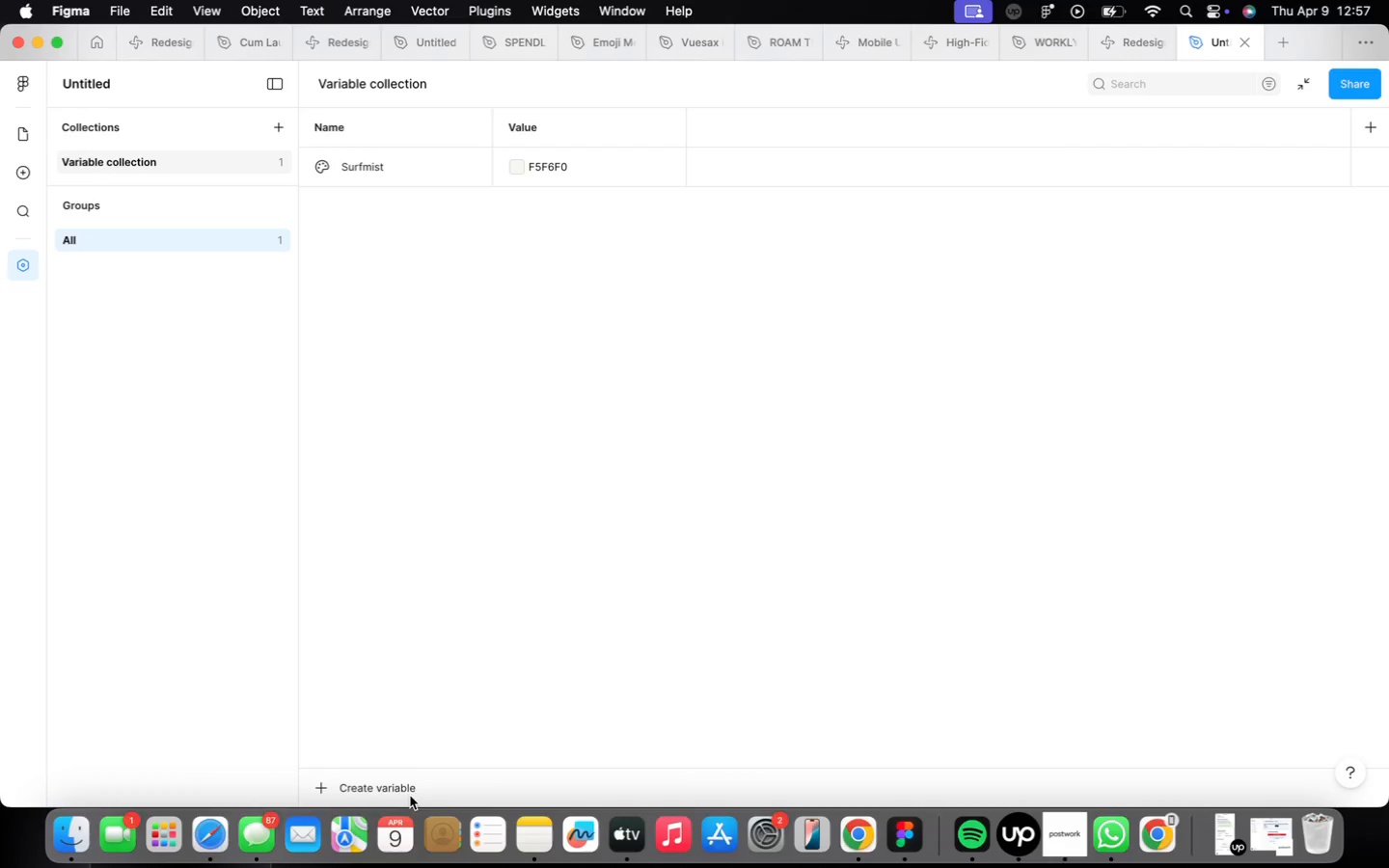 
left_click([405, 782])
 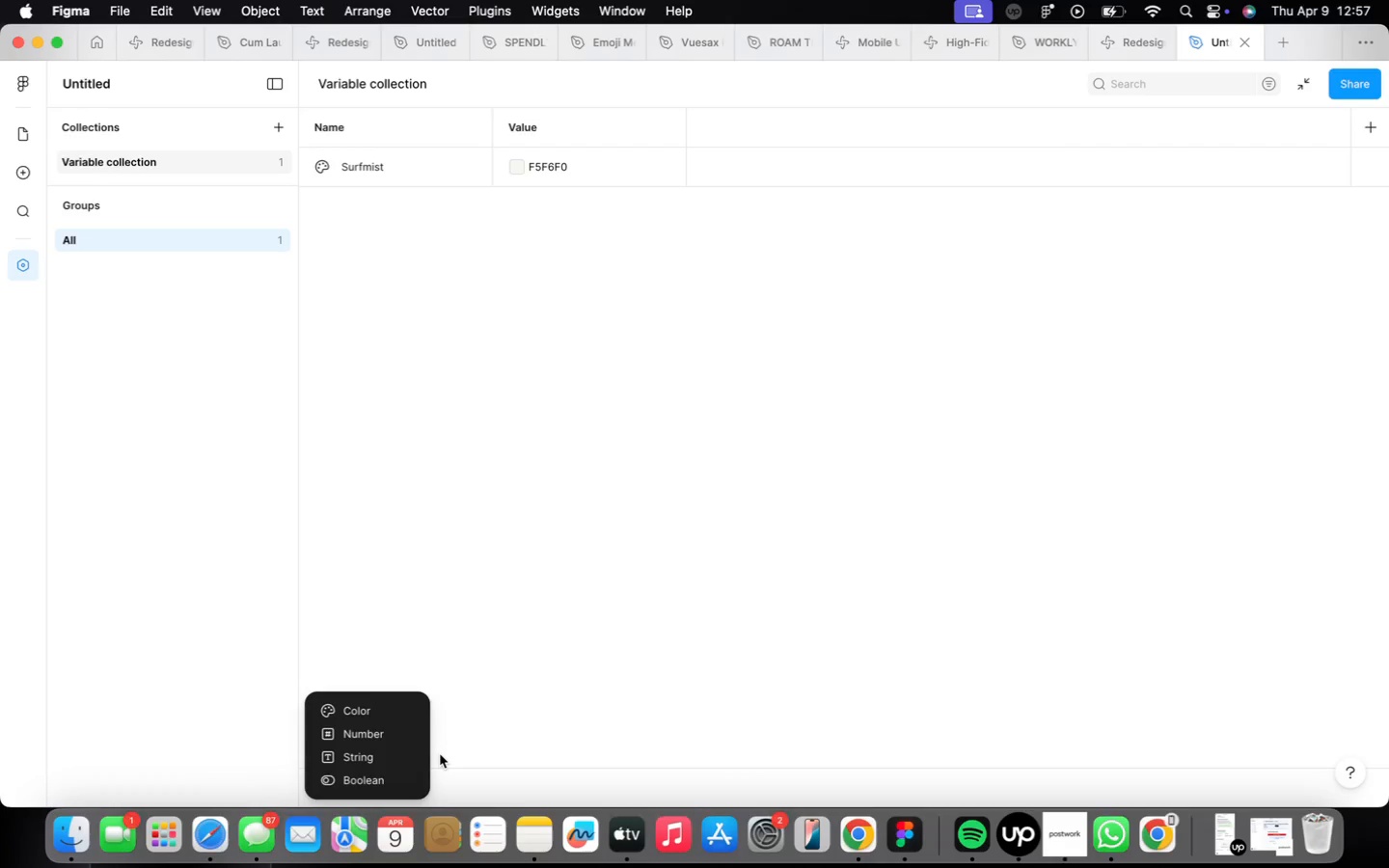 
left_click([396, 710])
 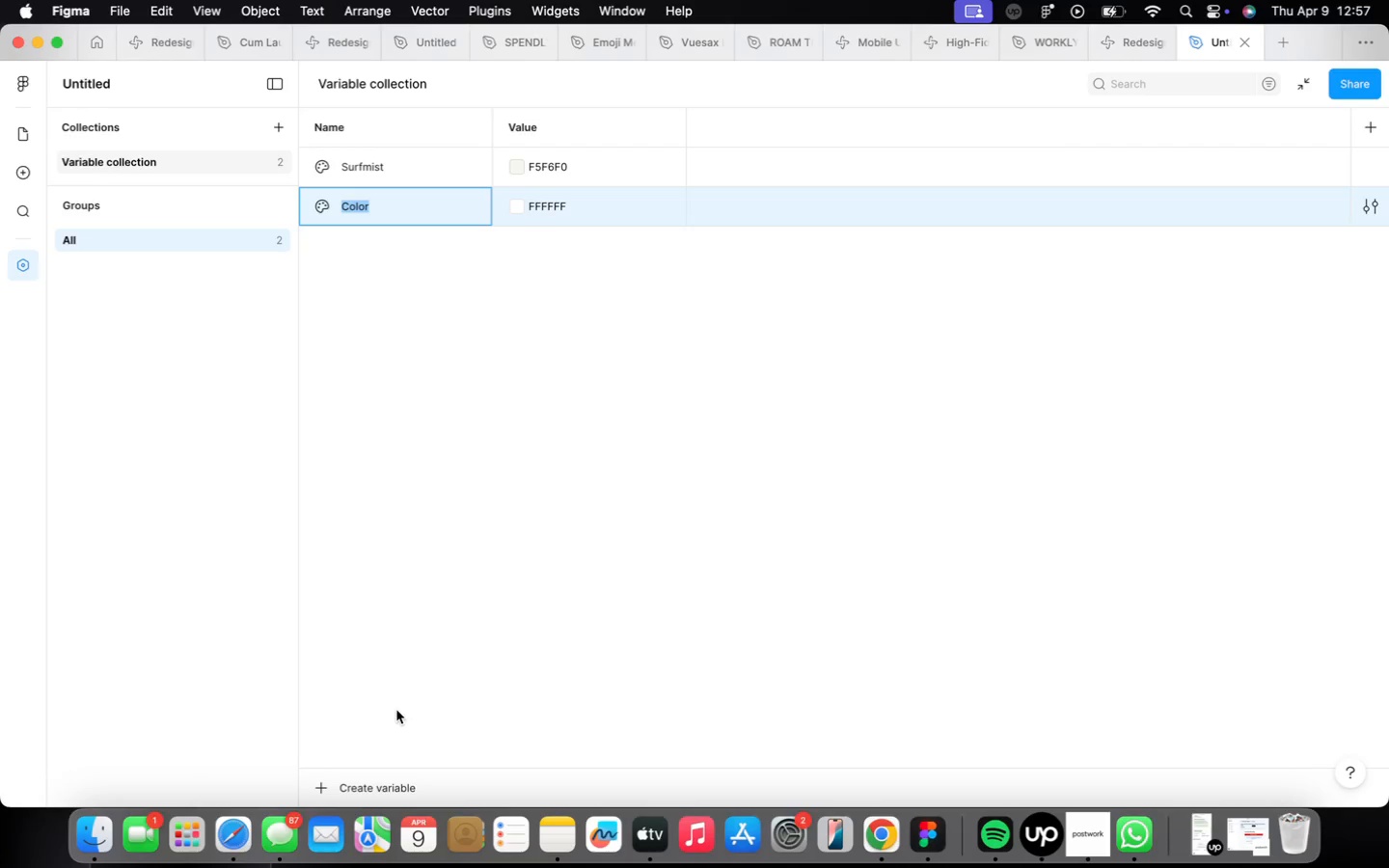 
wait(38.23)
 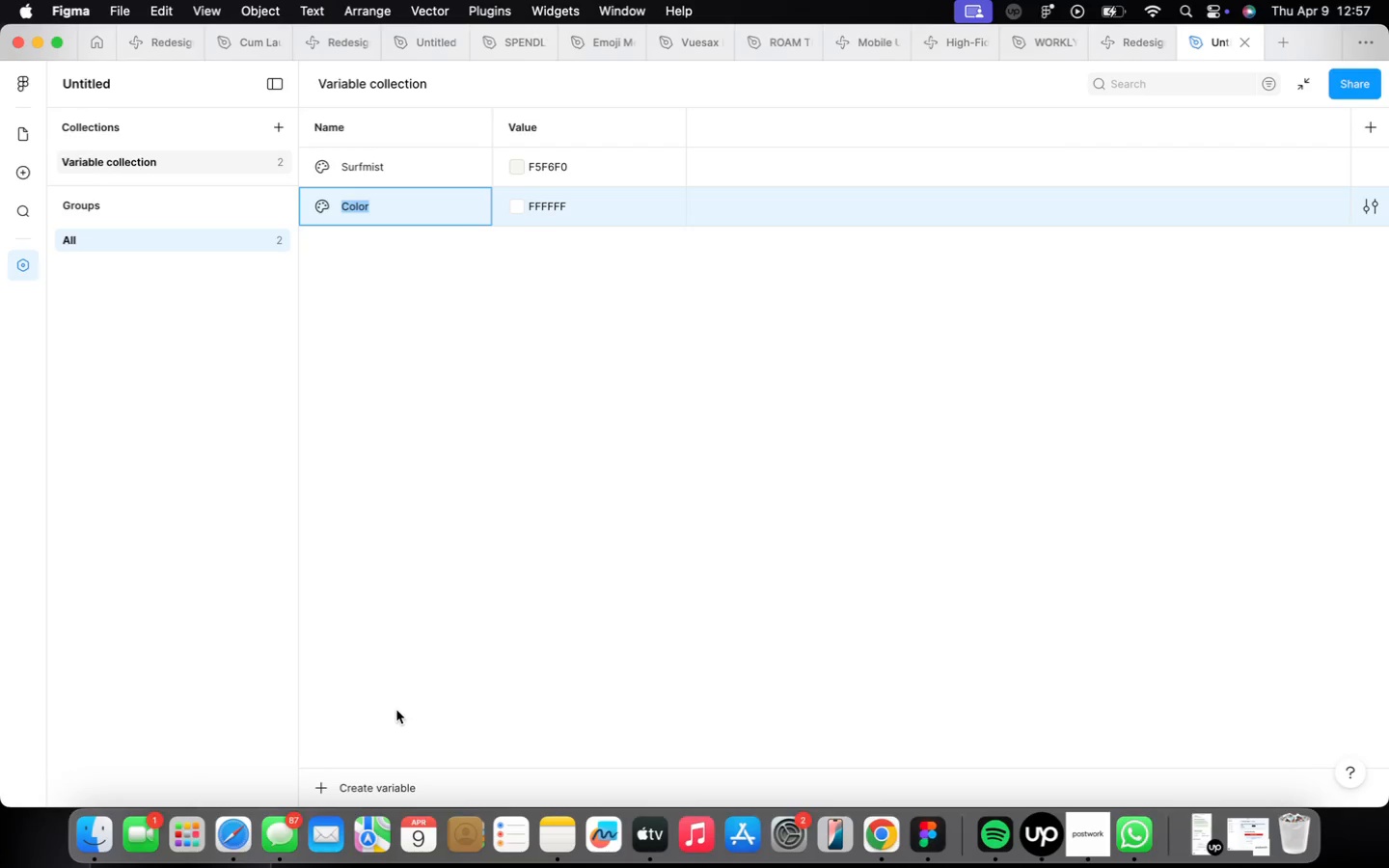 
type(97a78a)
 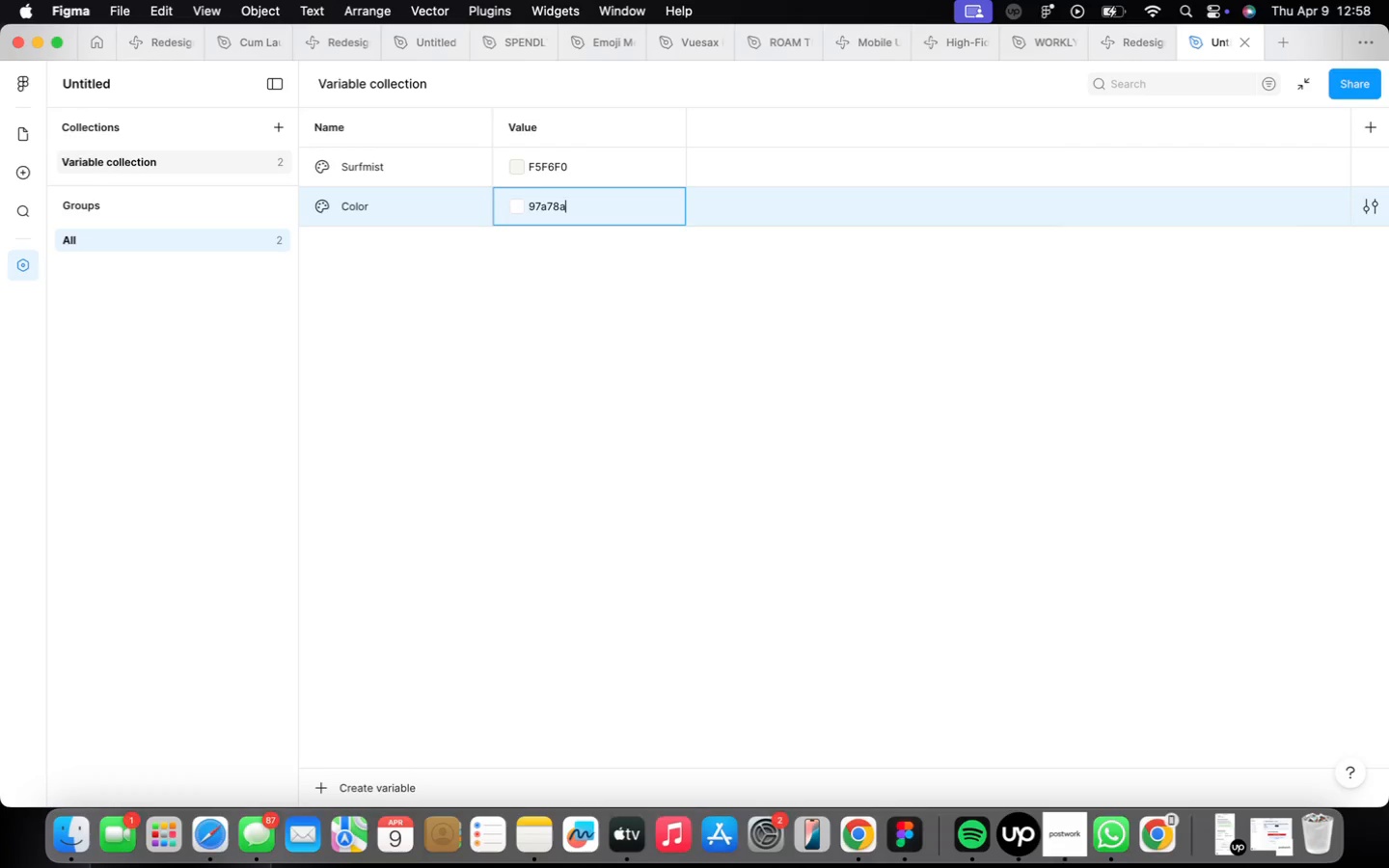 
key(Enter)
 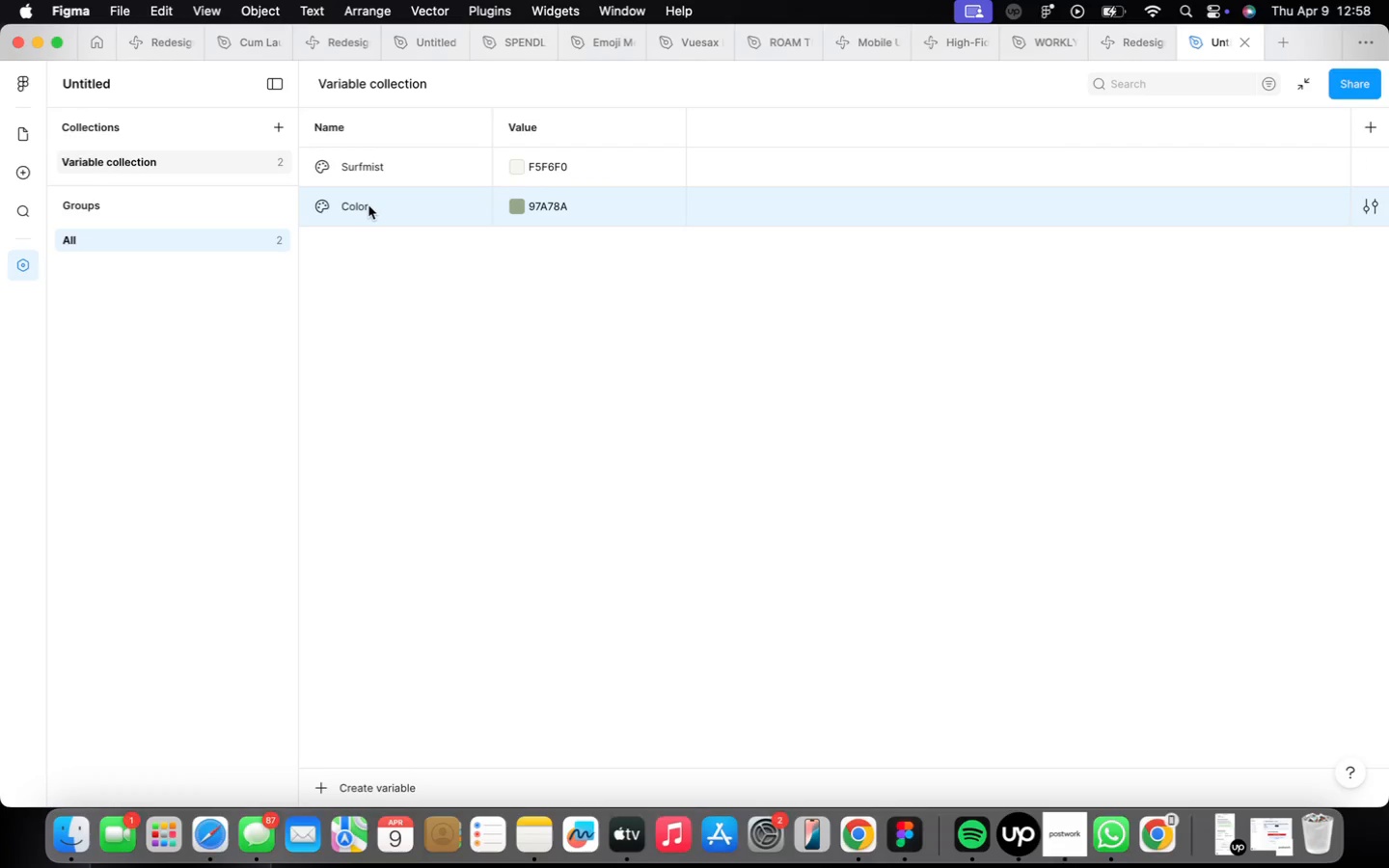 
left_click([367, 205])
 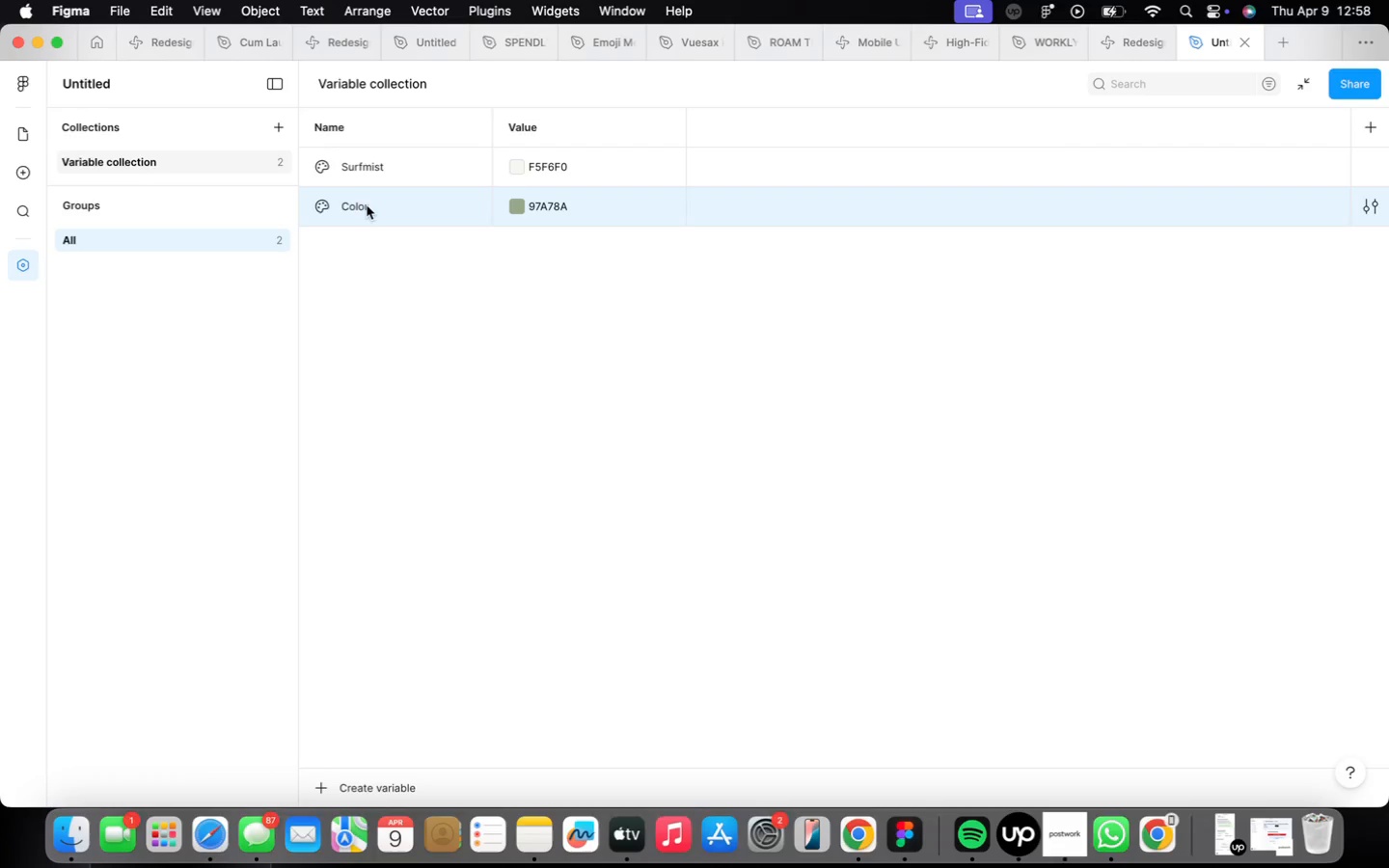 
left_click_drag(start_coordinate=[367, 205], to_coordinate=[367, 199])
 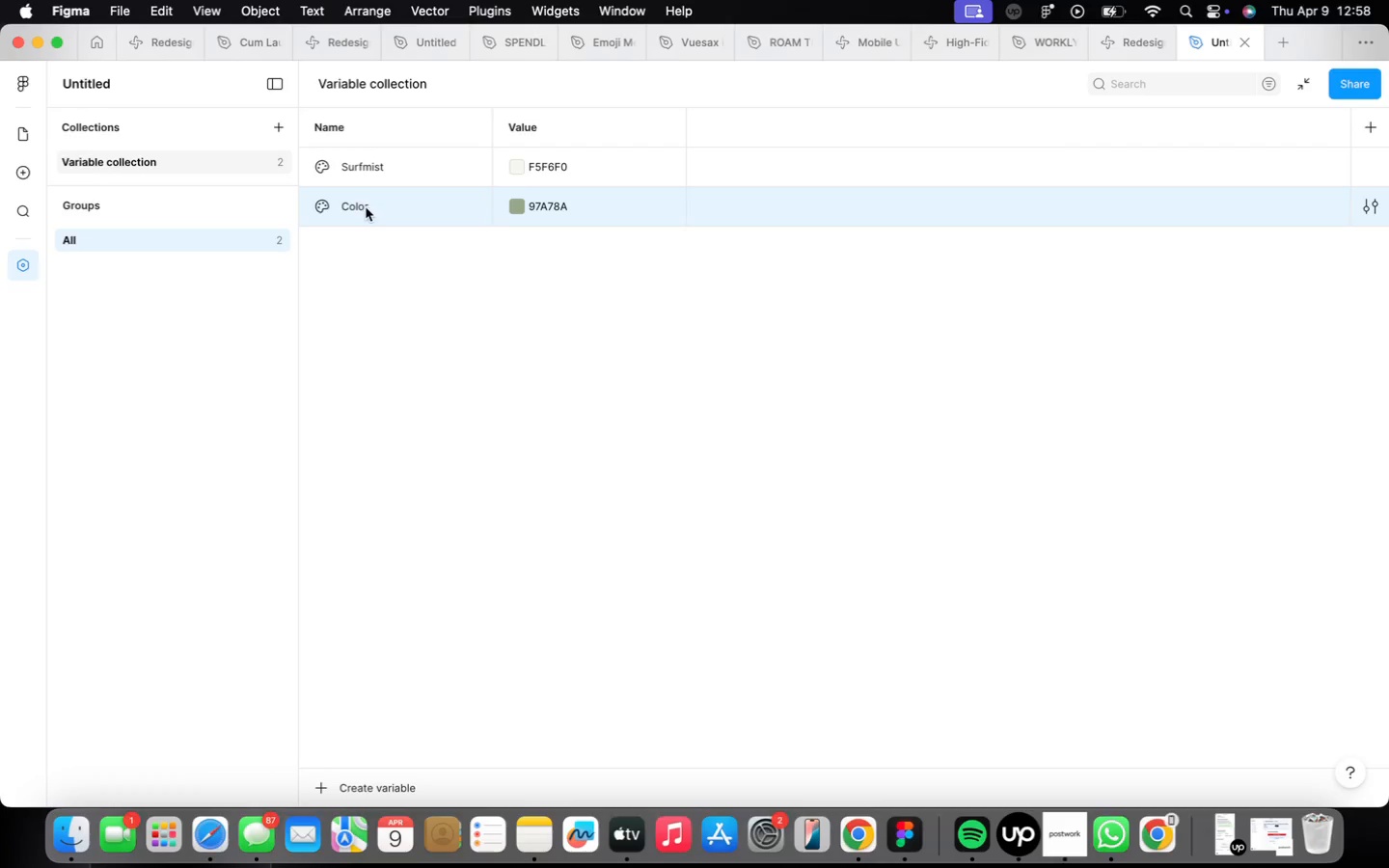 
double_click([362, 209])
 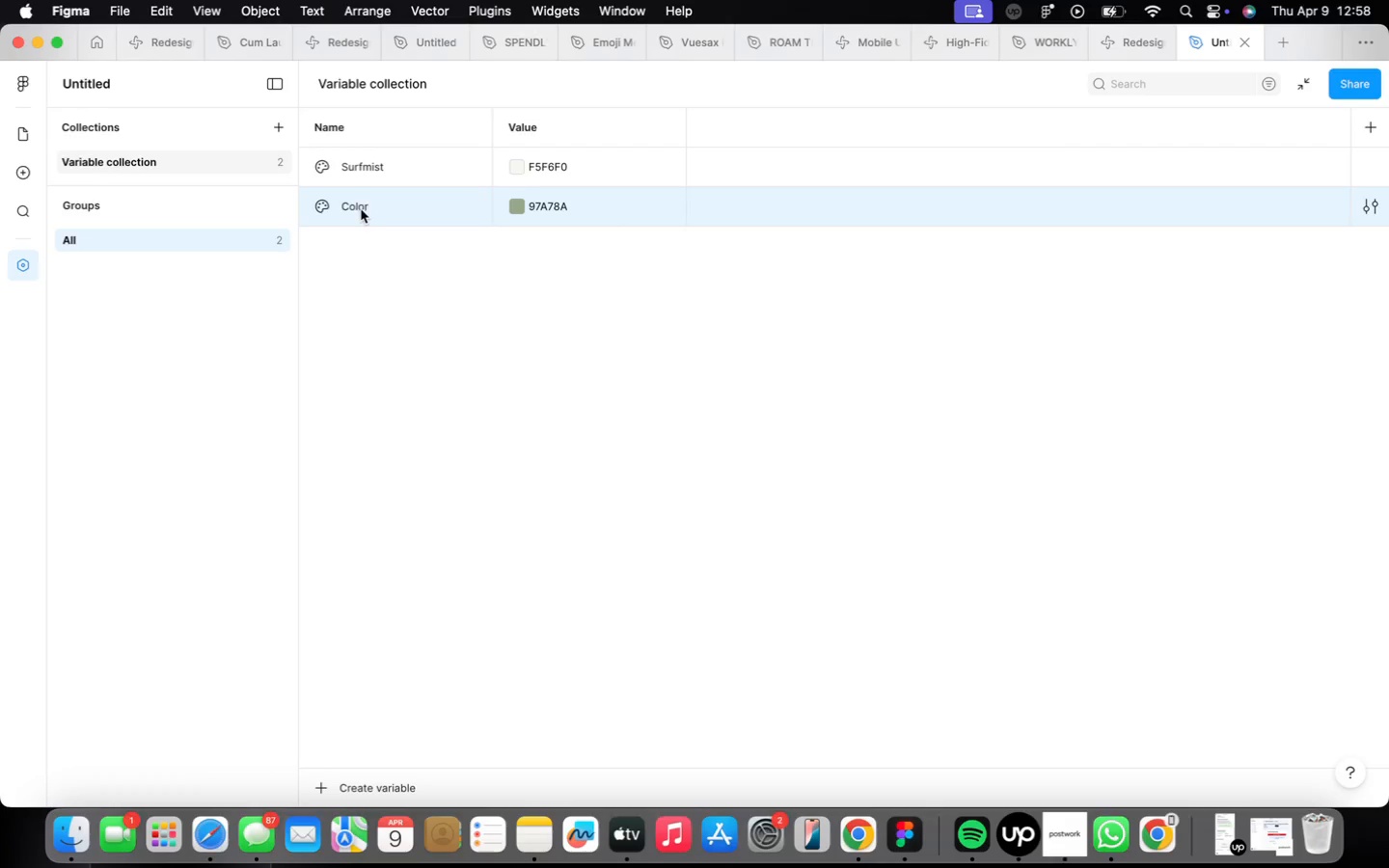 
triple_click([355, 208])
 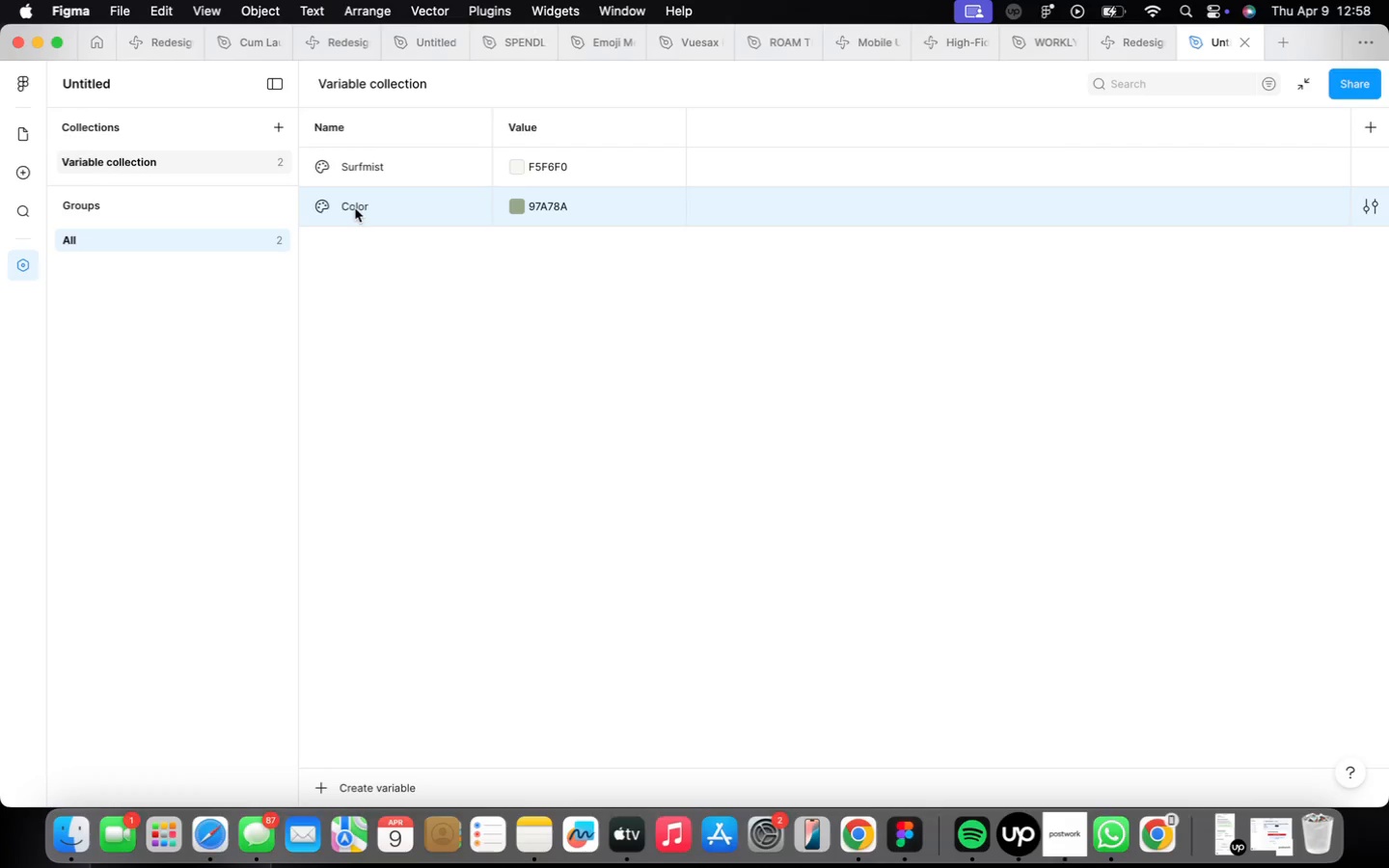 
triple_click([355, 208])
 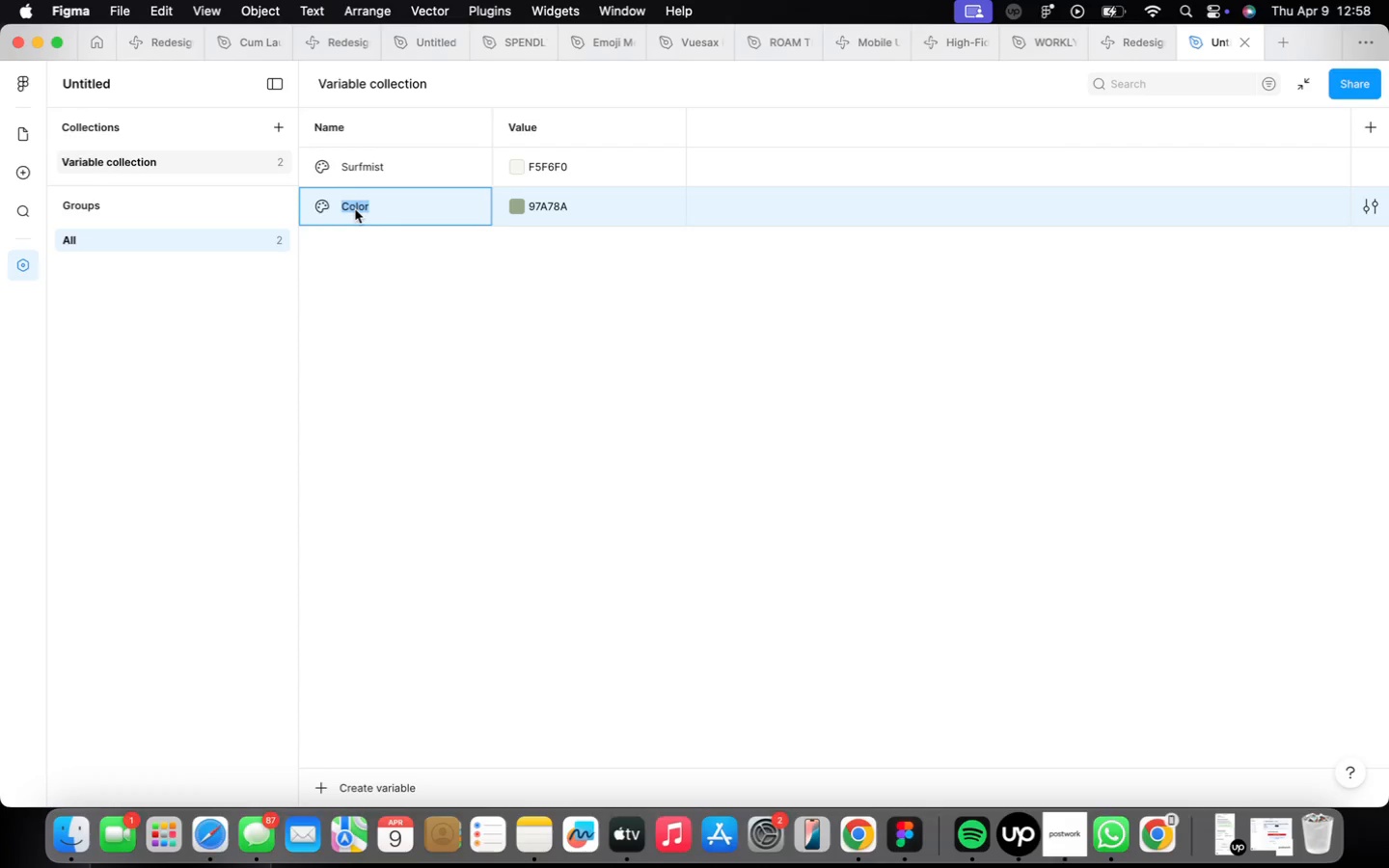 
type(Pale Eucalyst)
 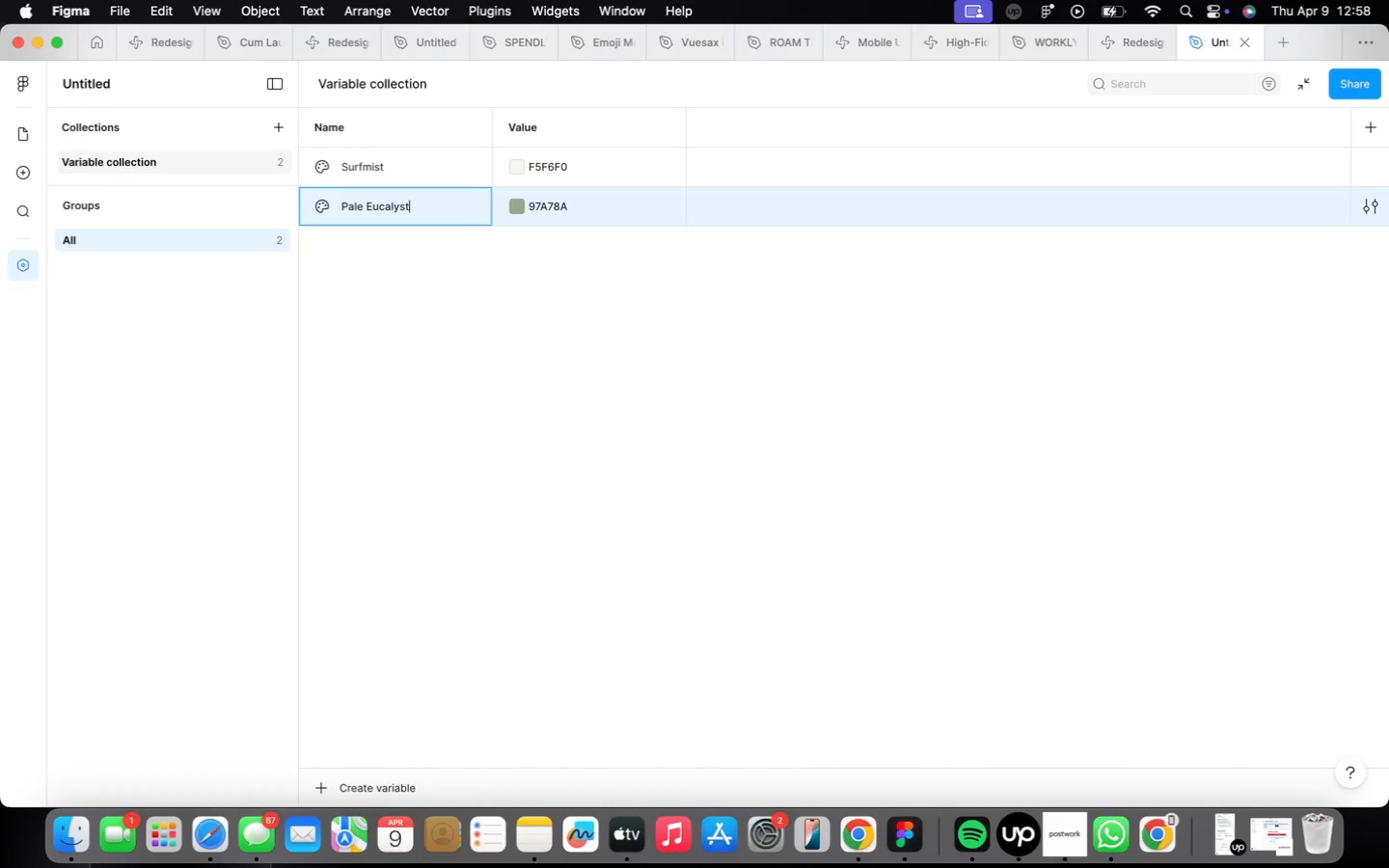 
key(Enter)
 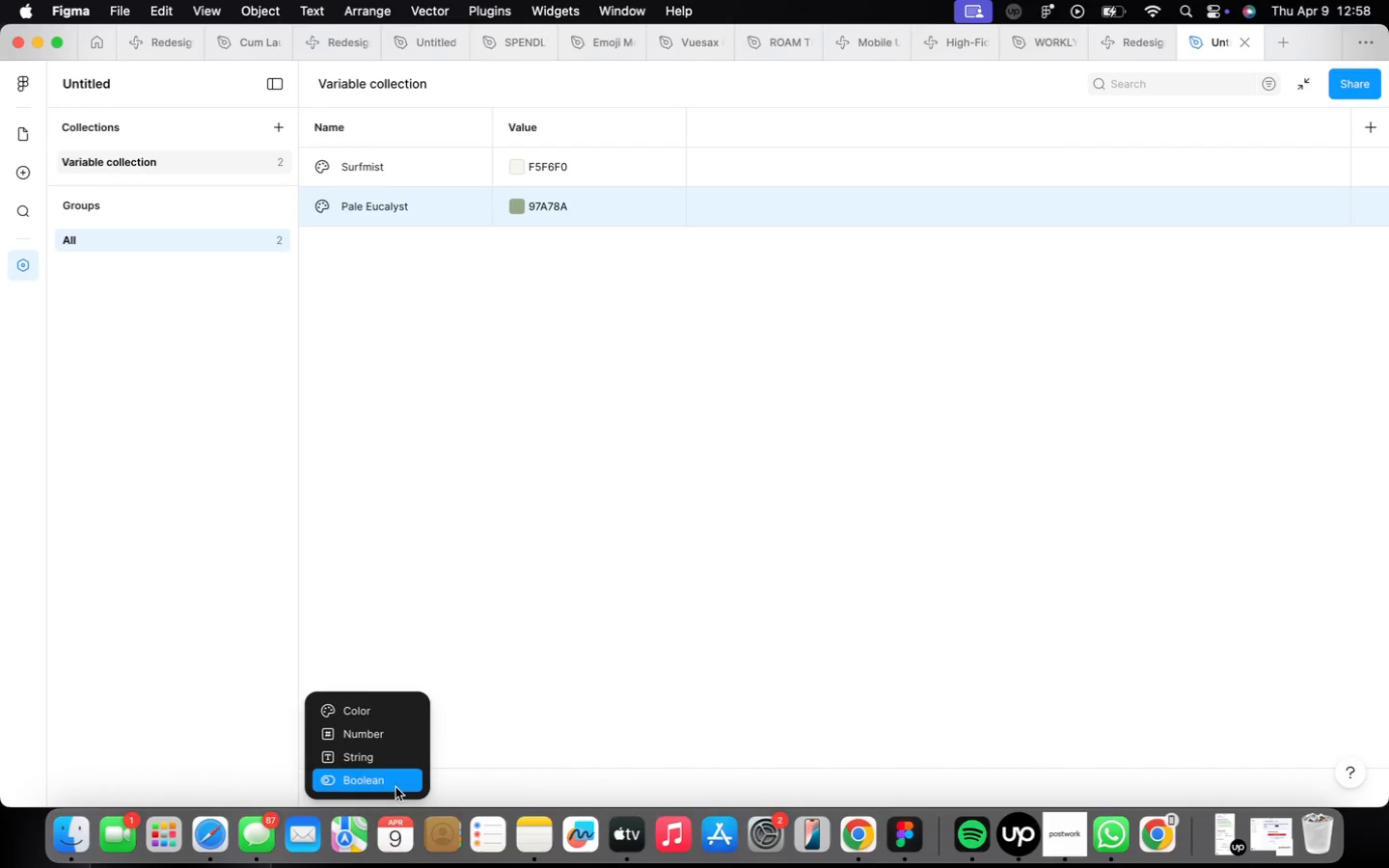 
left_click([382, 708])
 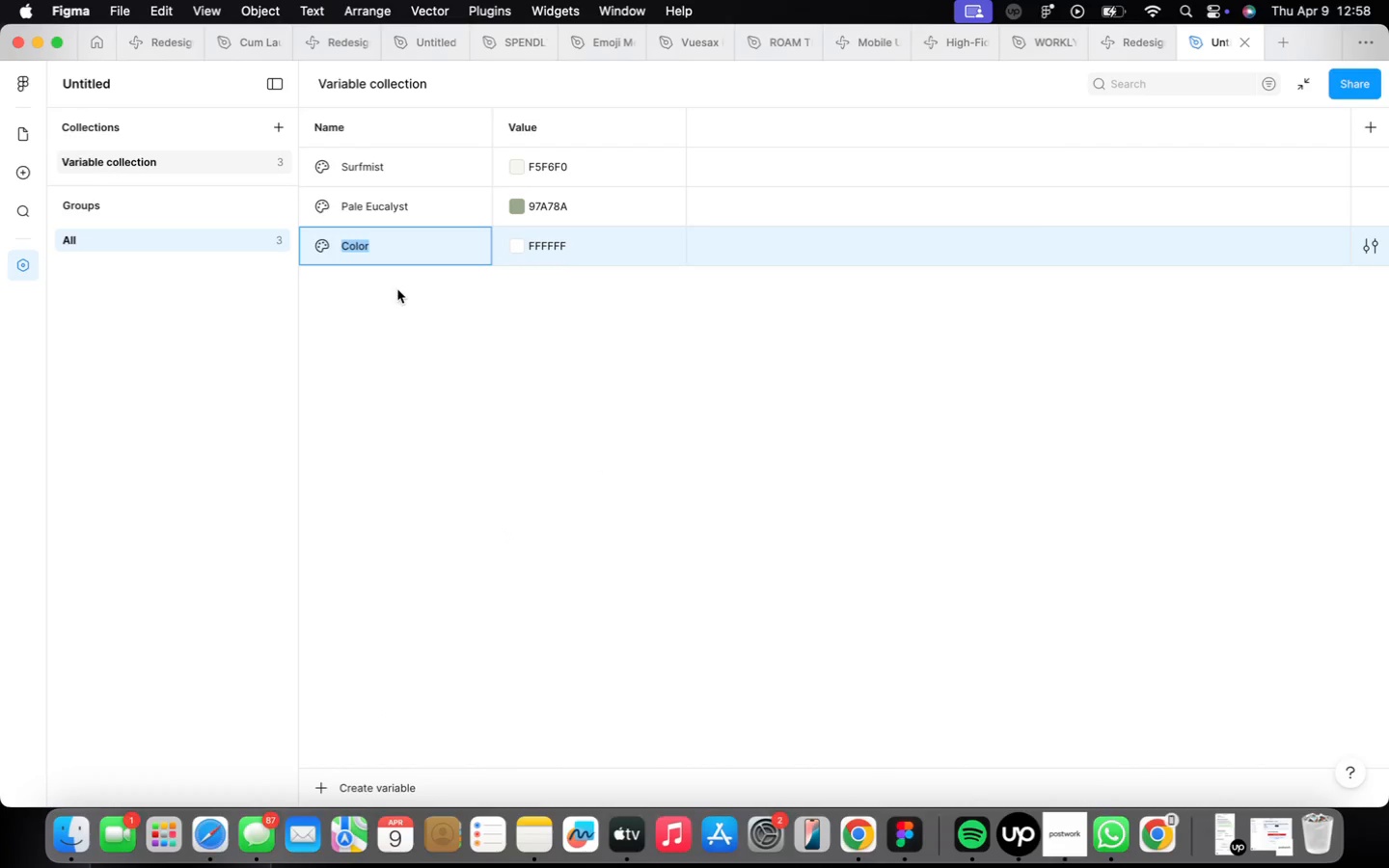 
type(Creamj)
key(Backspace)
 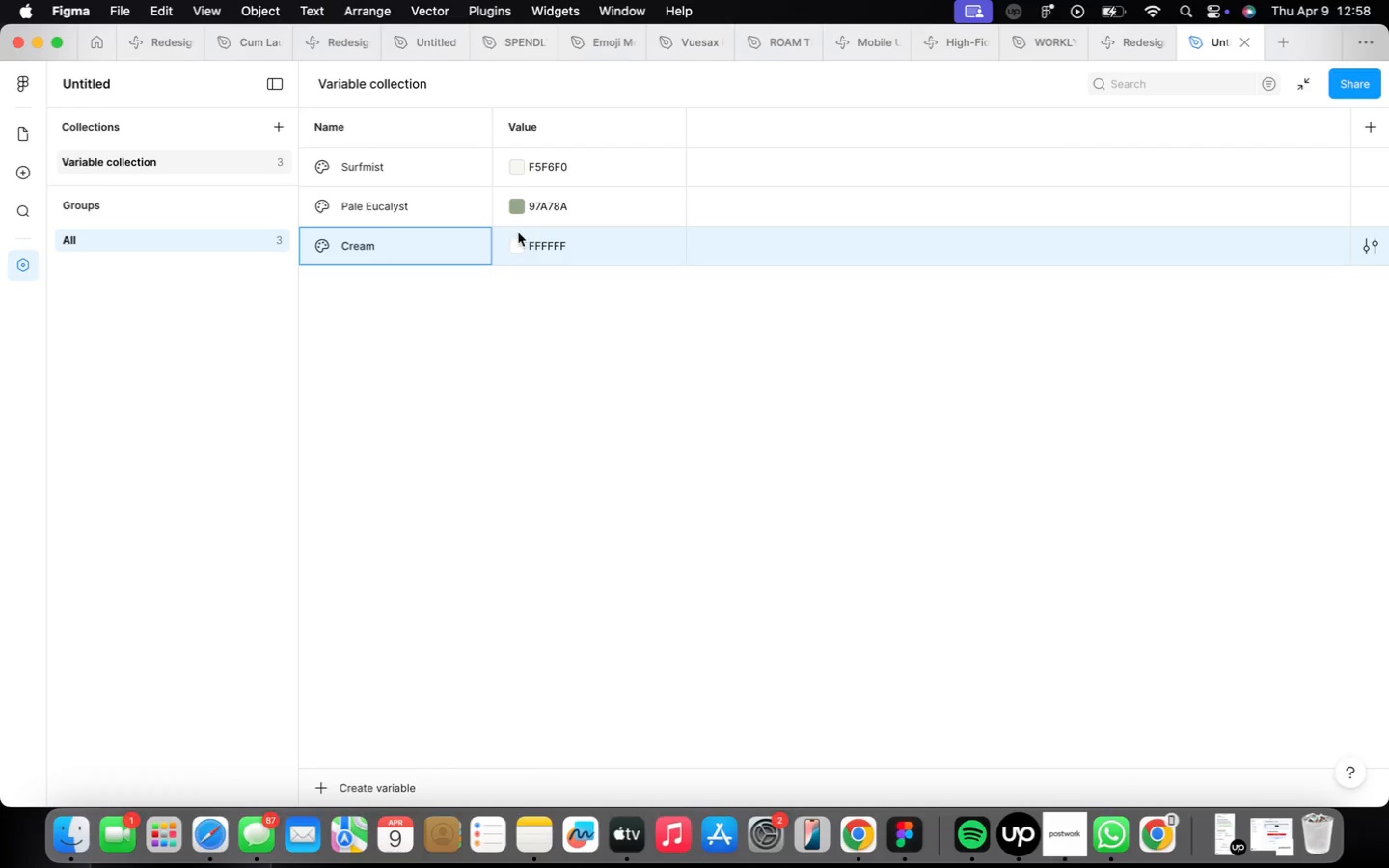 
double_click([541, 241])
 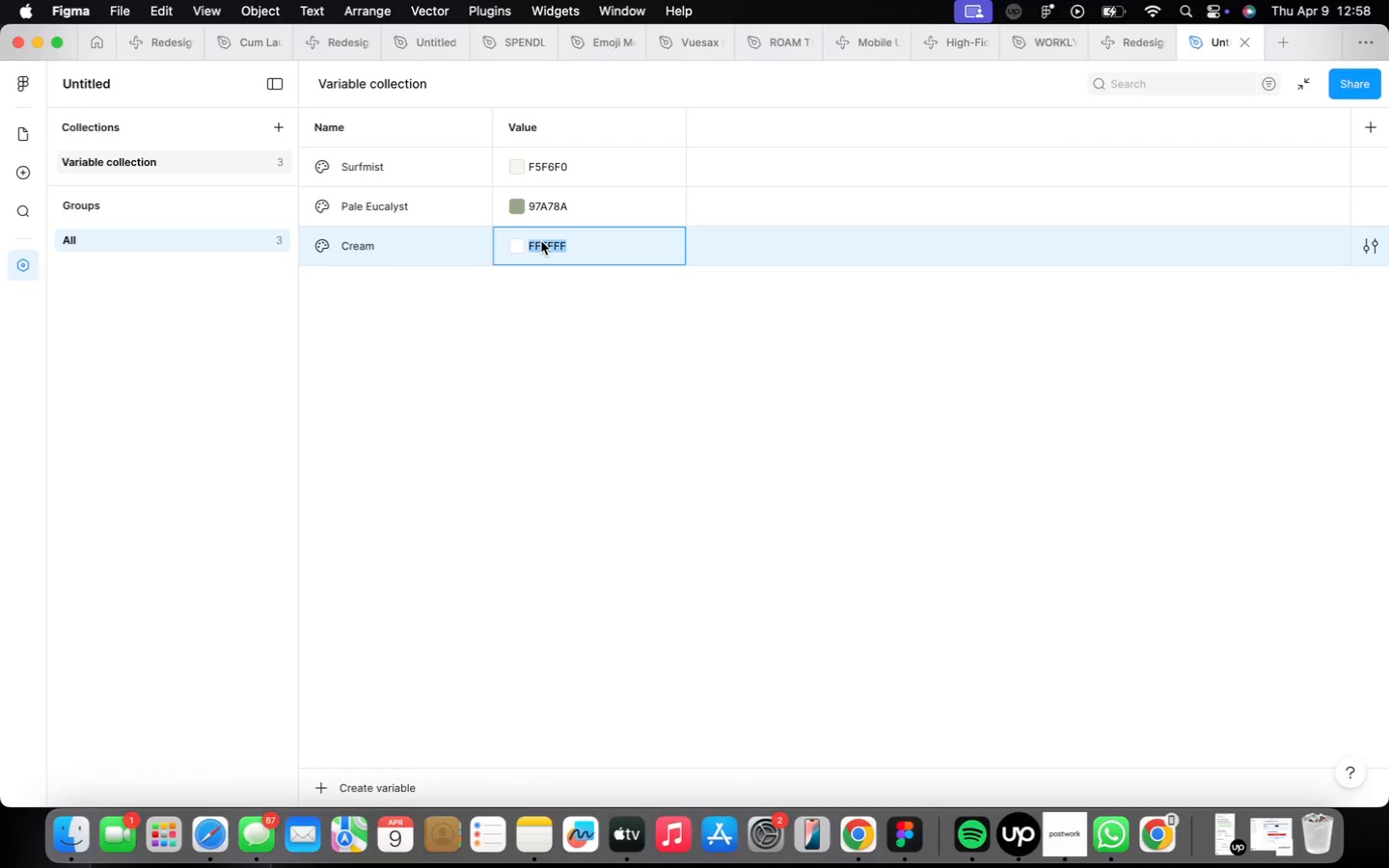 
type(f2)
 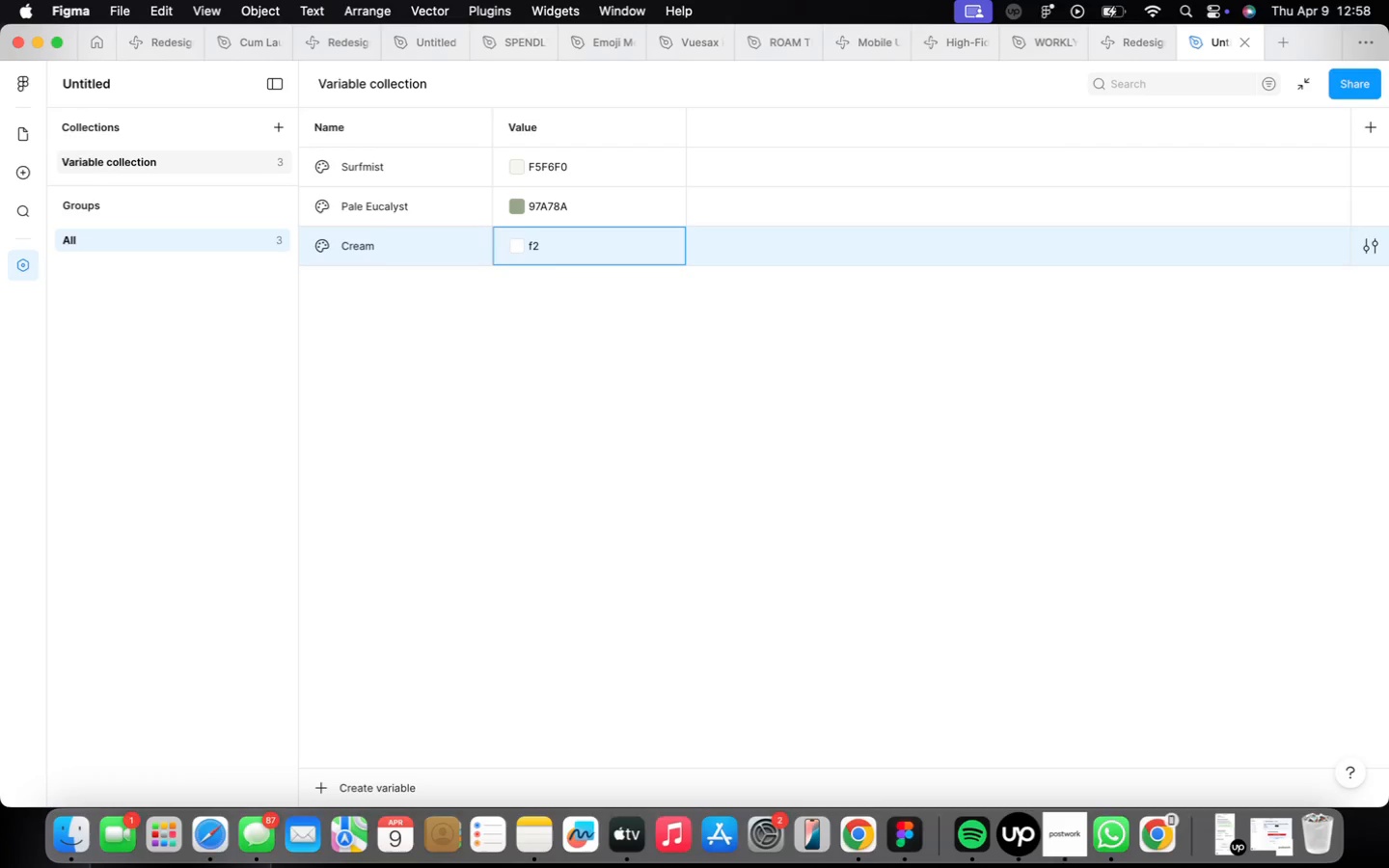 
wait(7.33)
 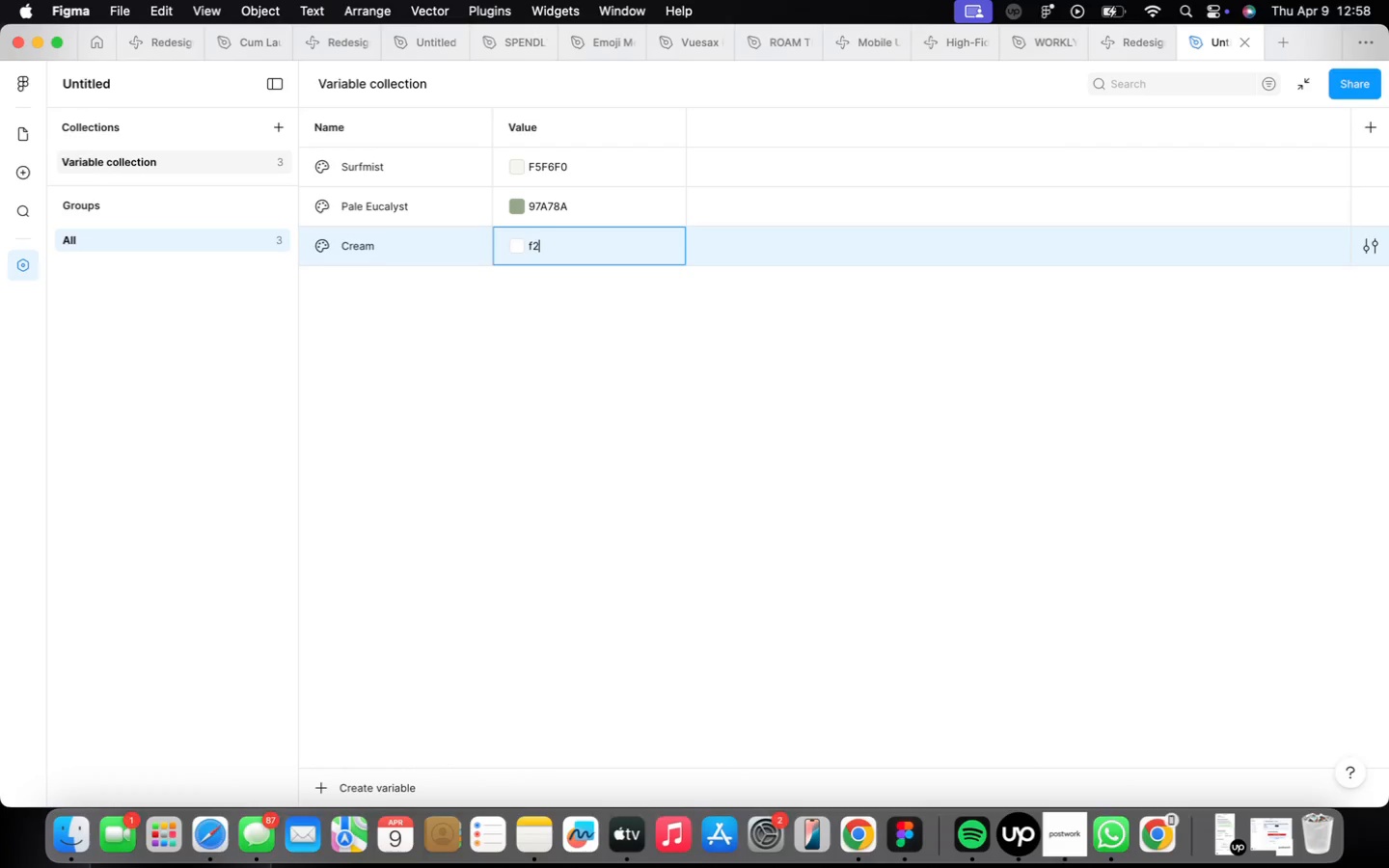 
type(ead)
 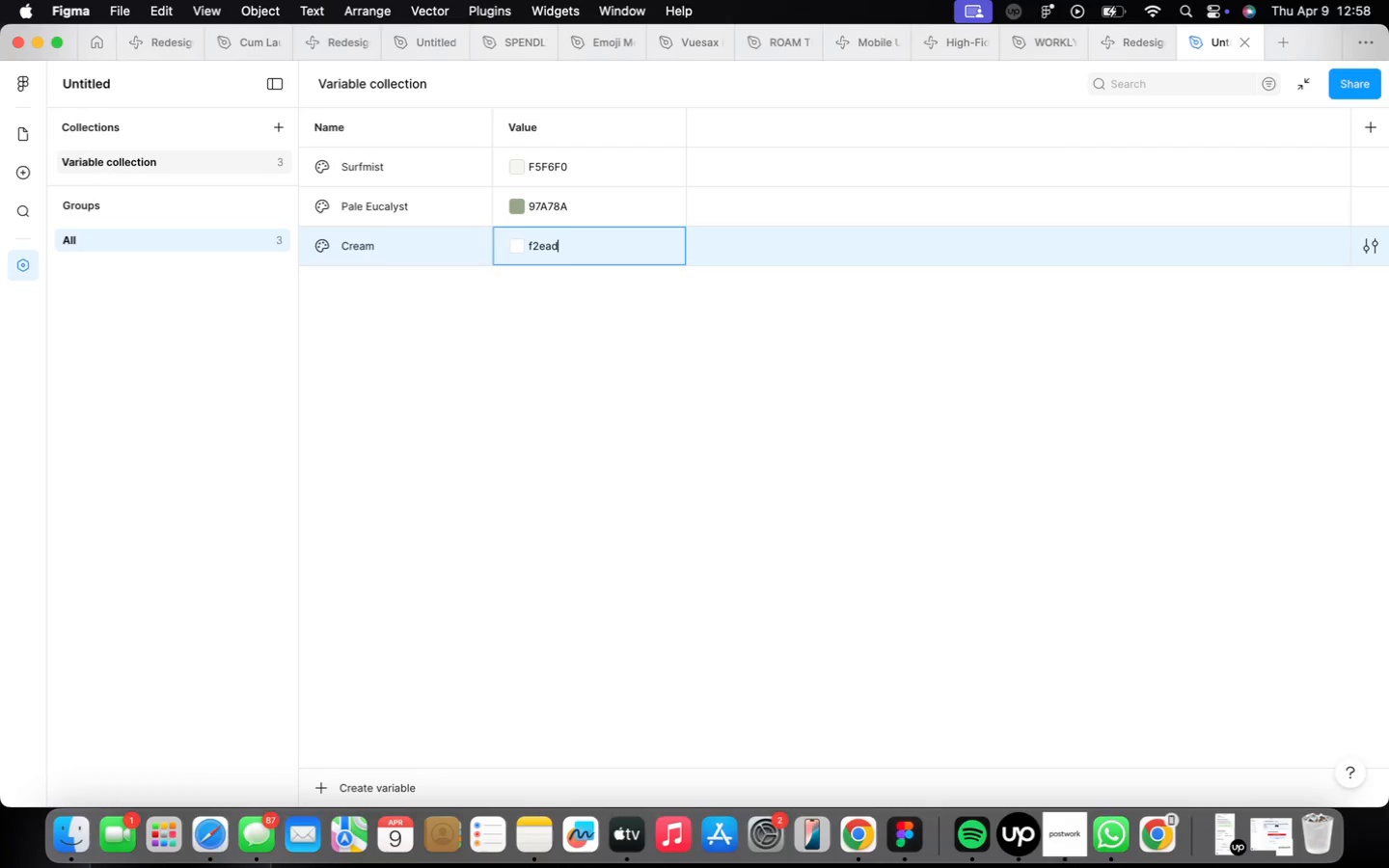 
wait(10.16)
 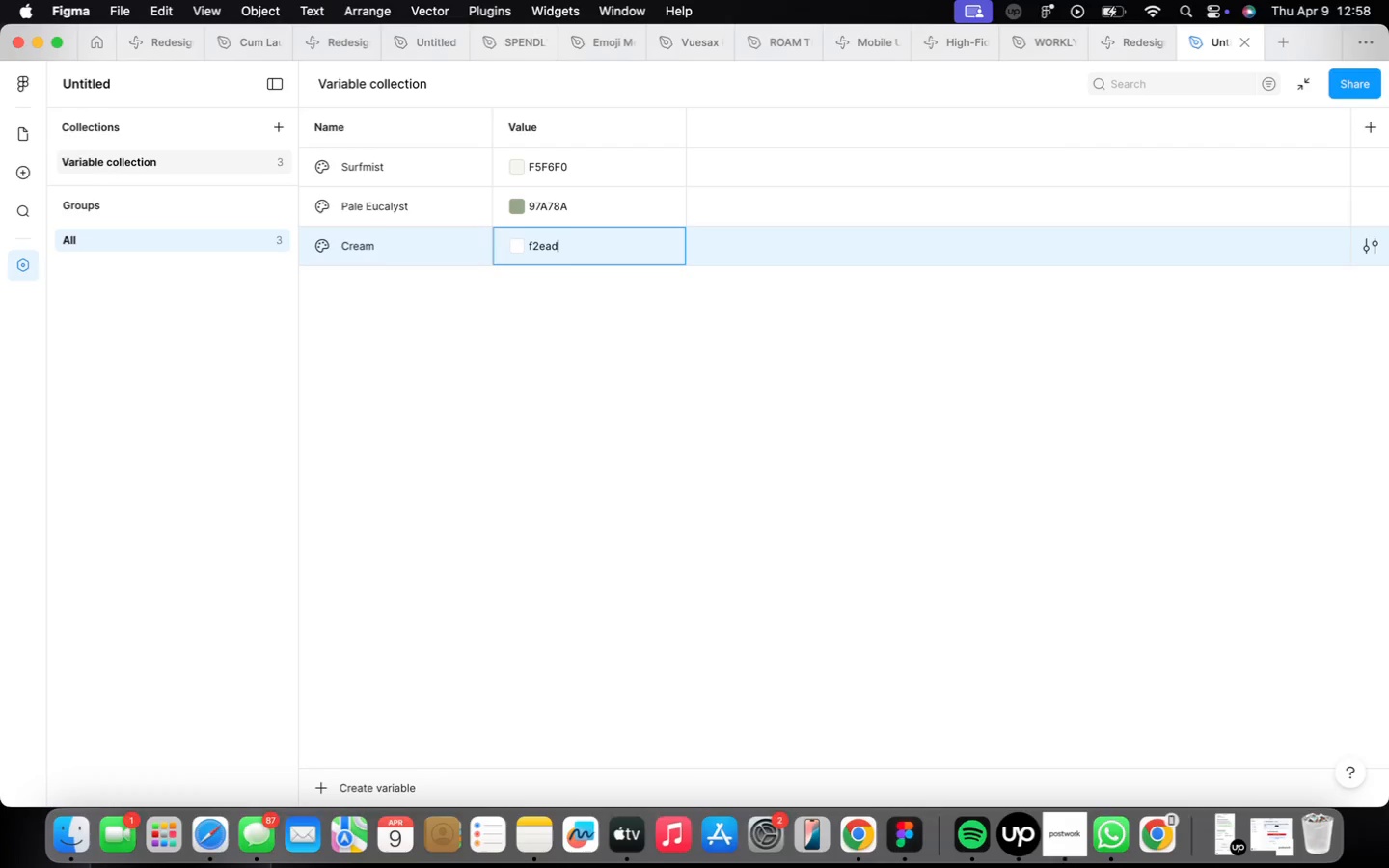 
key(3)
 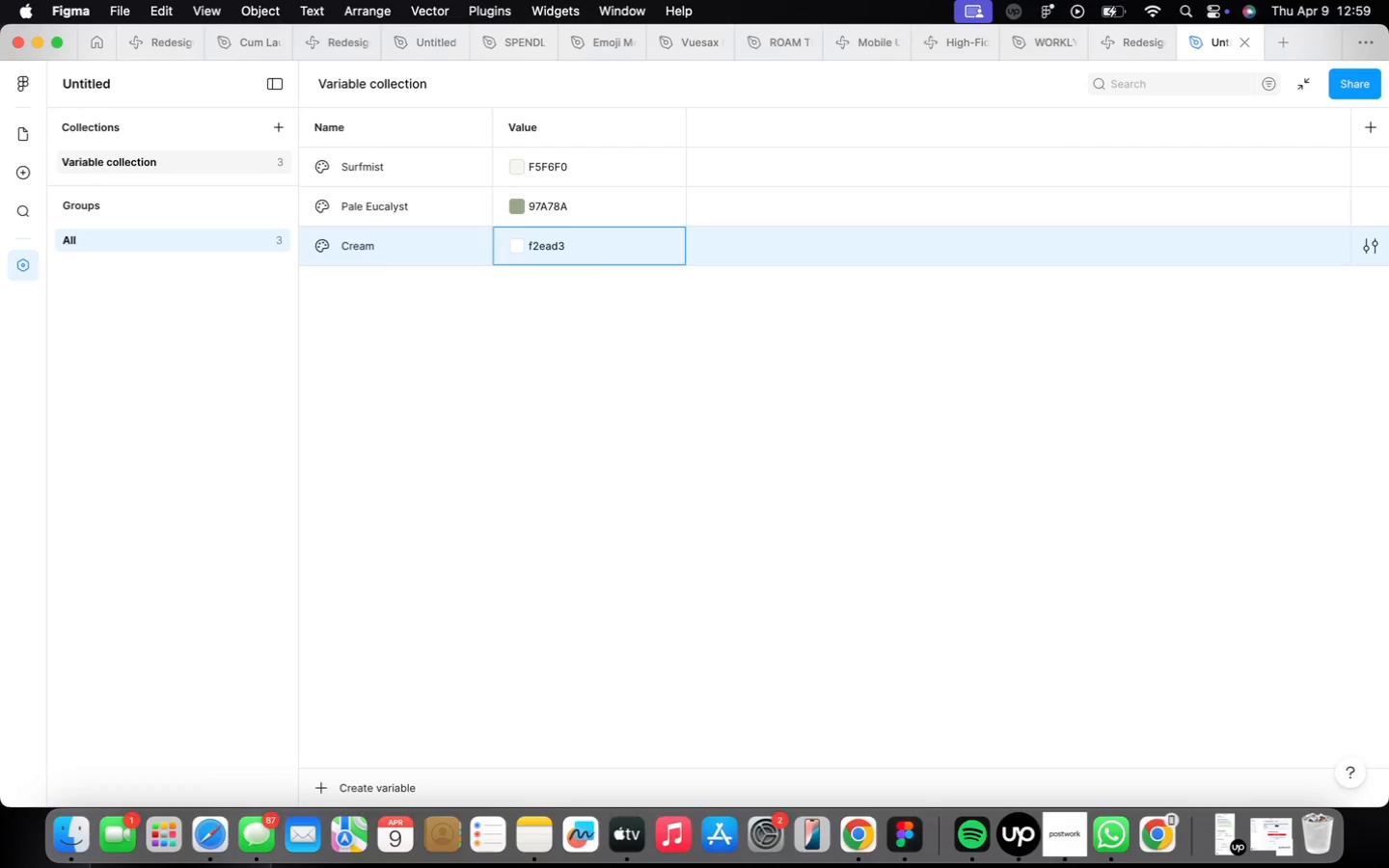 
key(Enter)
 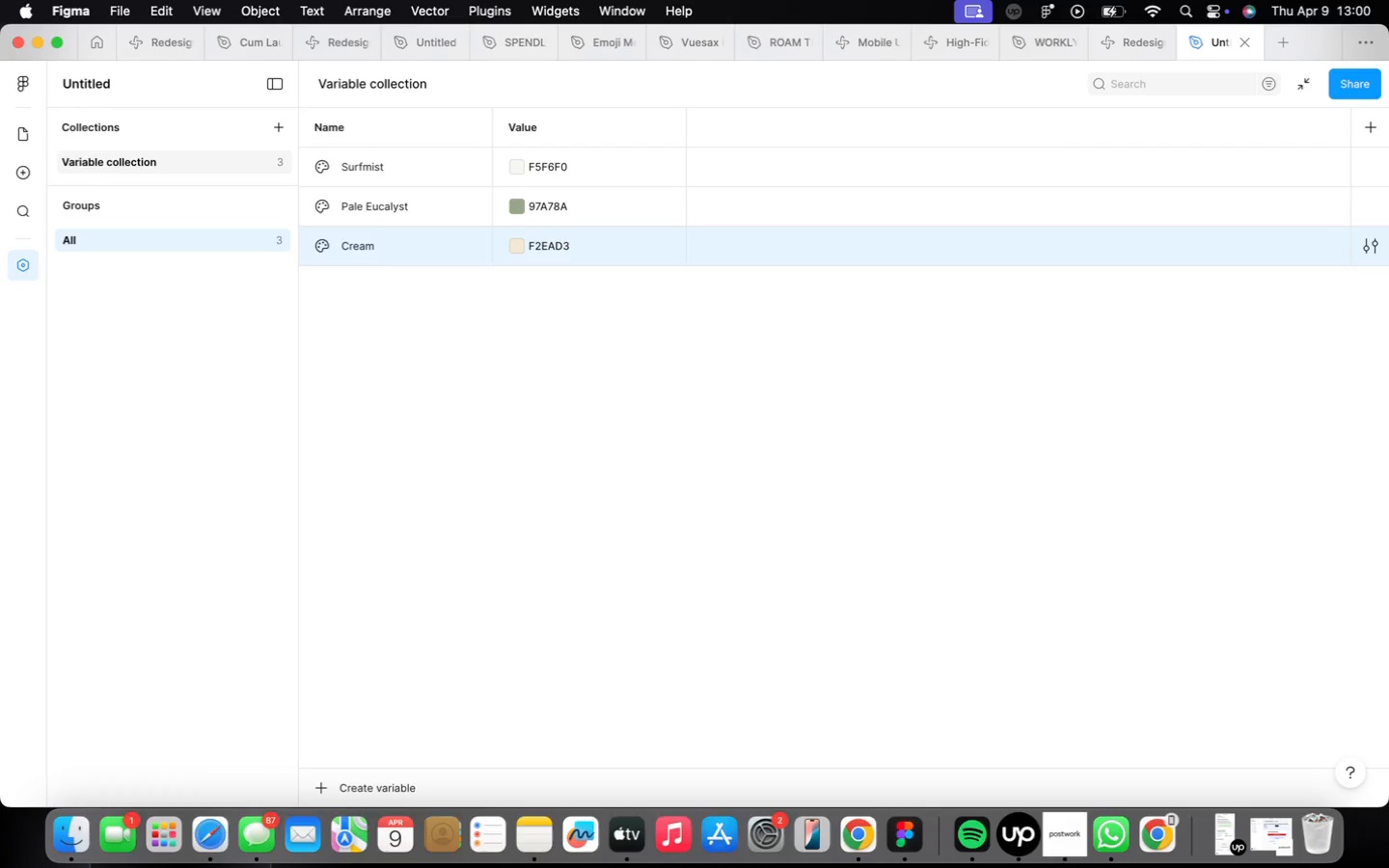 
wait(65.79)
 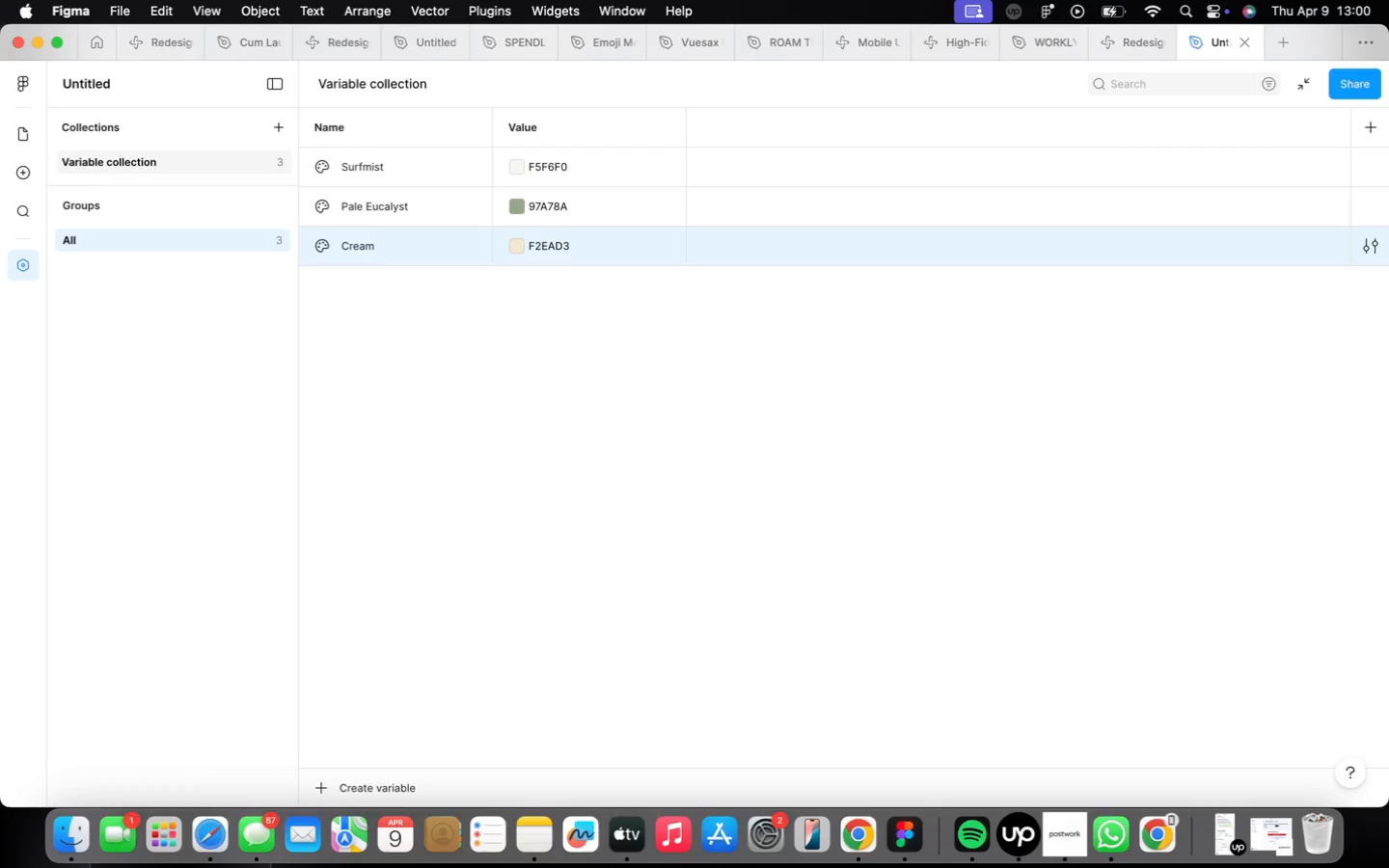 
left_click([386, 790])
 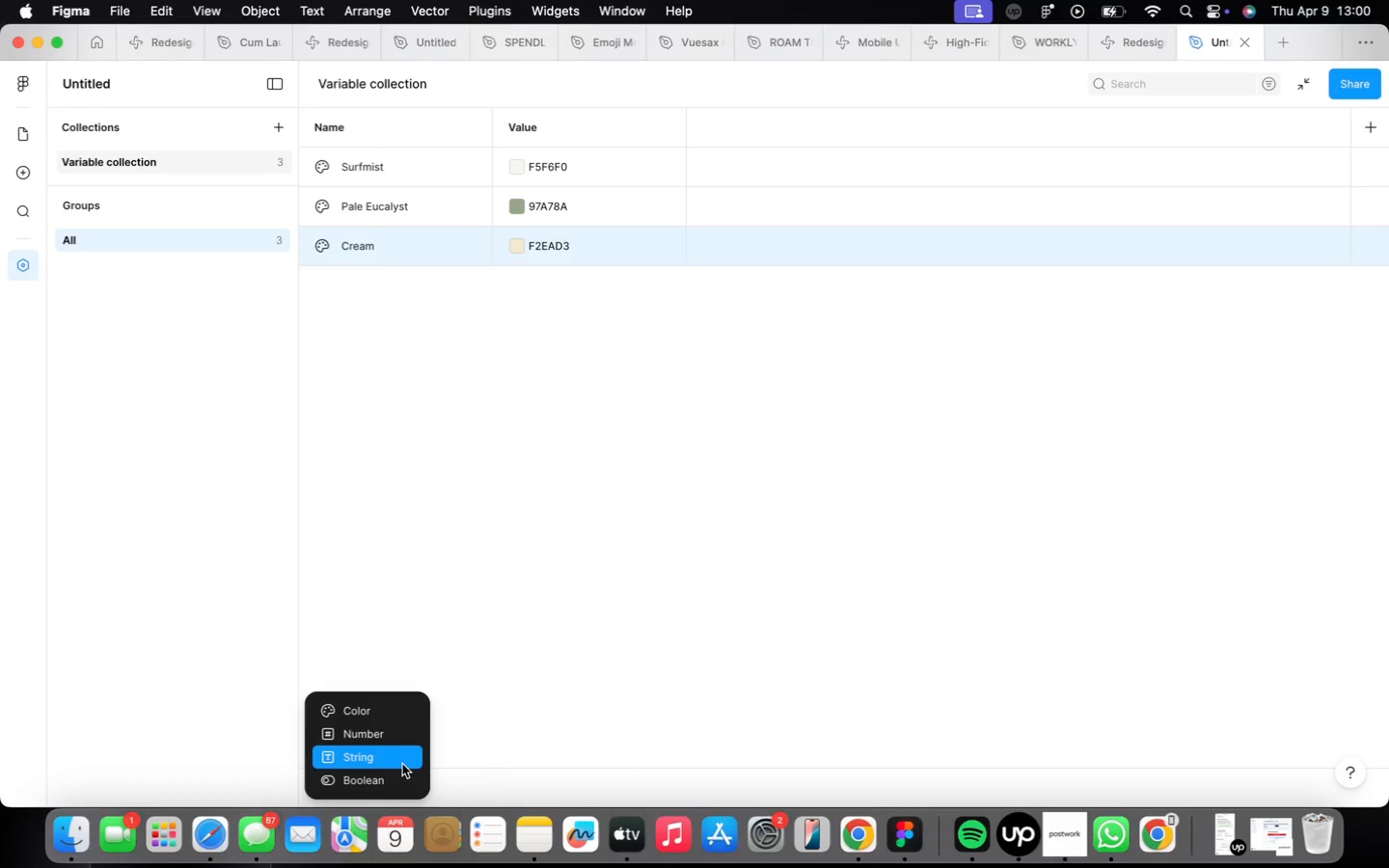 
left_click([395, 708])
 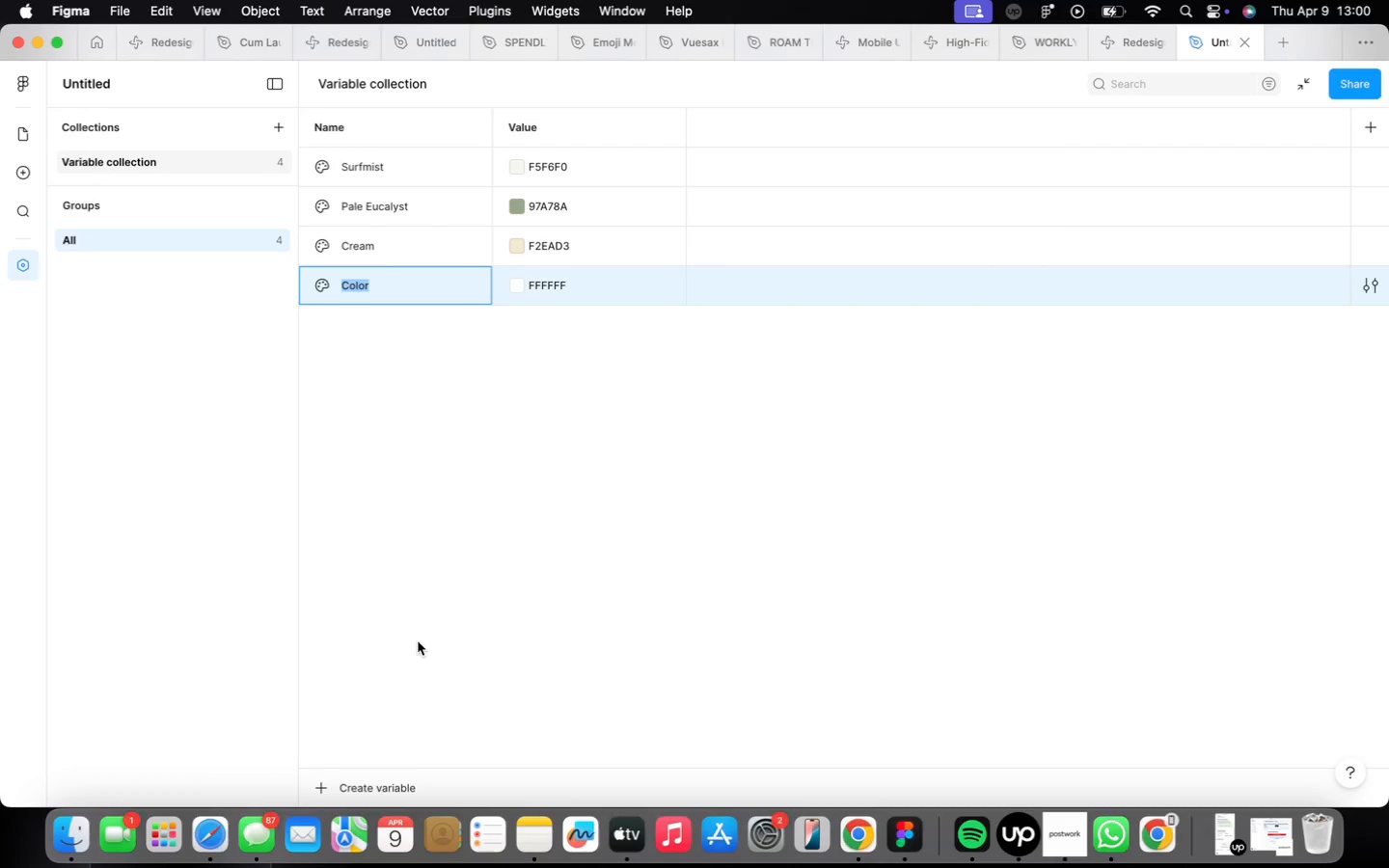 
wait(23.34)
 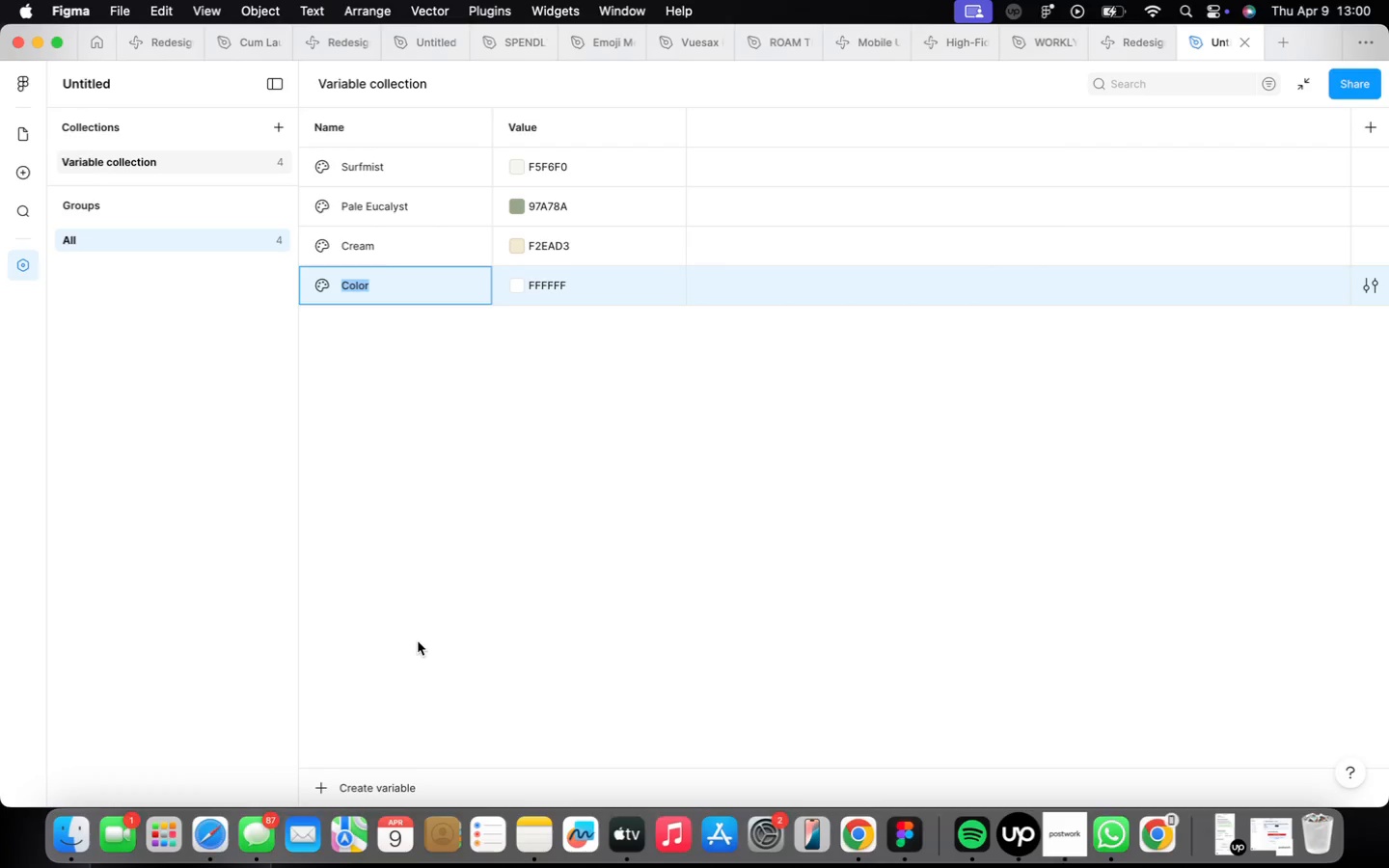 
type(Duck)
 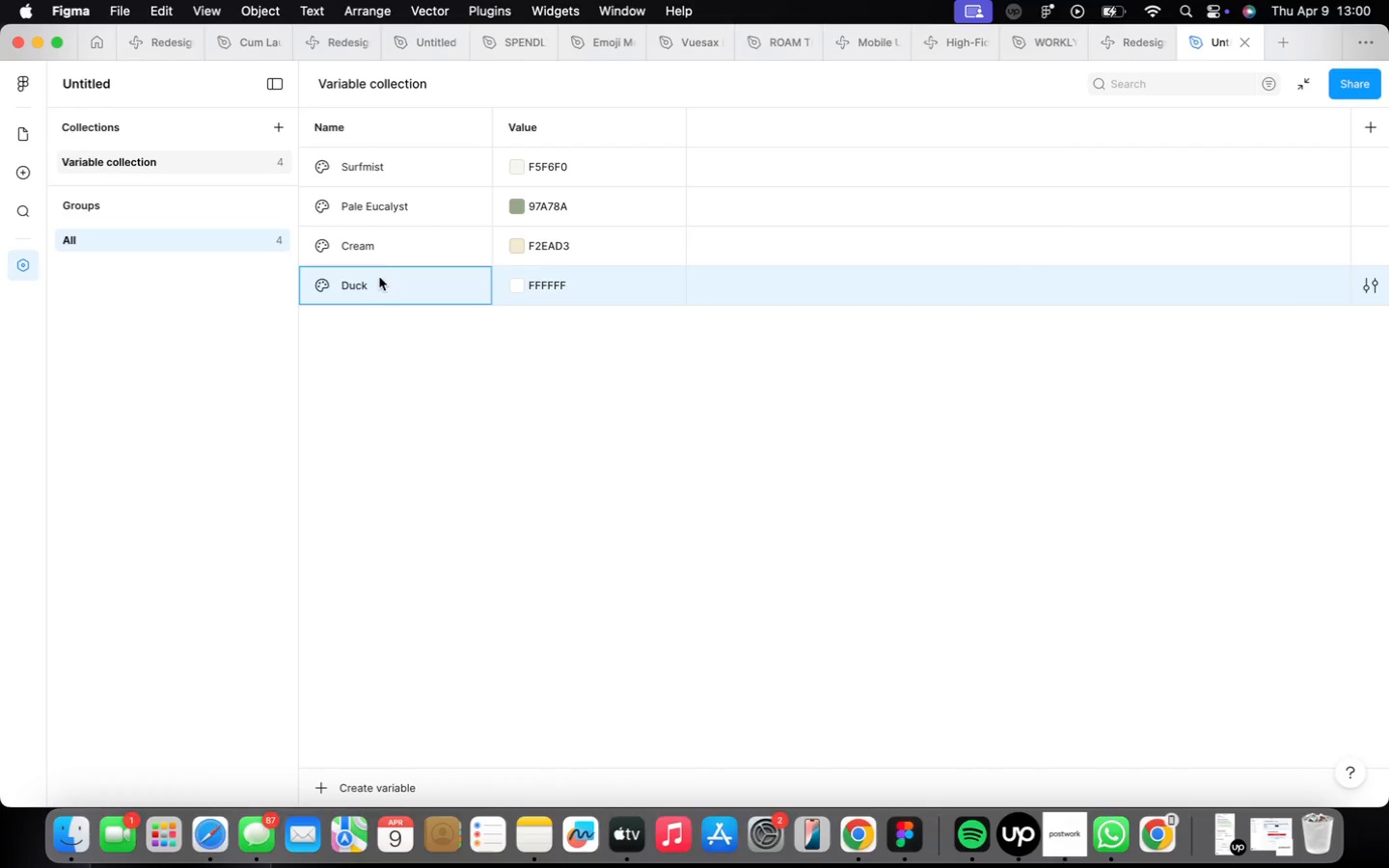 
double_click([559, 284])
 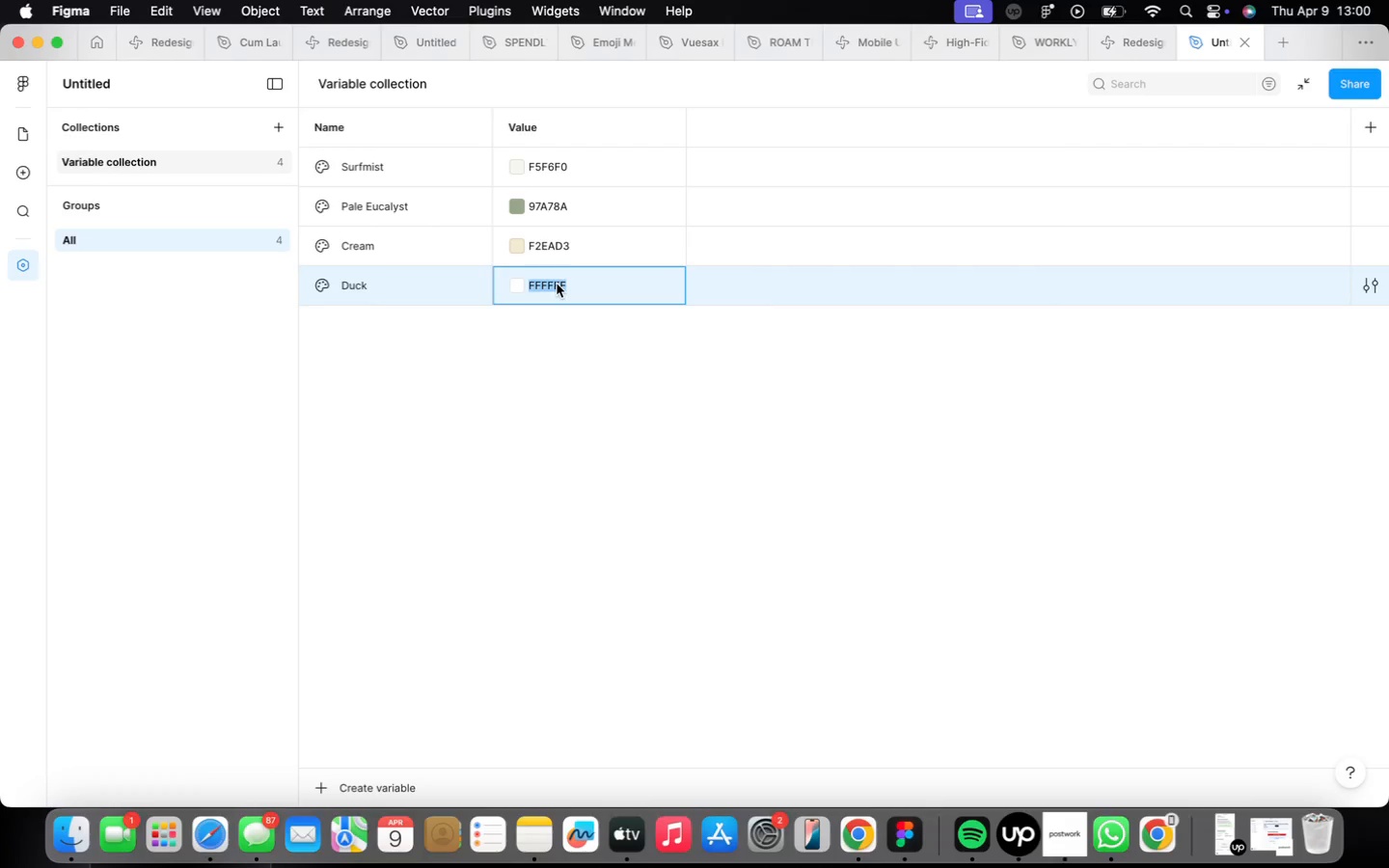 
wait(12.1)
 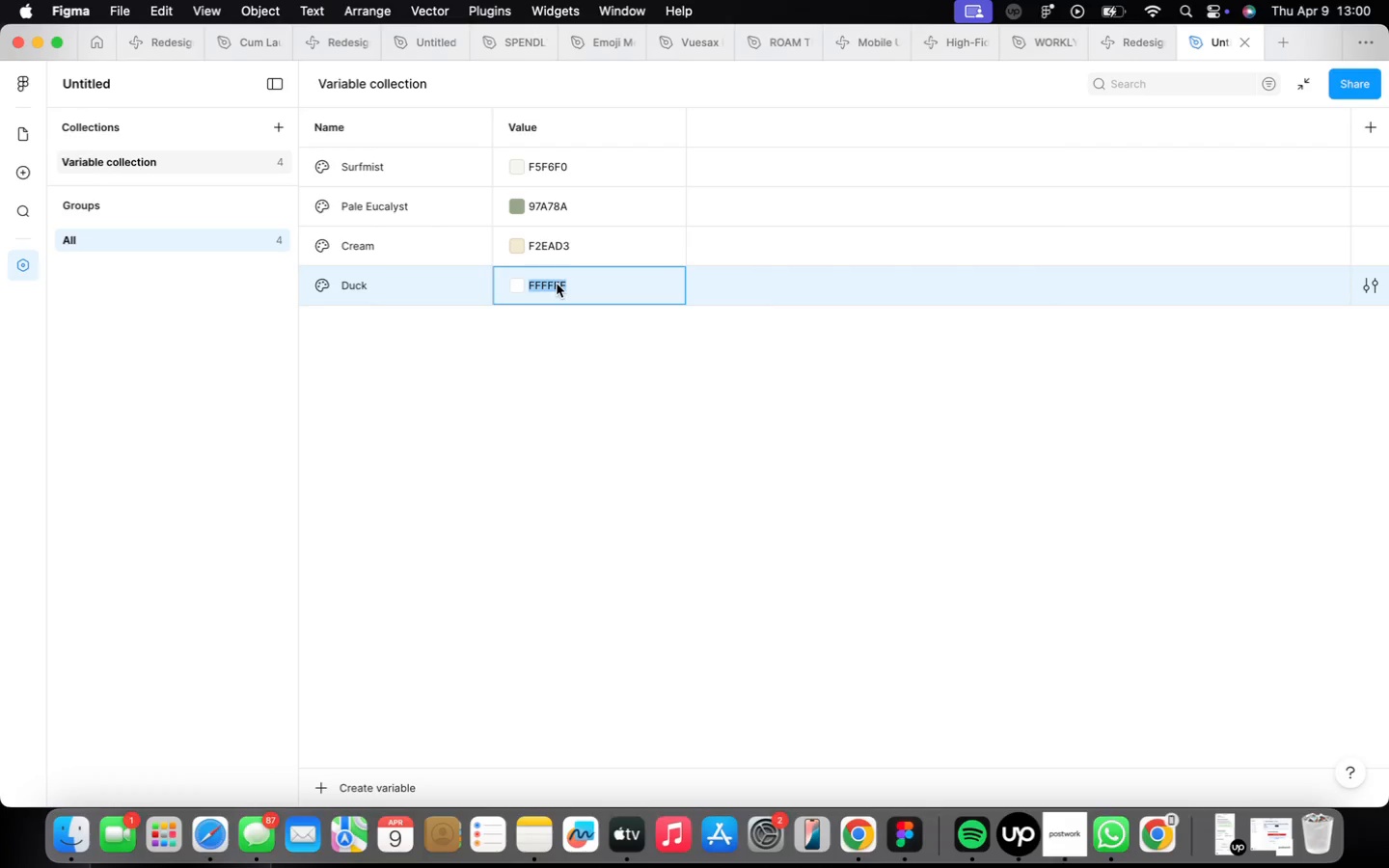 
type(A6b7b3)
 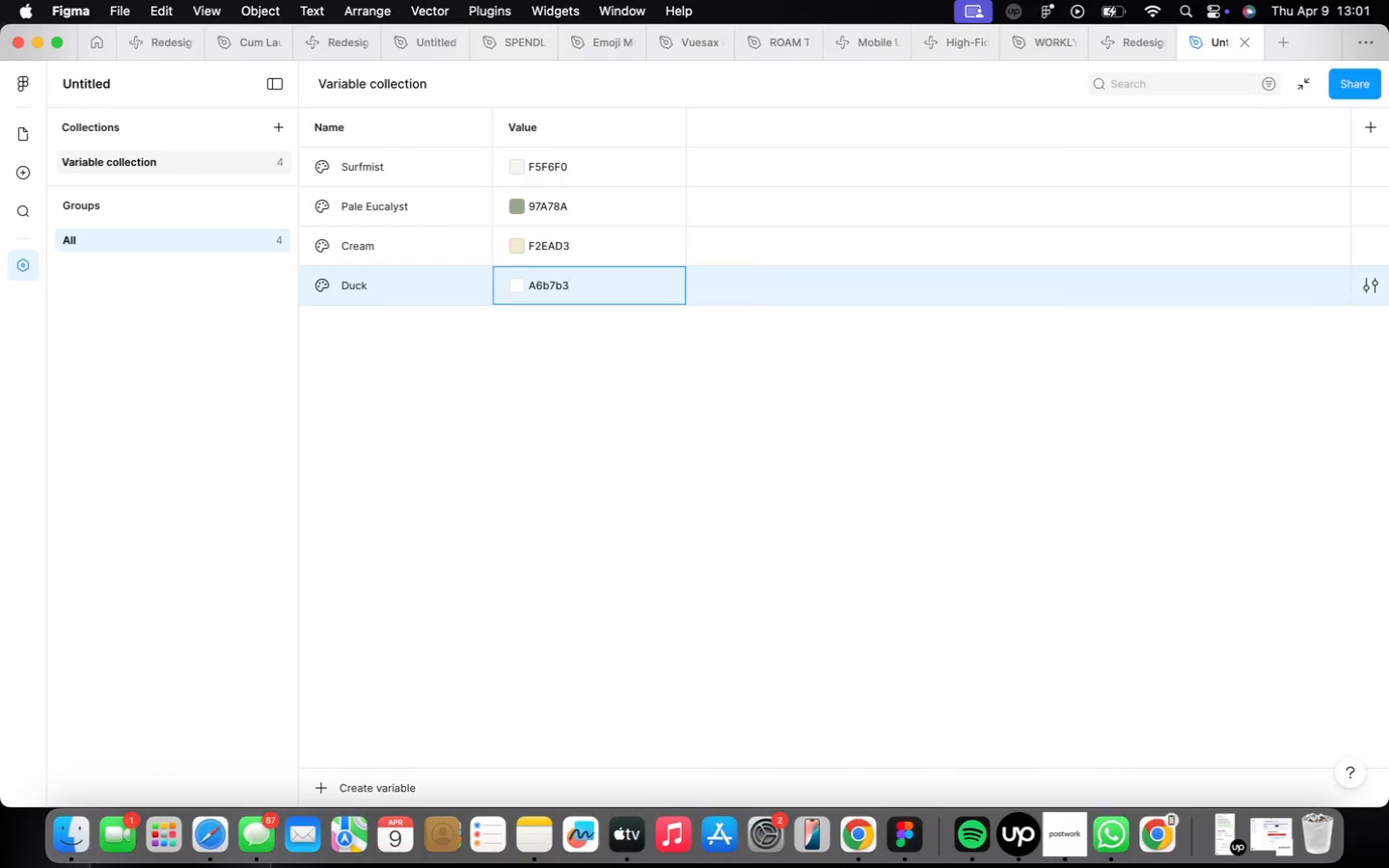 
key(Enter)
 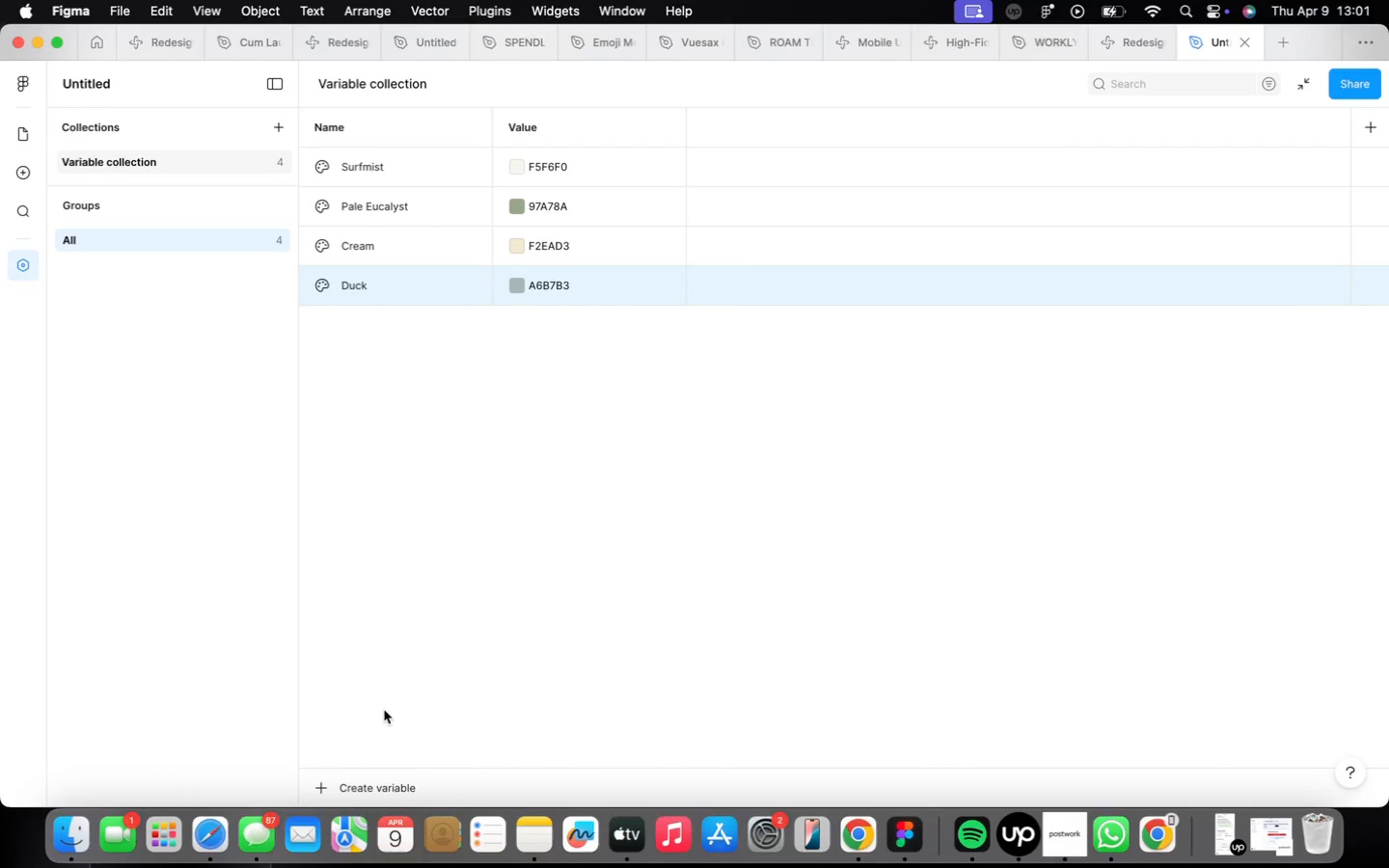 
left_click([374, 783])
 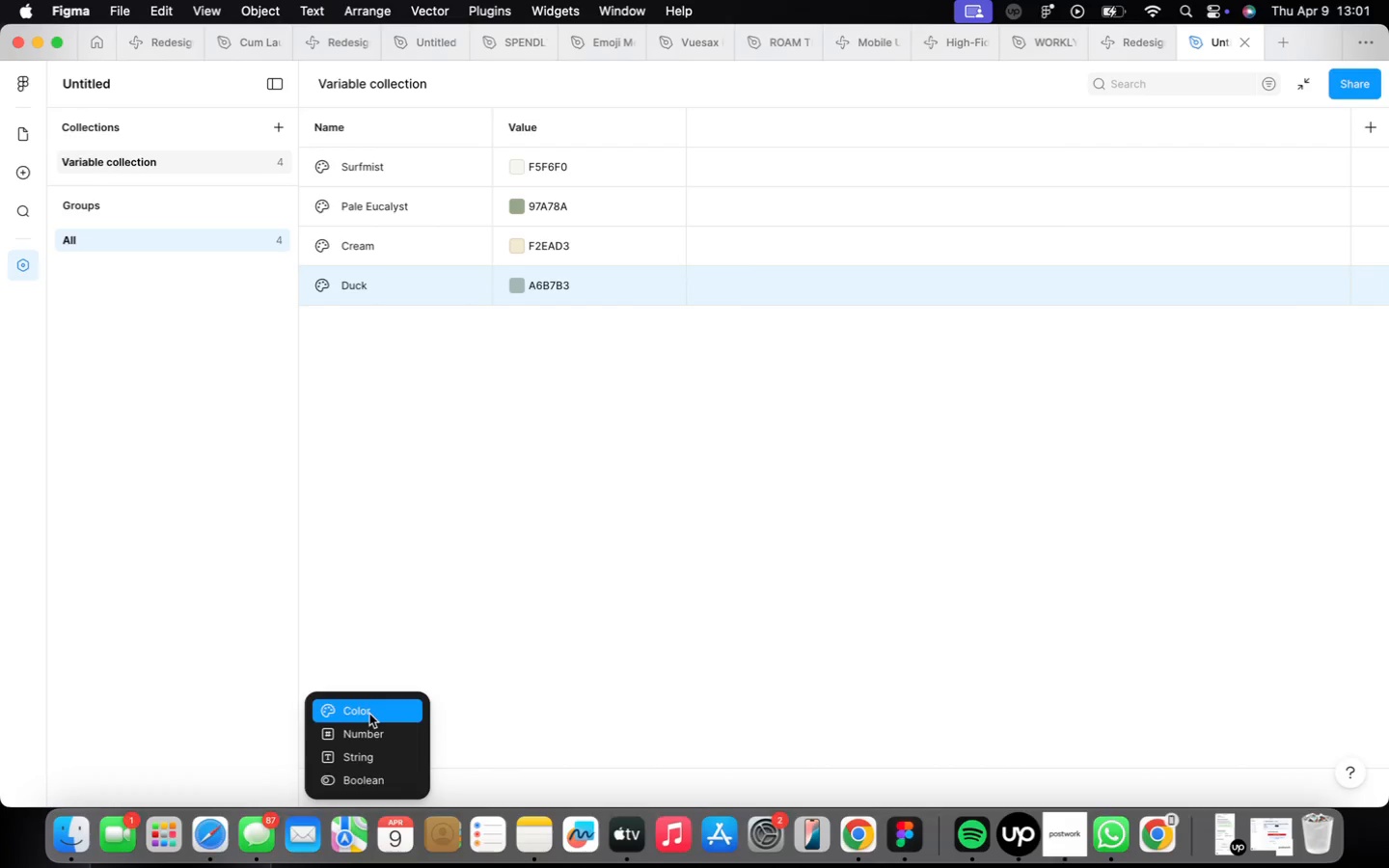 
left_click([373, 714])
 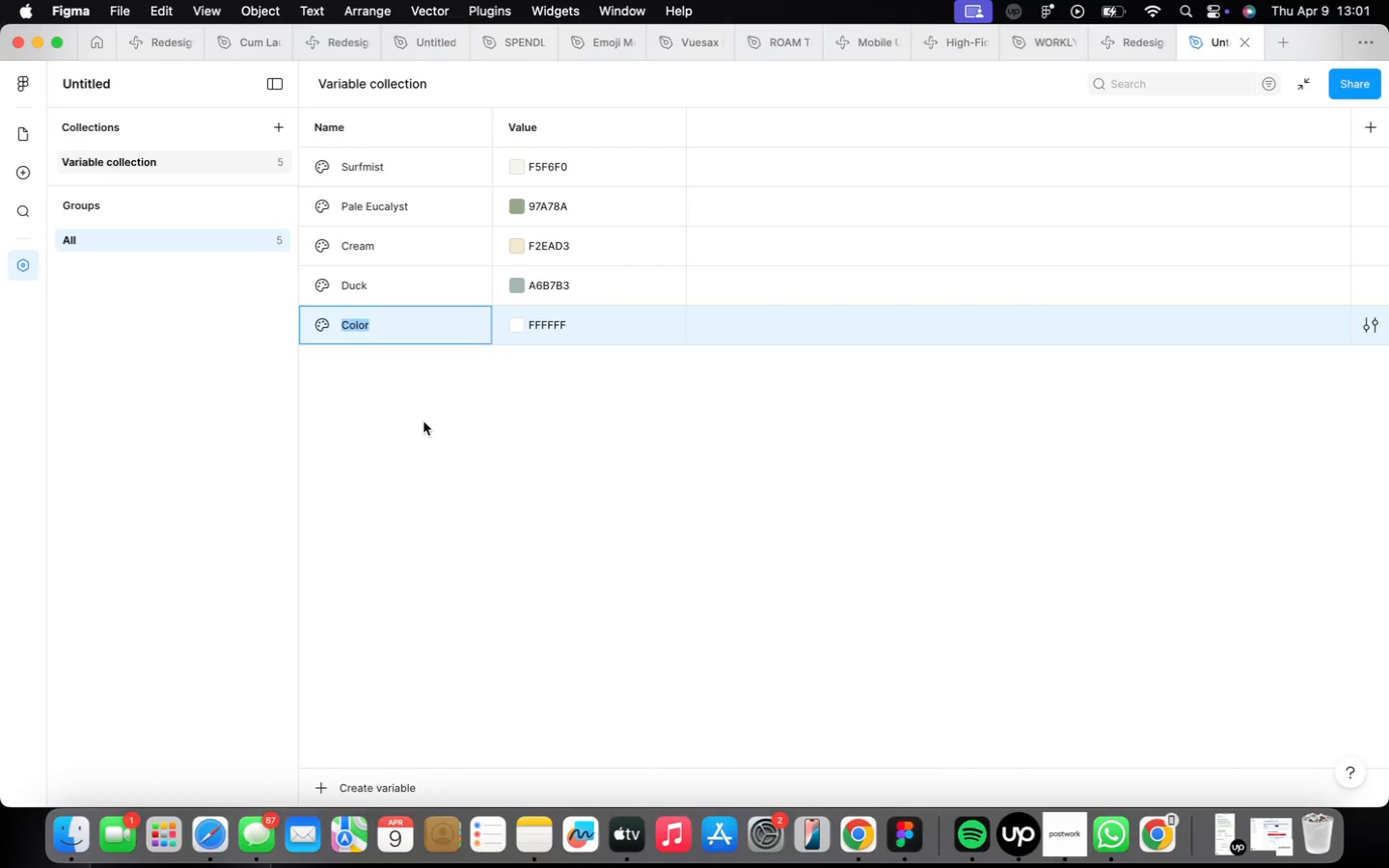 
type(Dark grey)
 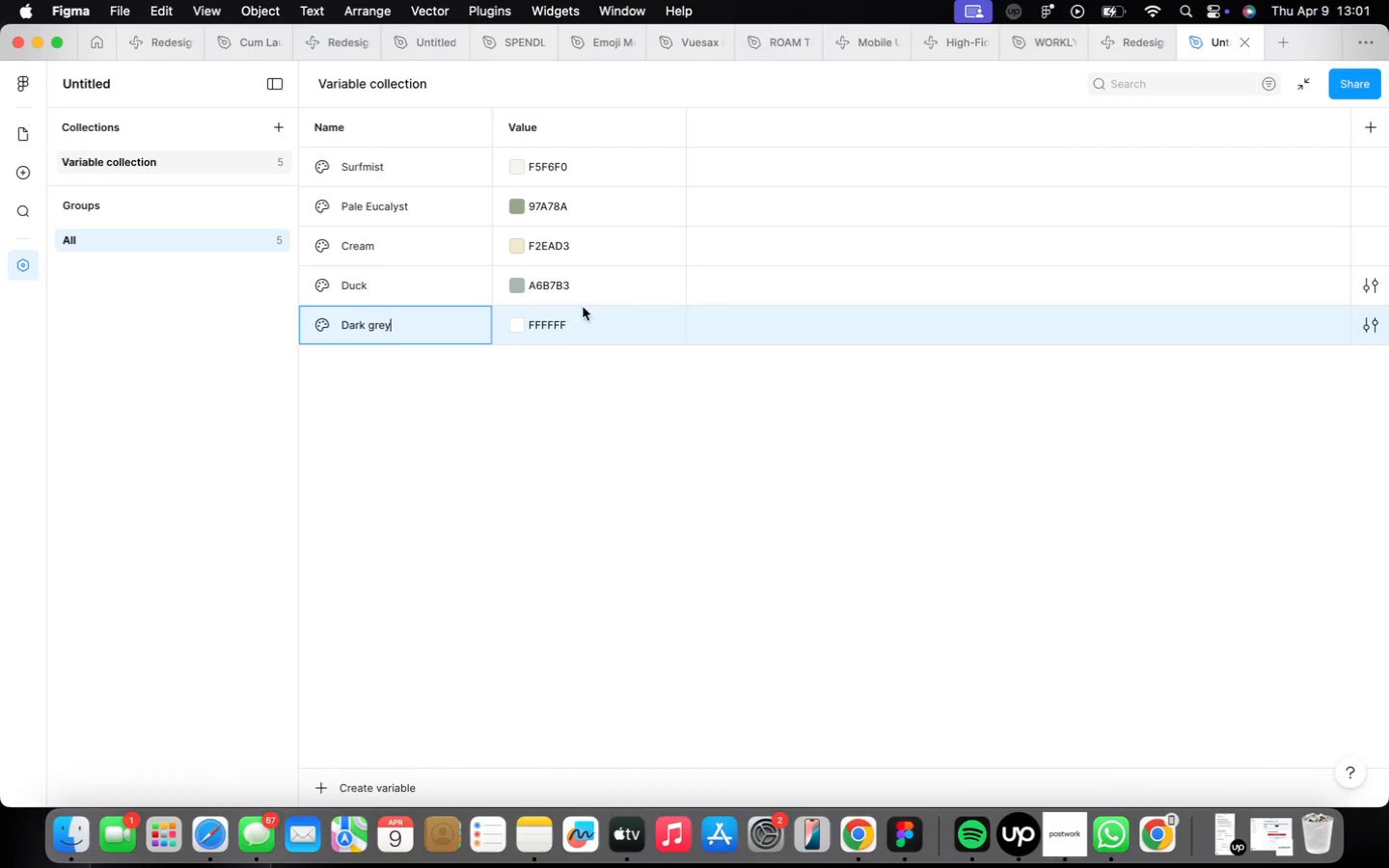 
left_click([547, 328])
 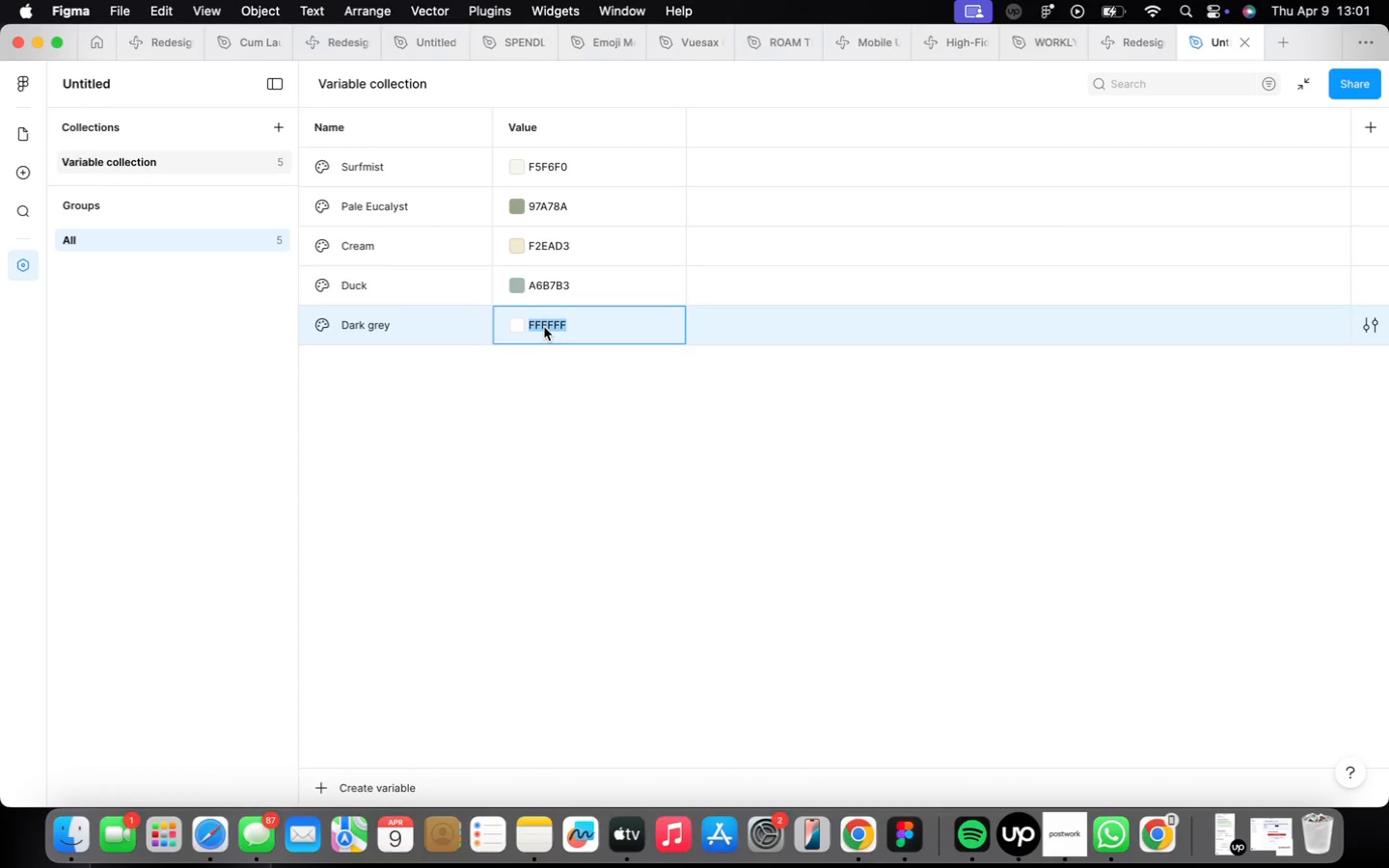 
type(3833)
 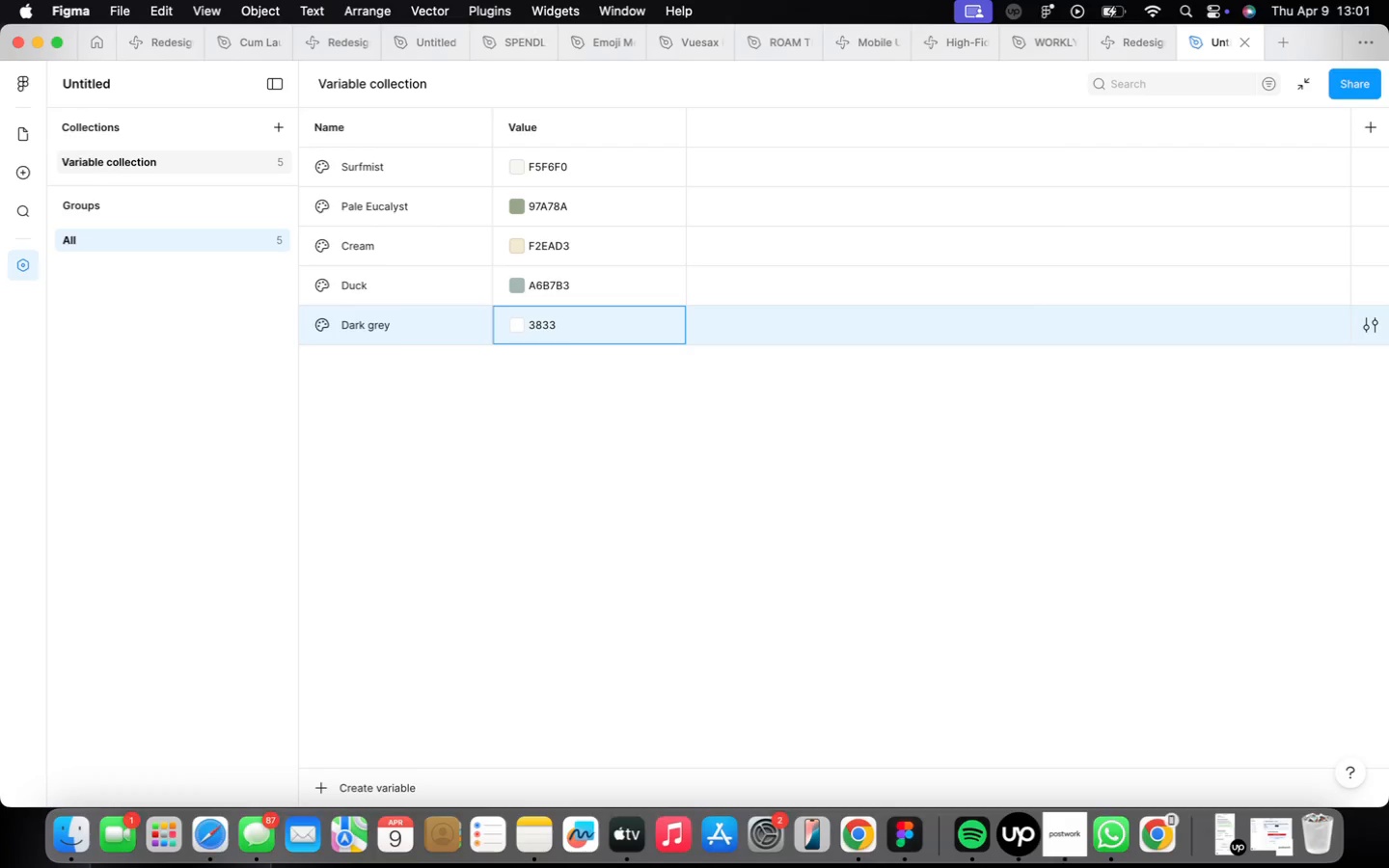 
type(b40)
 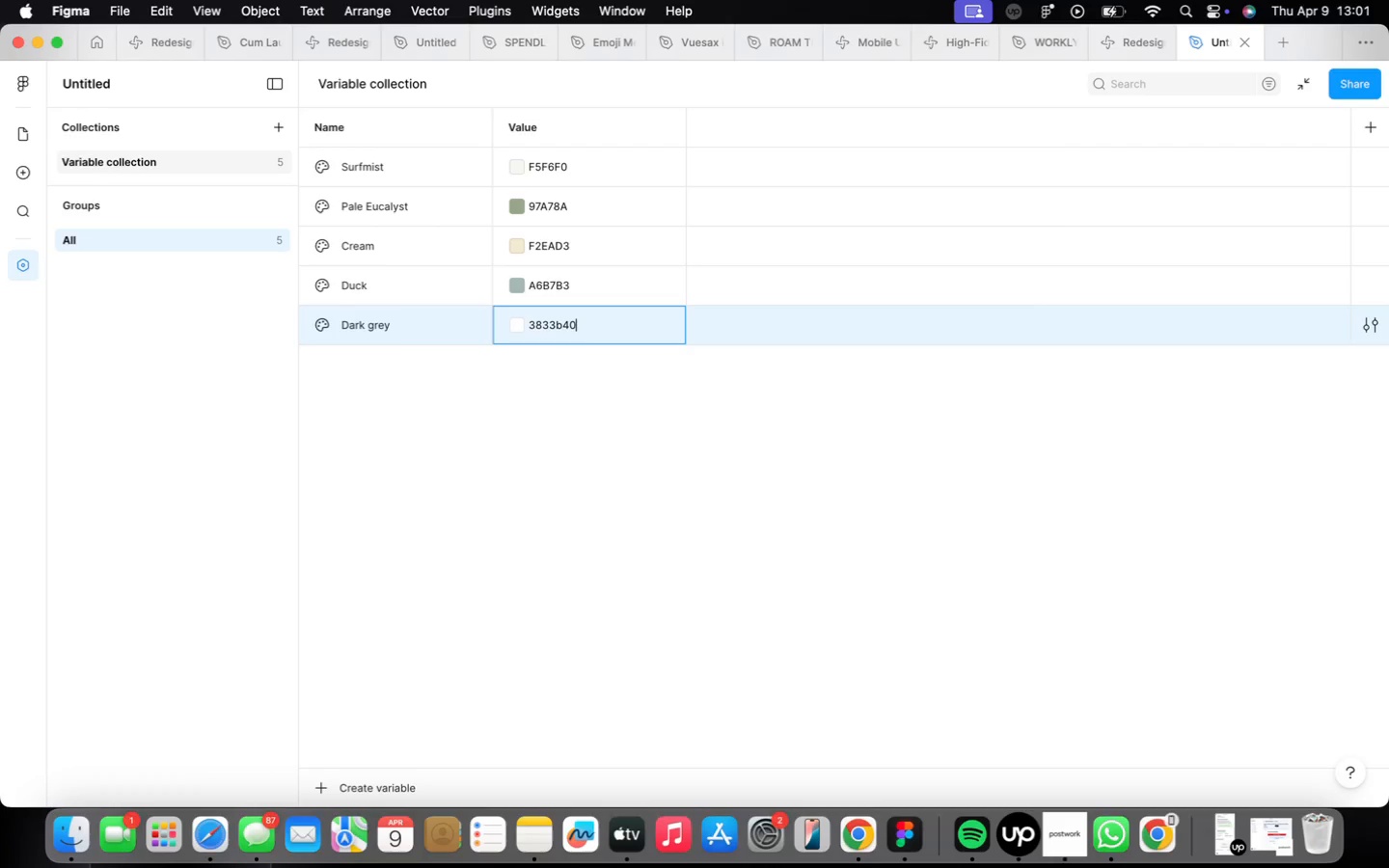 
wait(12.27)
 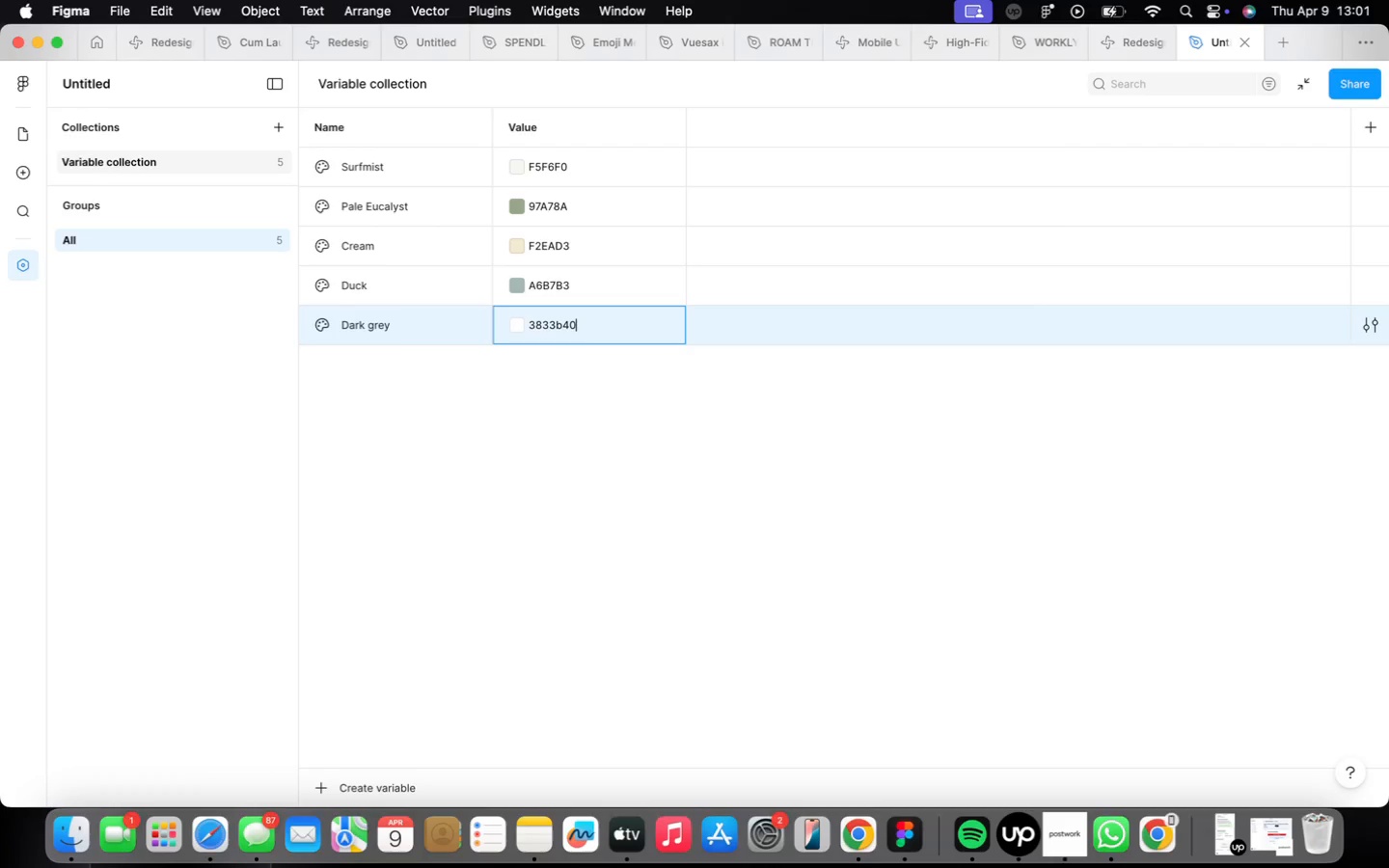 
key(Enter)
 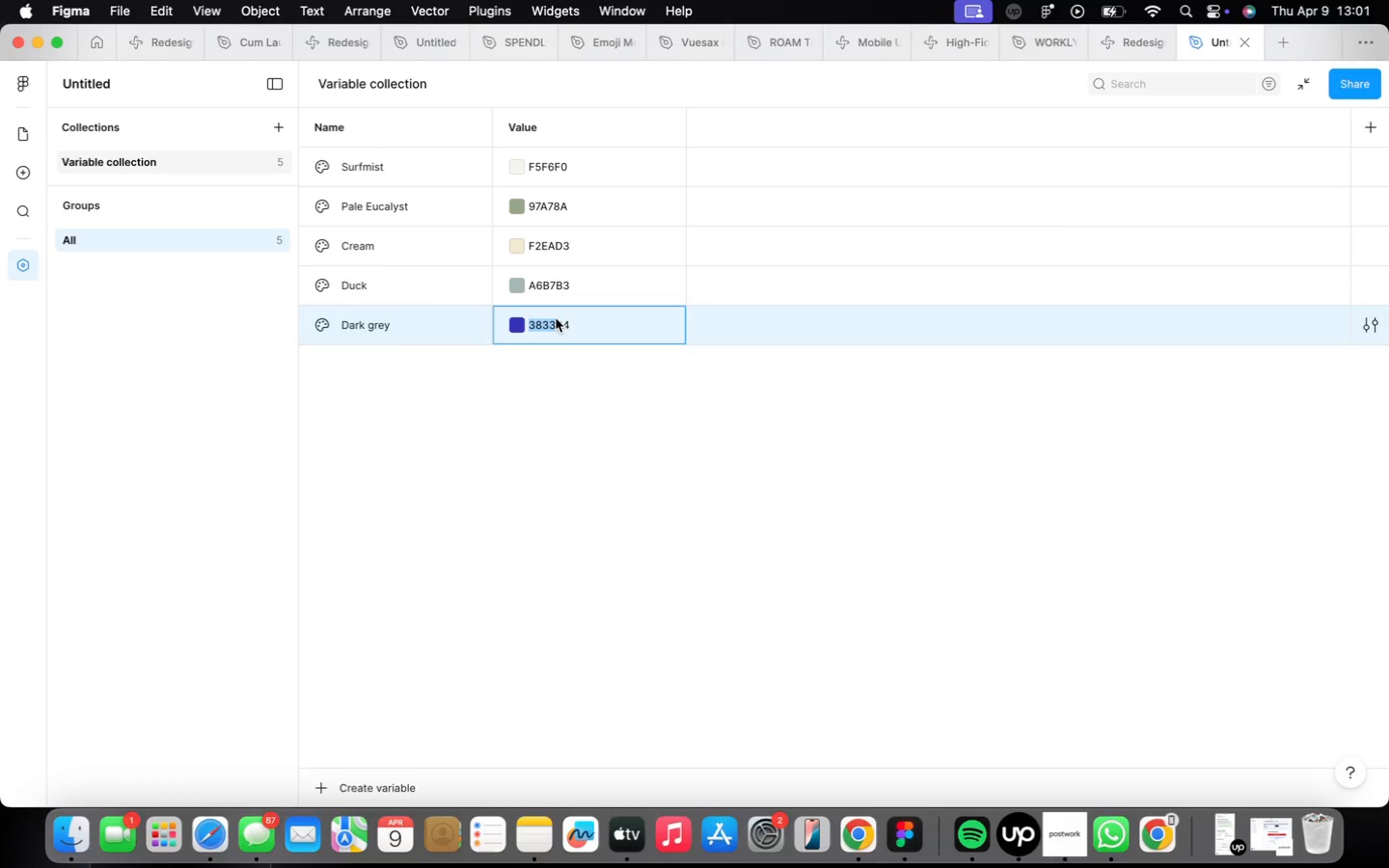 
wait(7.86)
 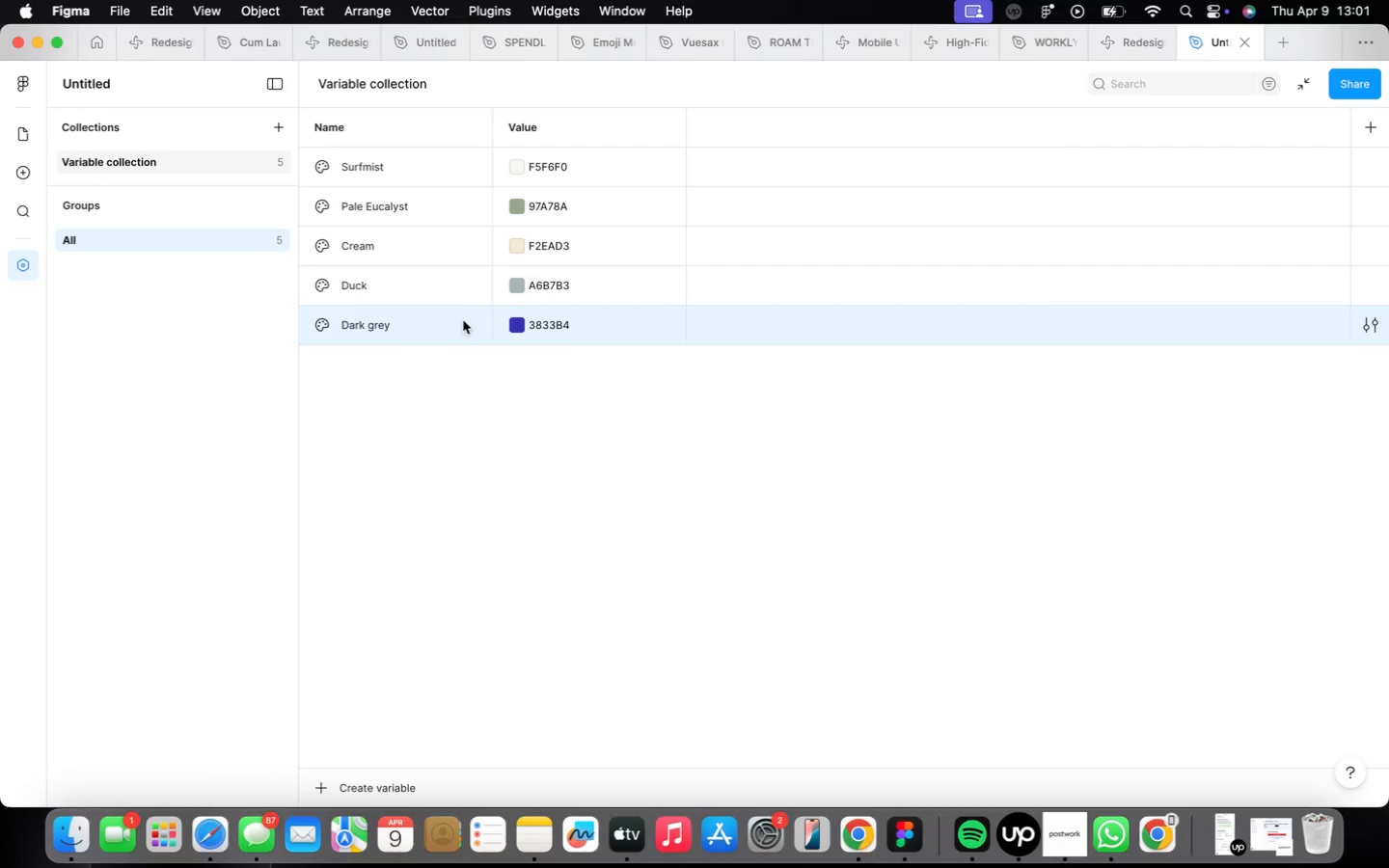 
key(Backspace)
 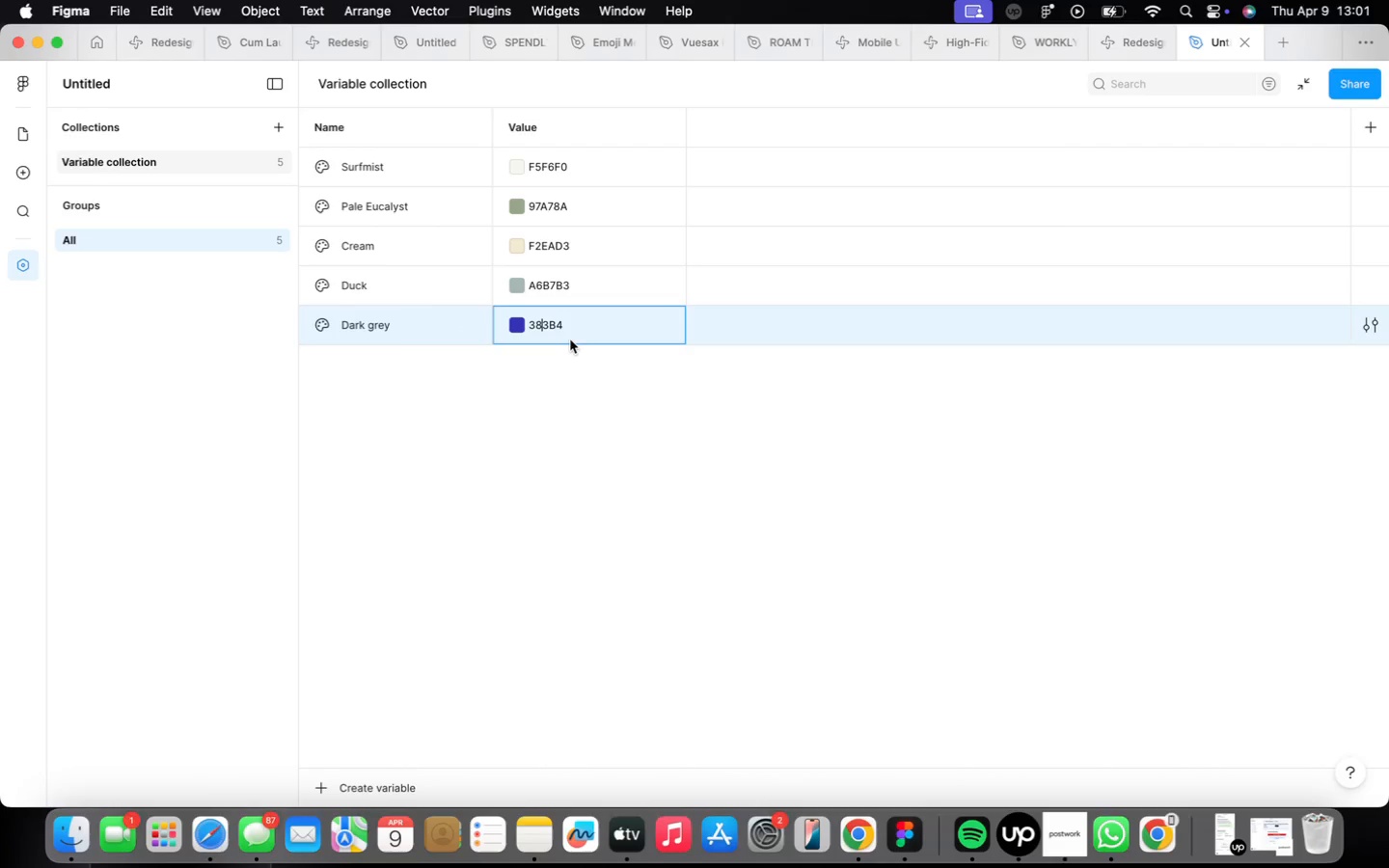 
left_click([567, 319])
 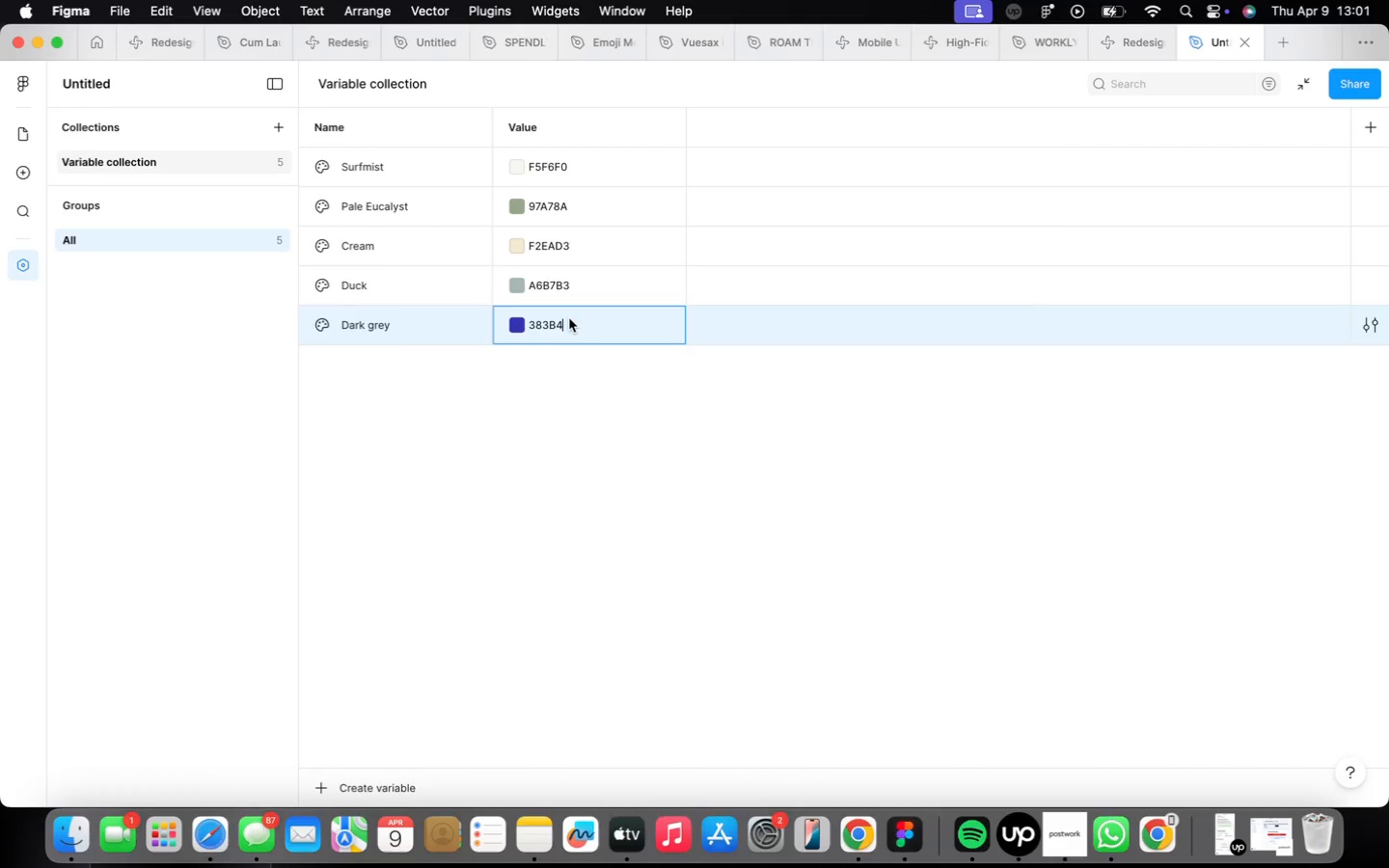 
key(0)
 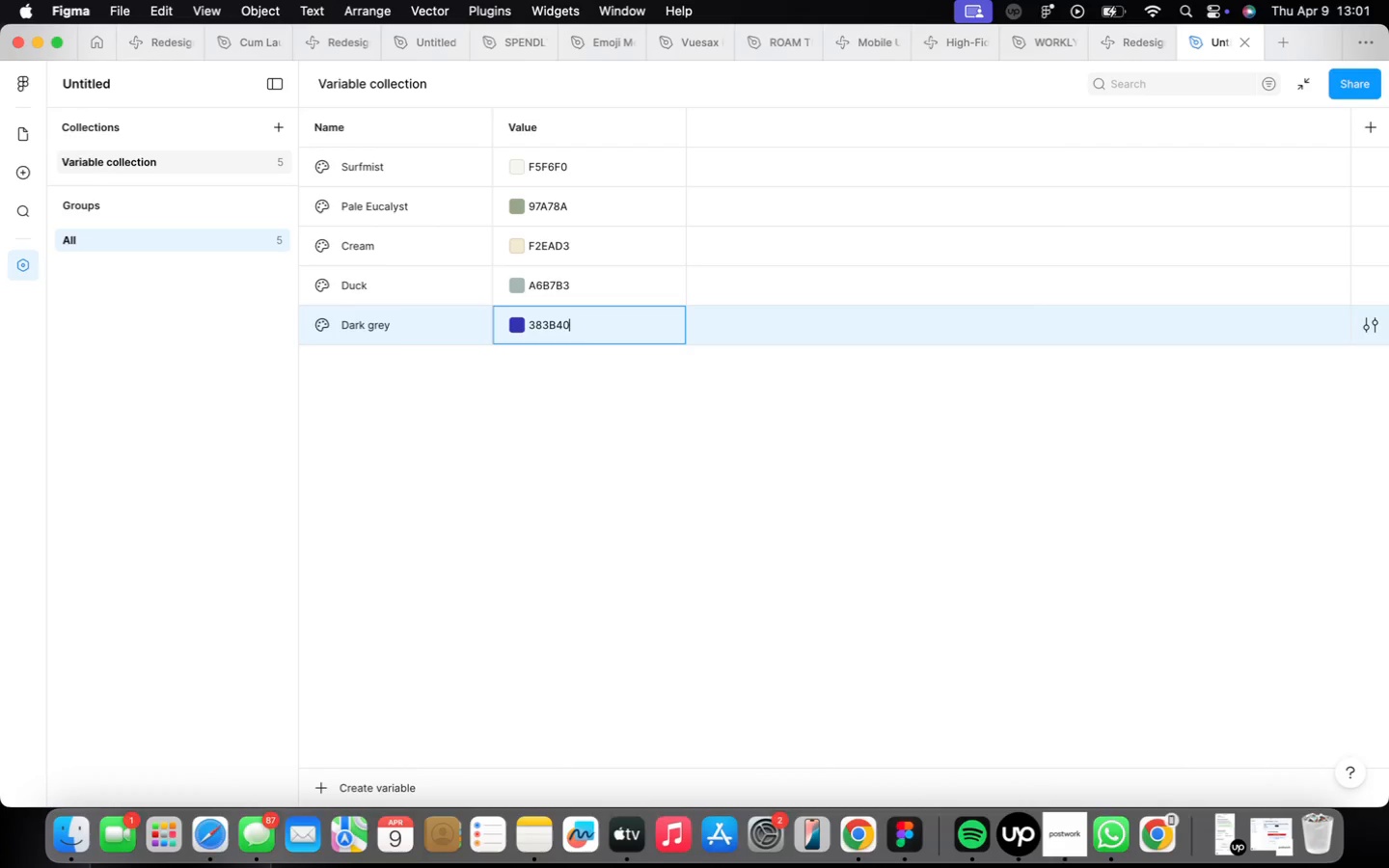 
key(Enter)
 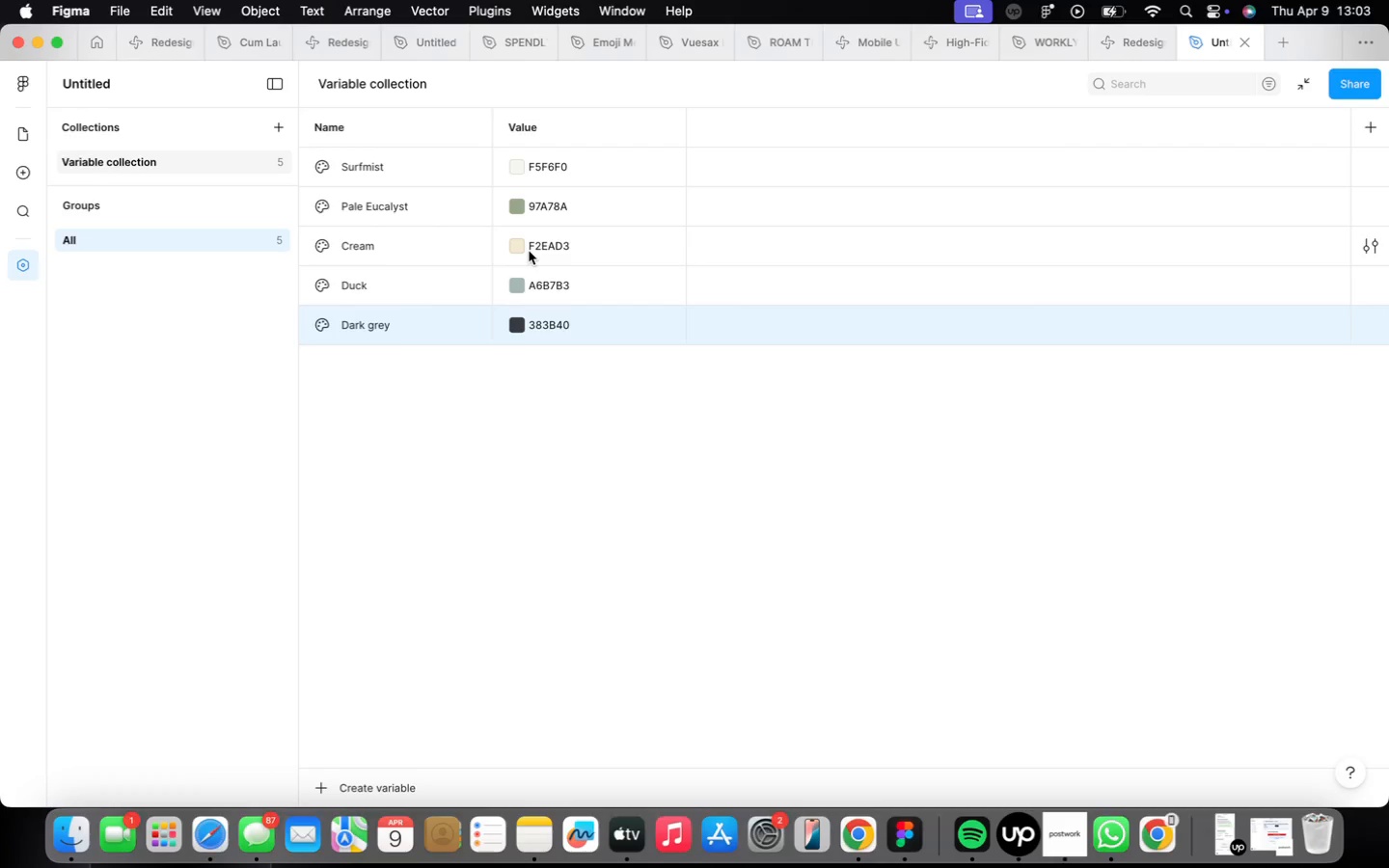 
wait(79.34)
 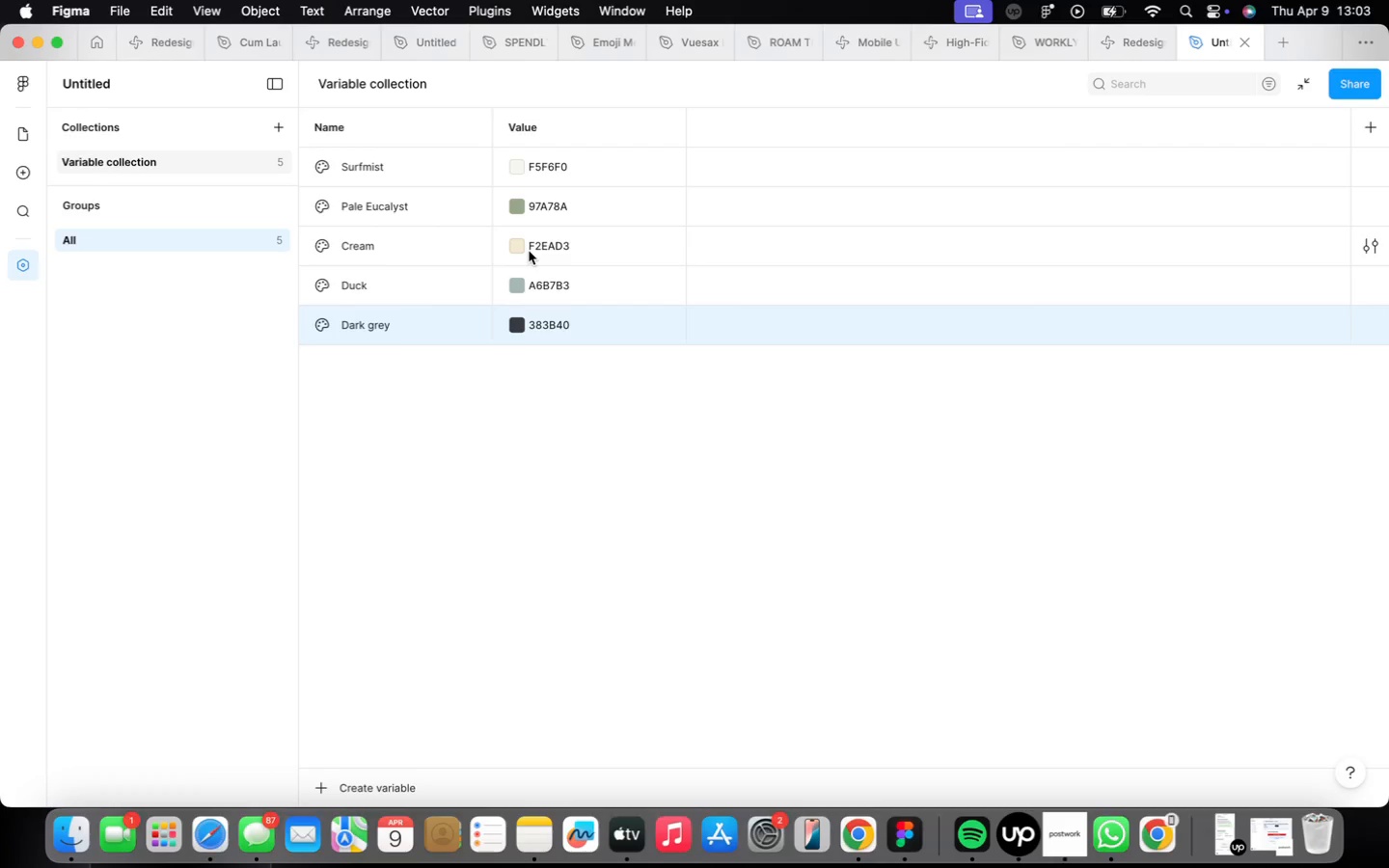 
left_click([21, 148])
 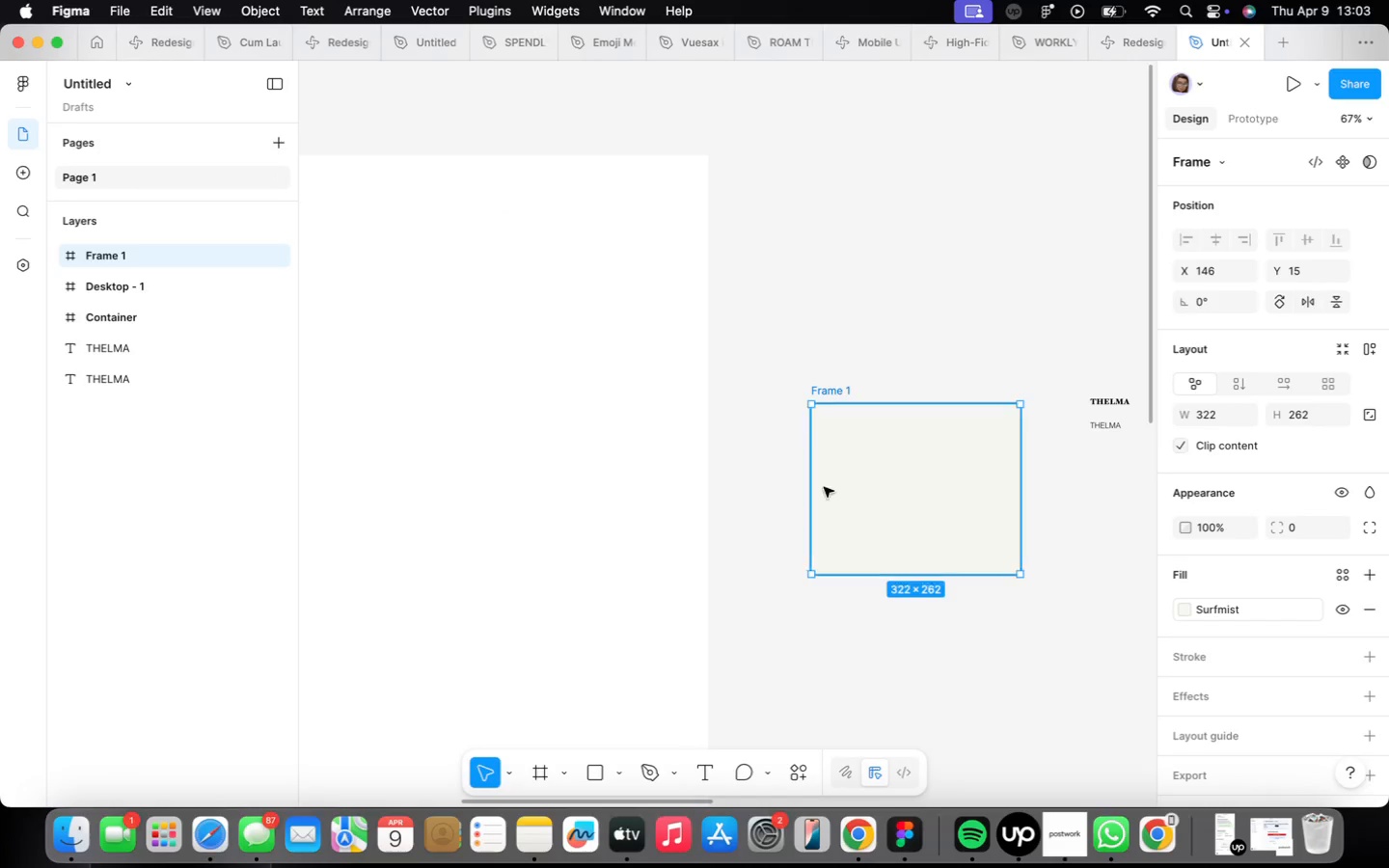 
scroll: coordinate [803, 484], scroll_direction: down, amount: 4.0
 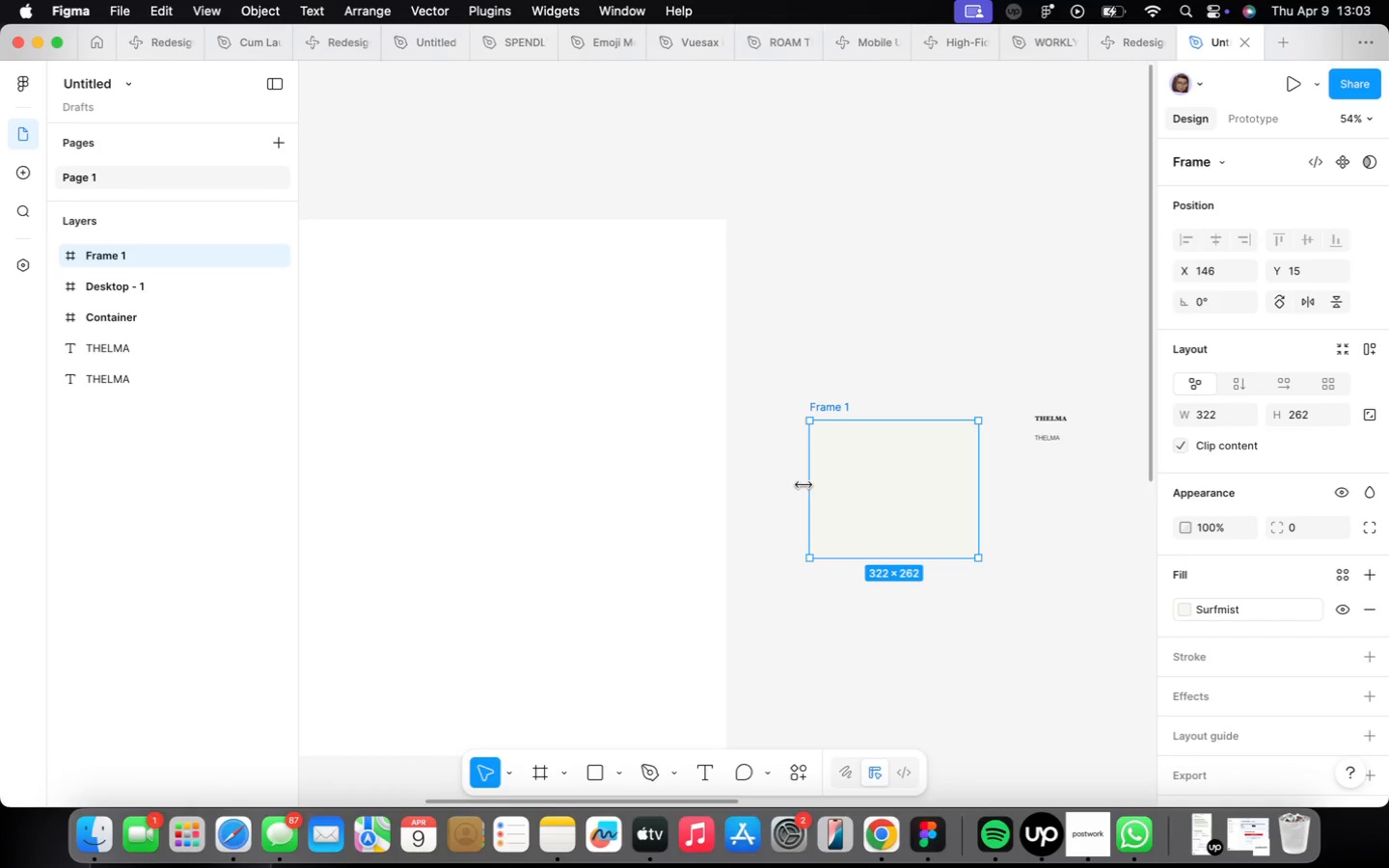 
wait(5.14)
 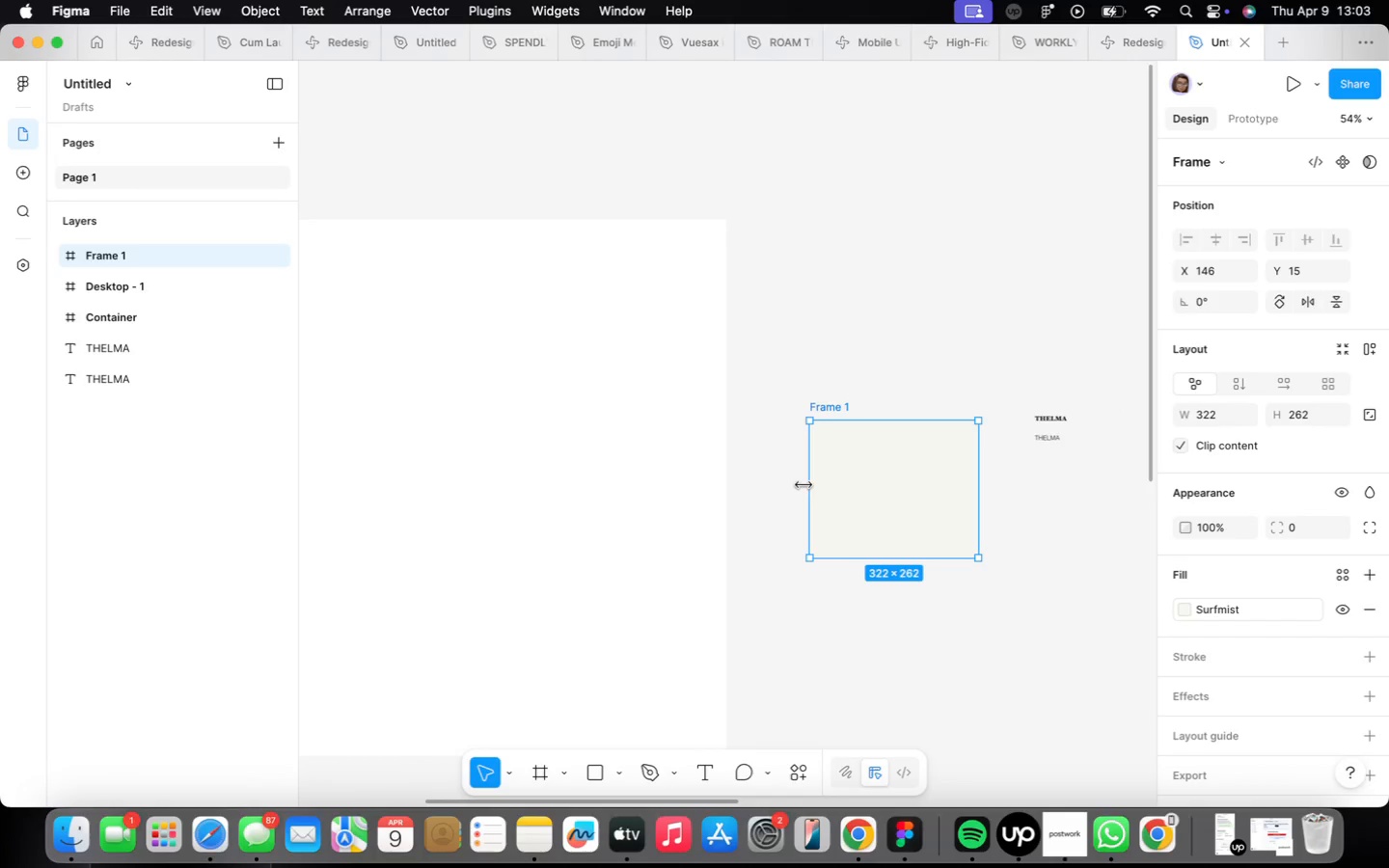 
scroll: coordinate [679, 496], scroll_direction: down, amount: 9.0
 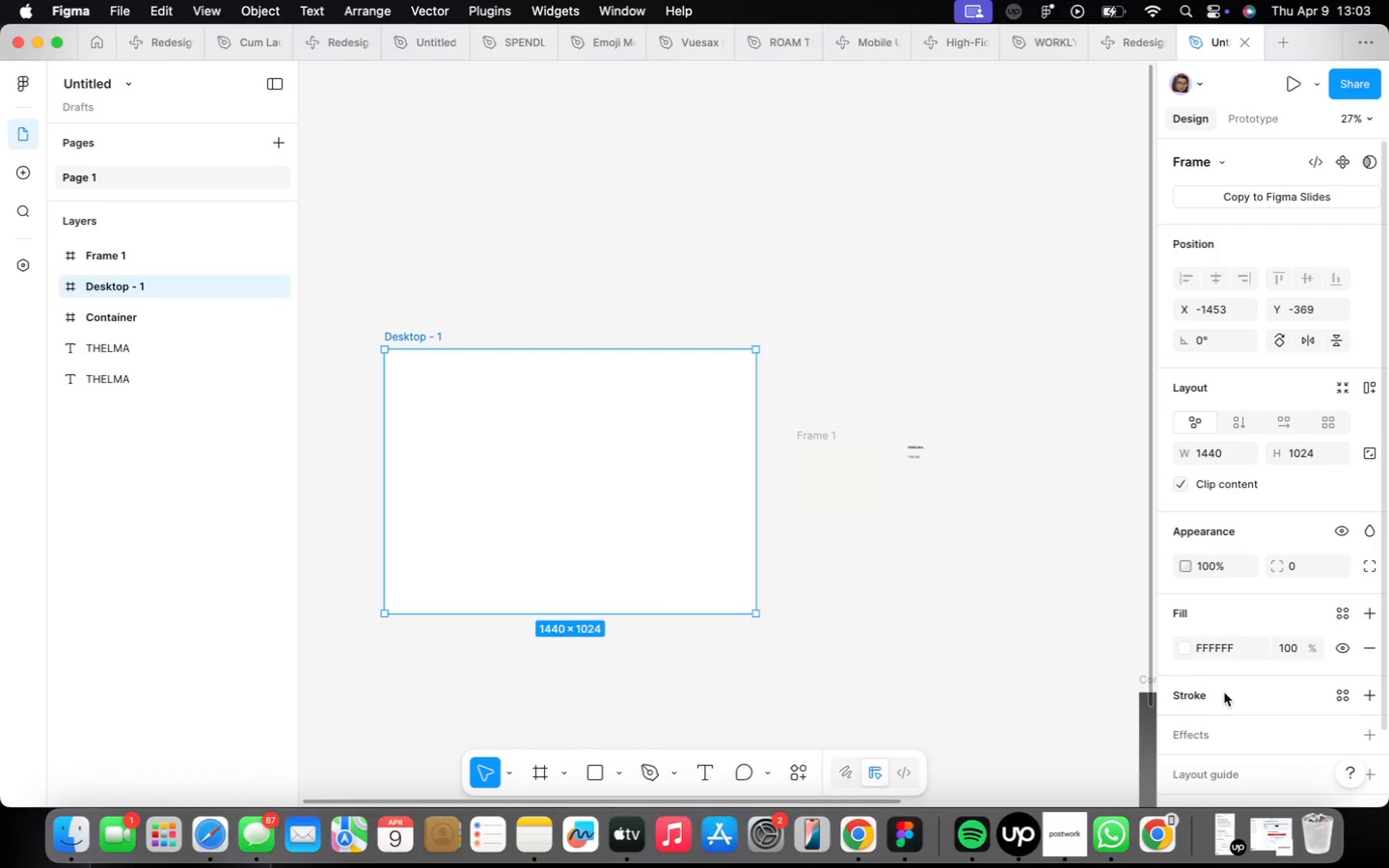 
left_click([1344, 617])
 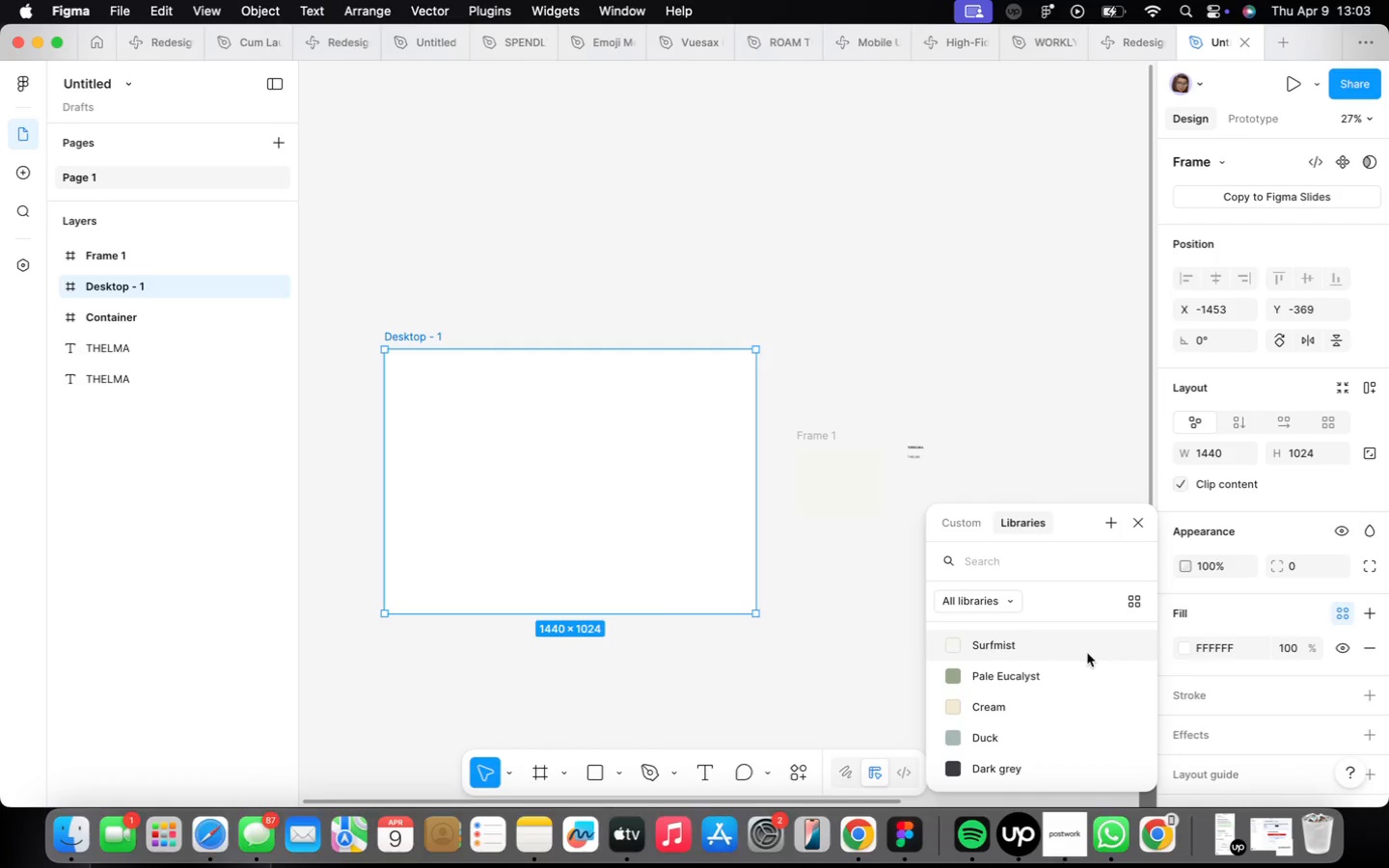 
left_click([1076, 647])
 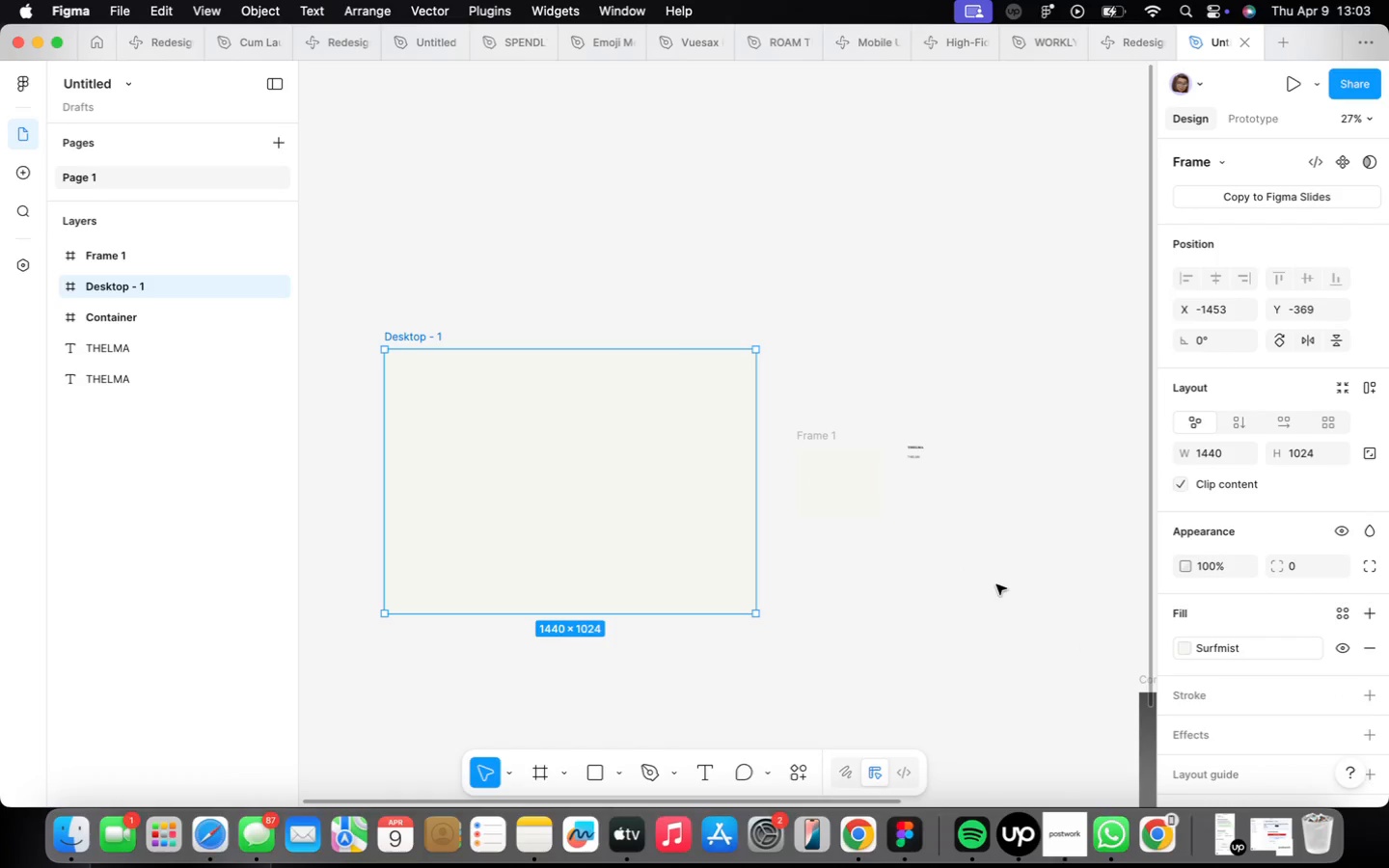 
scroll: coordinate [1032, 628], scroll_direction: down, amount: 2.0
 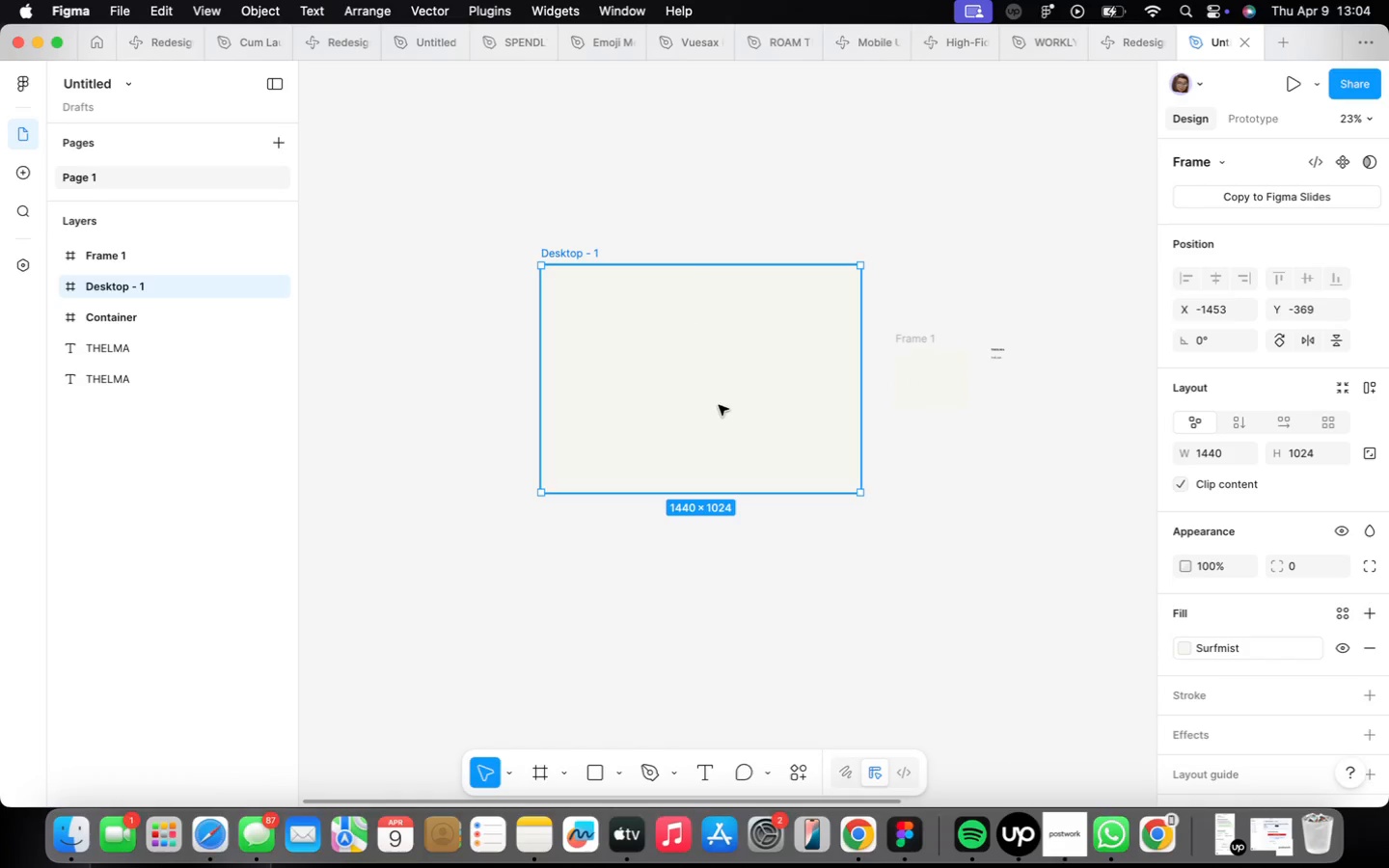 
wait(86.84)
 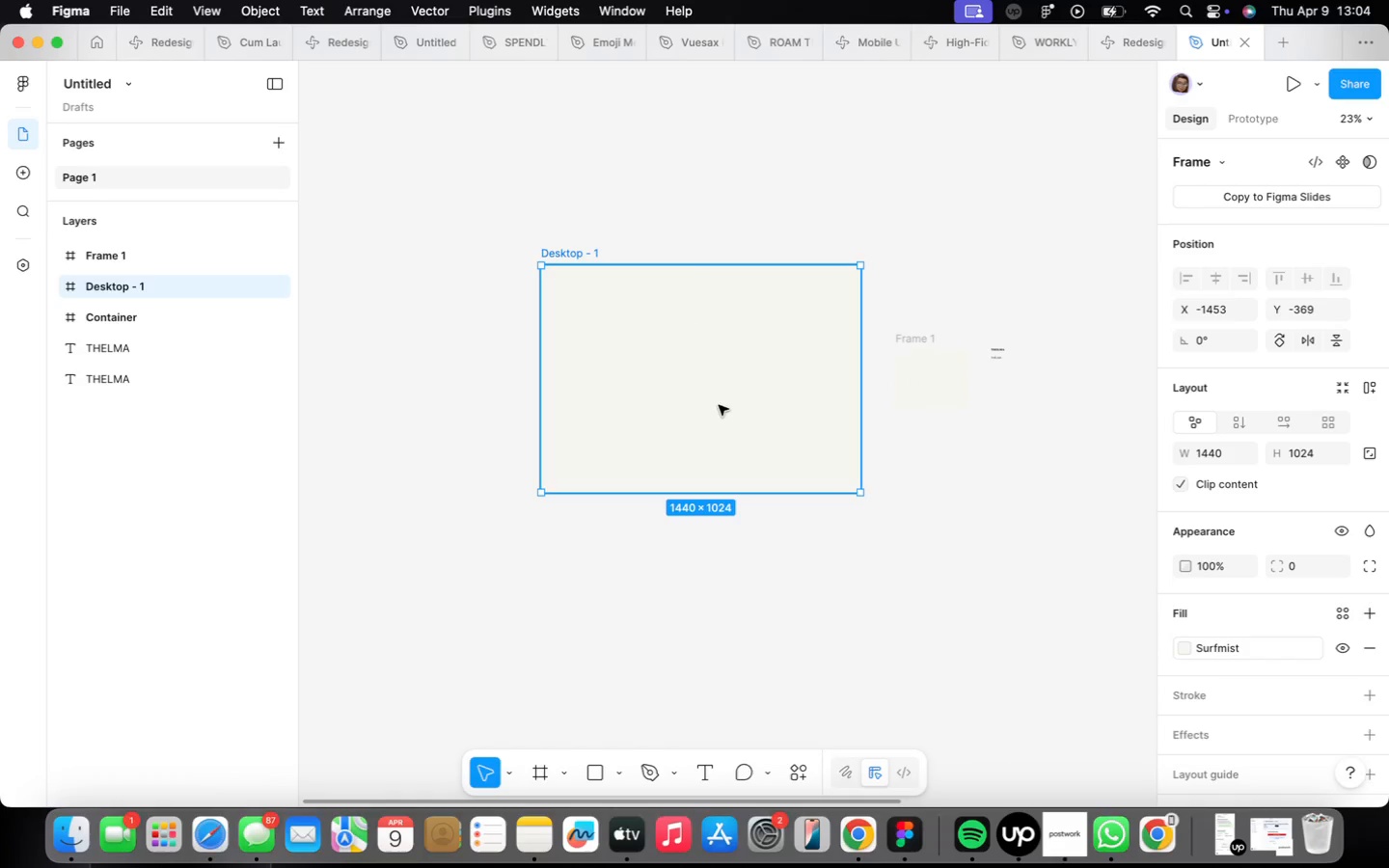 
left_click([1311, 646])
 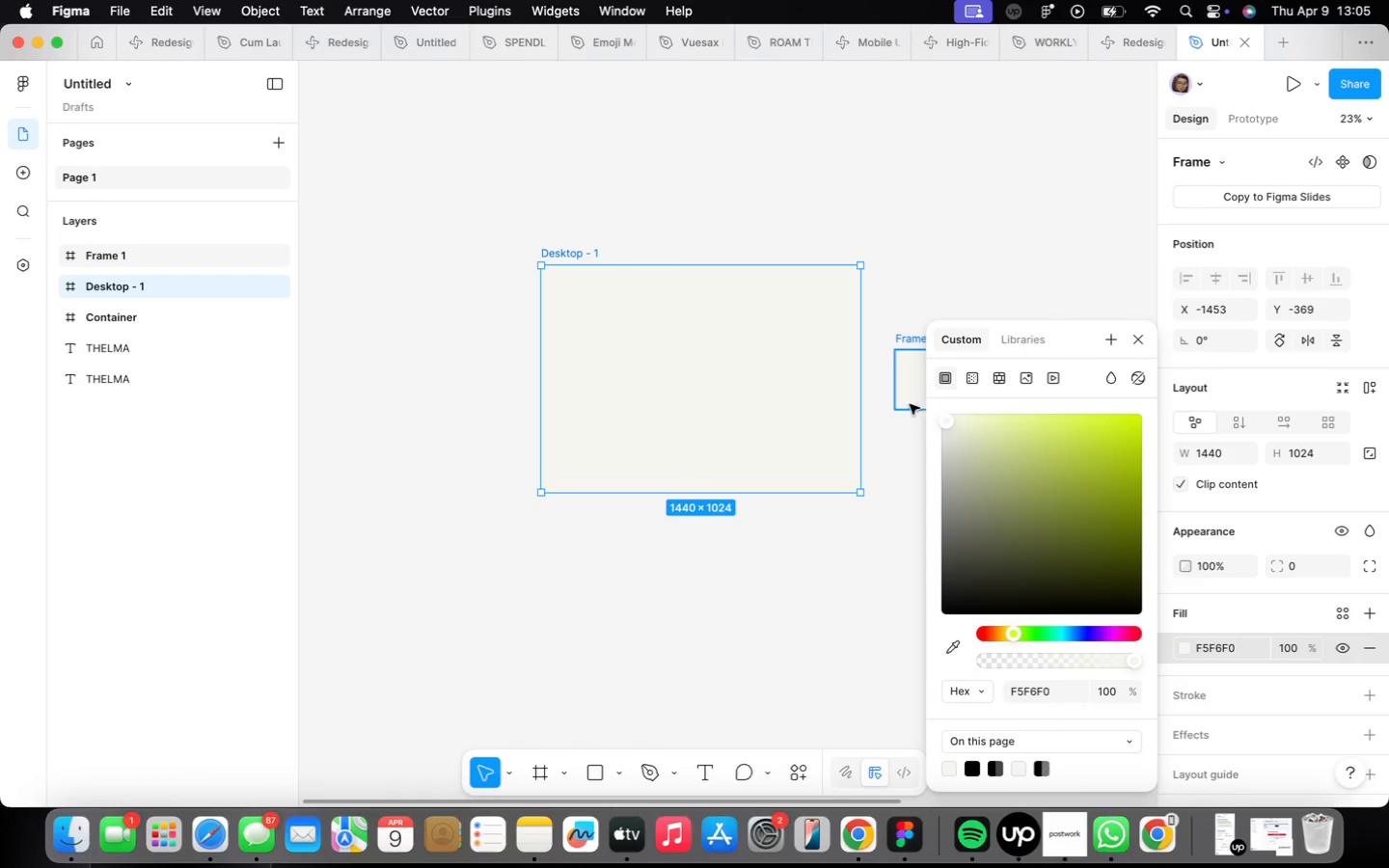 
left_click_drag(start_coordinate=[942, 417], to_coordinate=[891, 416])
 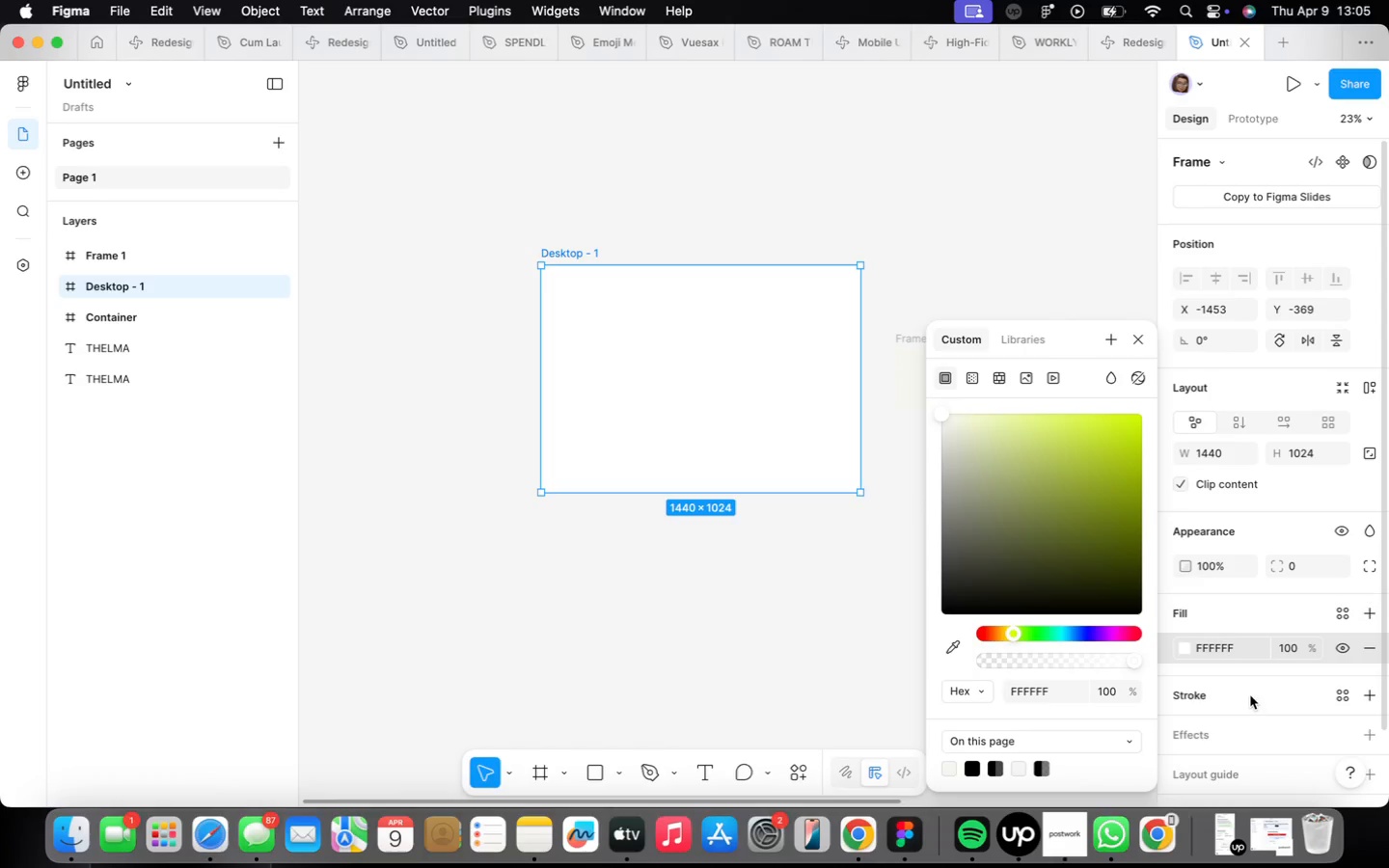 
left_click([1232, 659])
 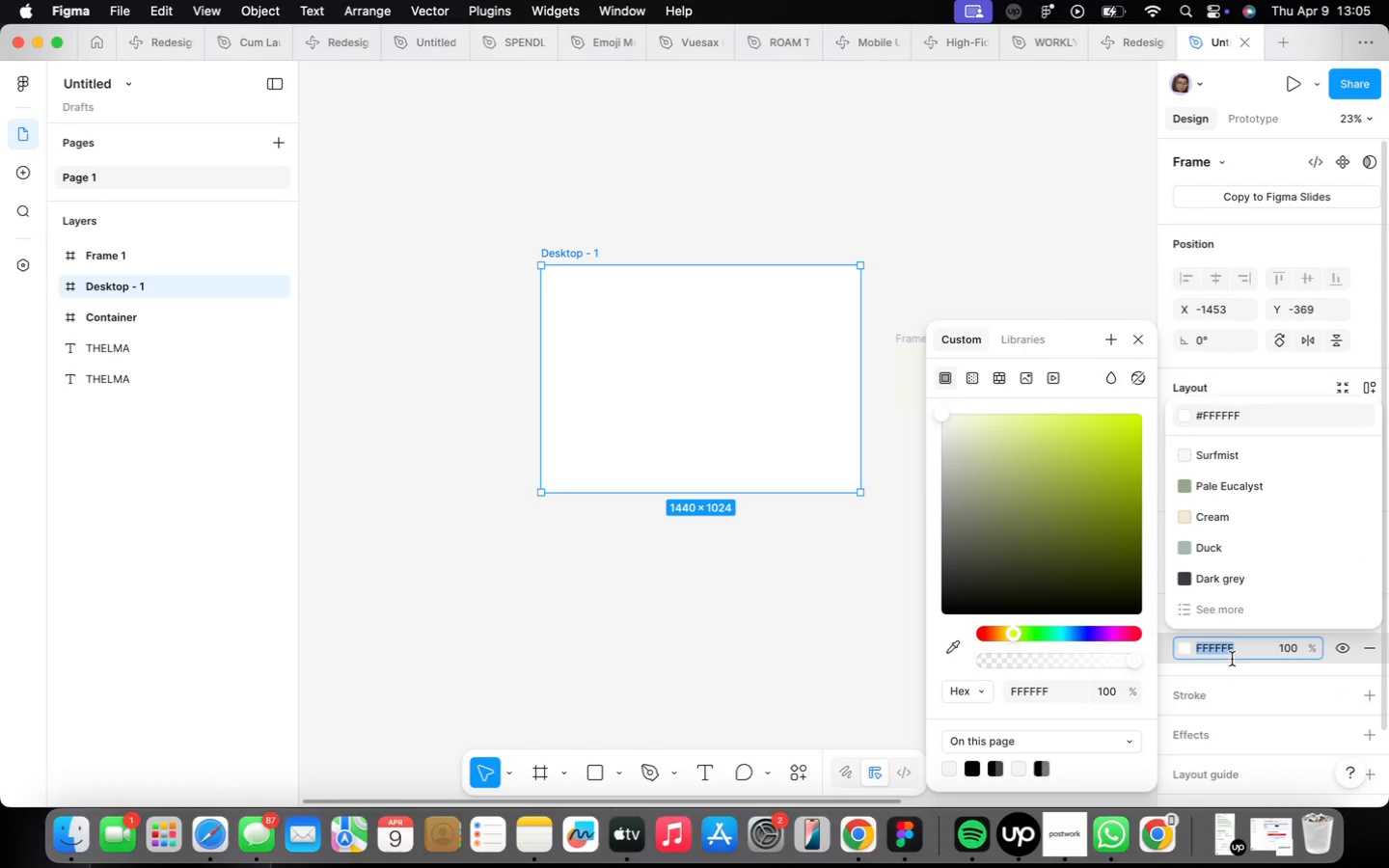 
type(f9f9f9)
 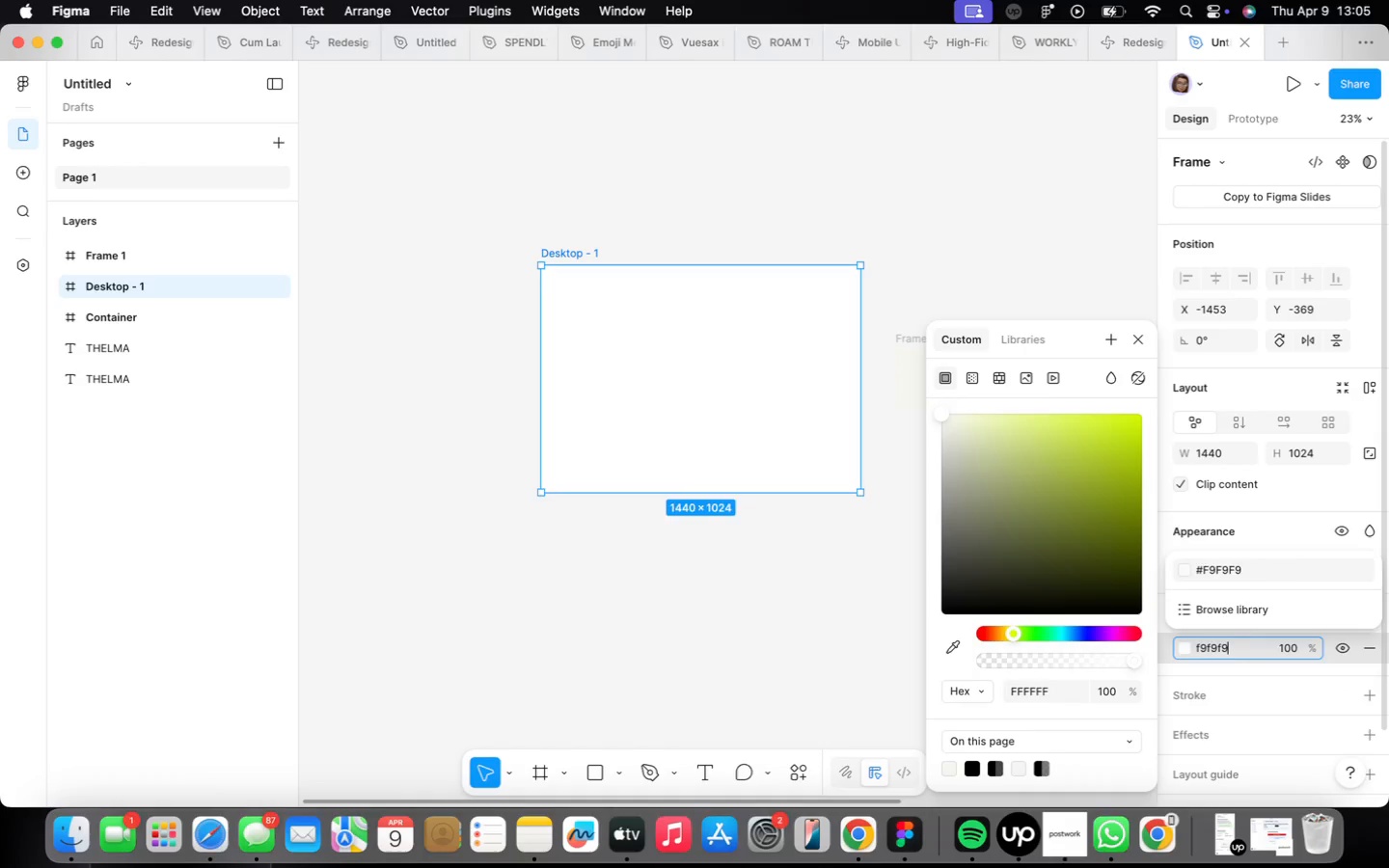 
key(Enter)
 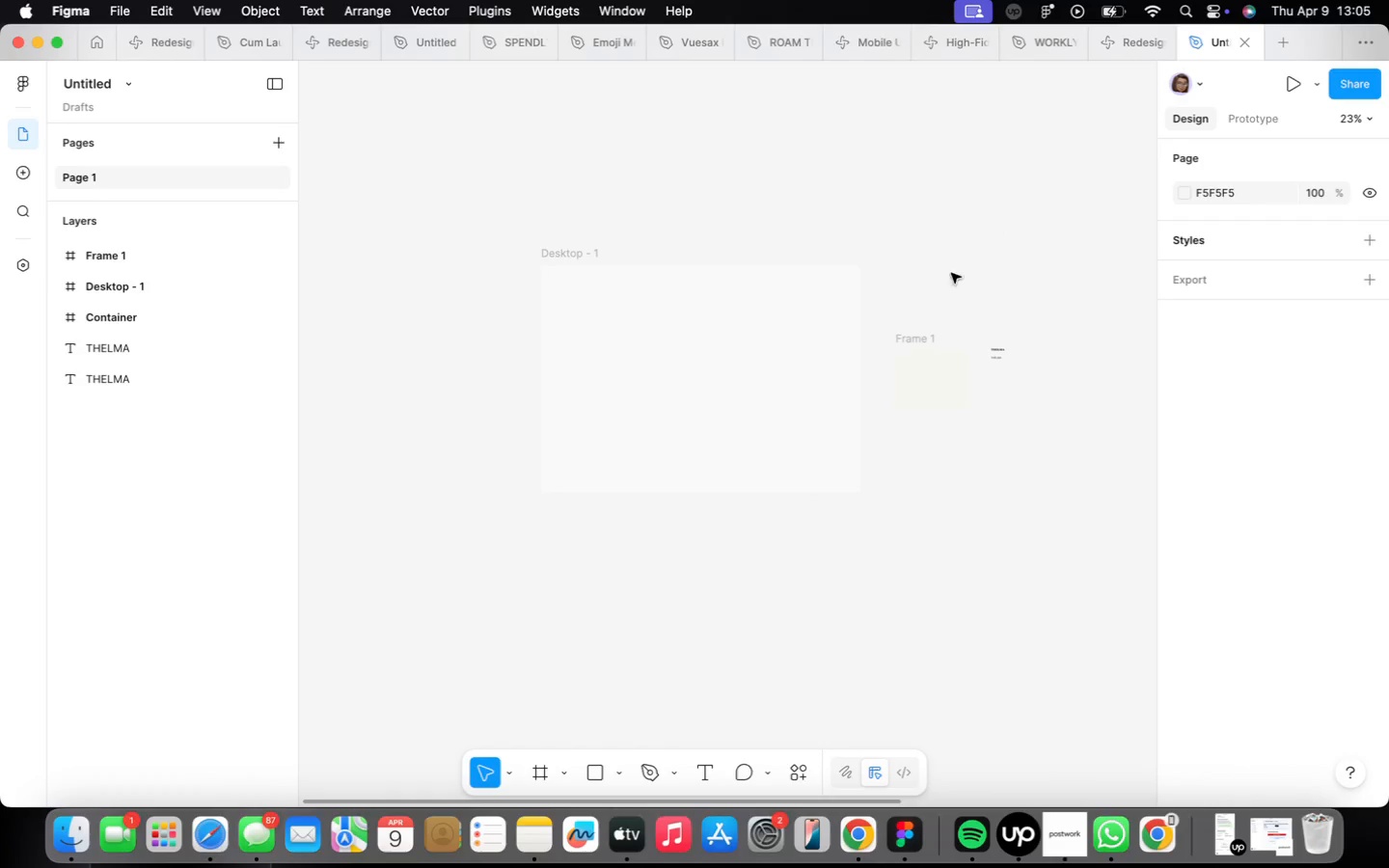 
scroll: coordinate [640, 284], scroll_direction: up, amount: 2.0
 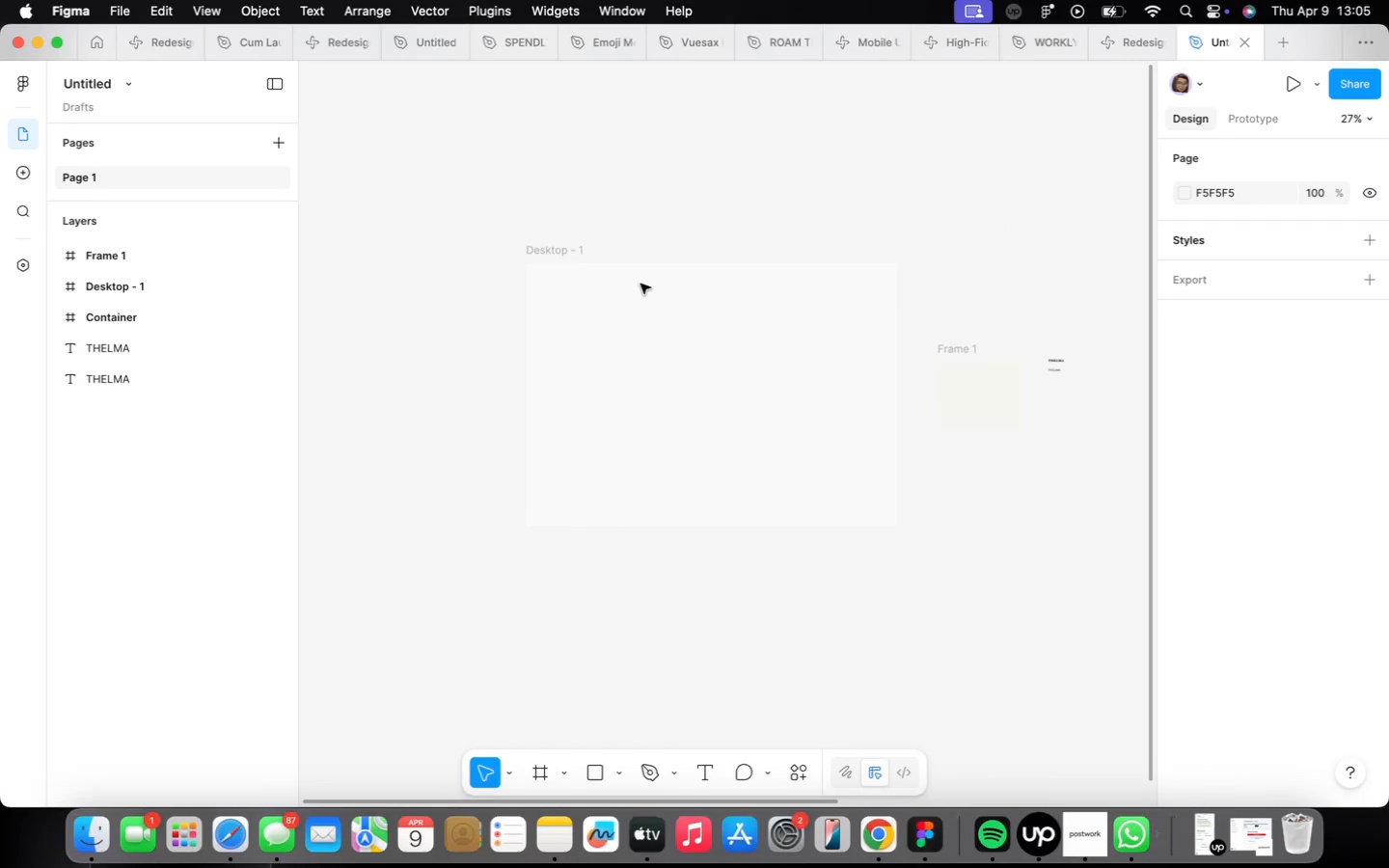 
wait(11.0)
 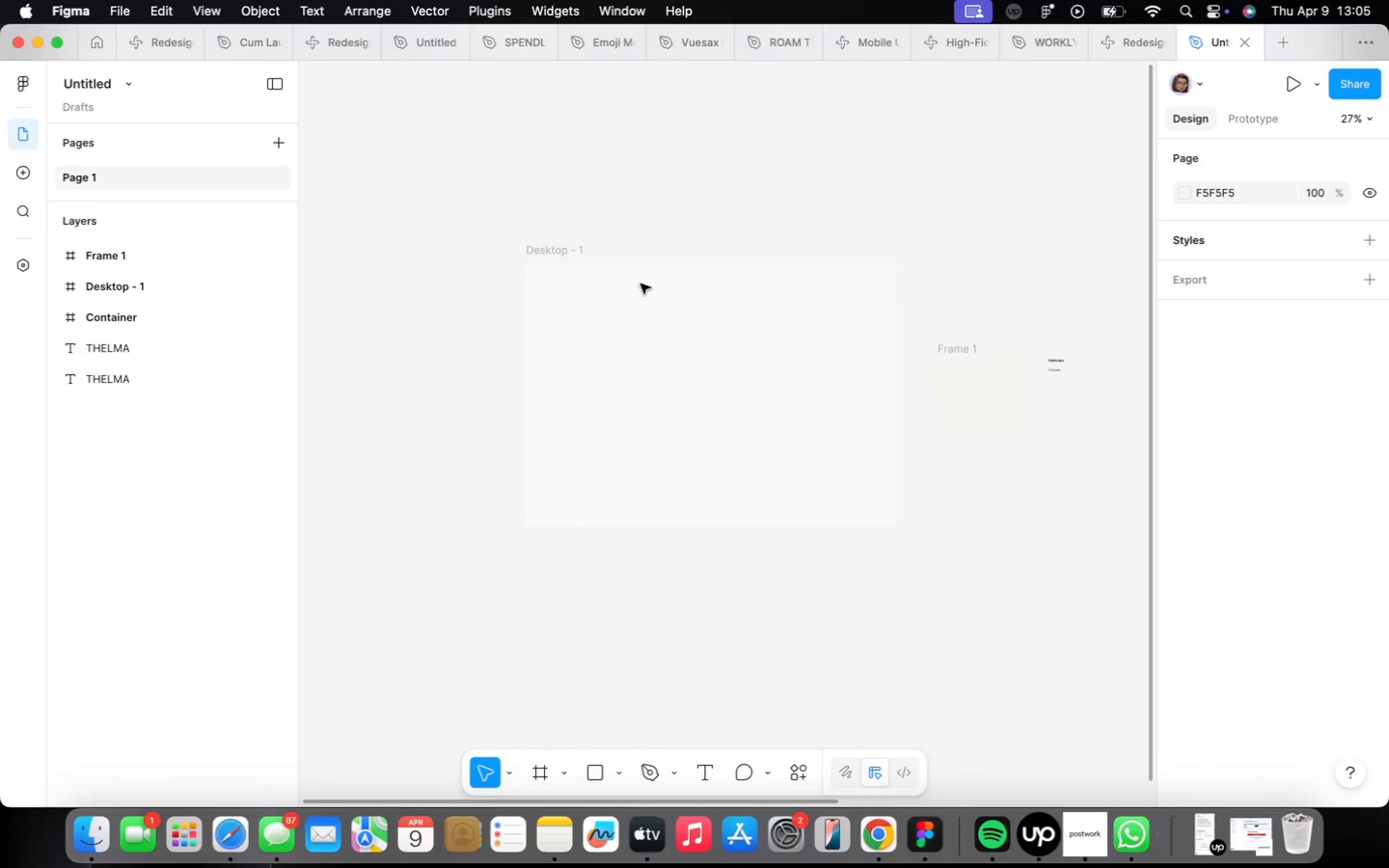 
scroll: coordinate [602, 270], scroll_direction: up, amount: 7.0
 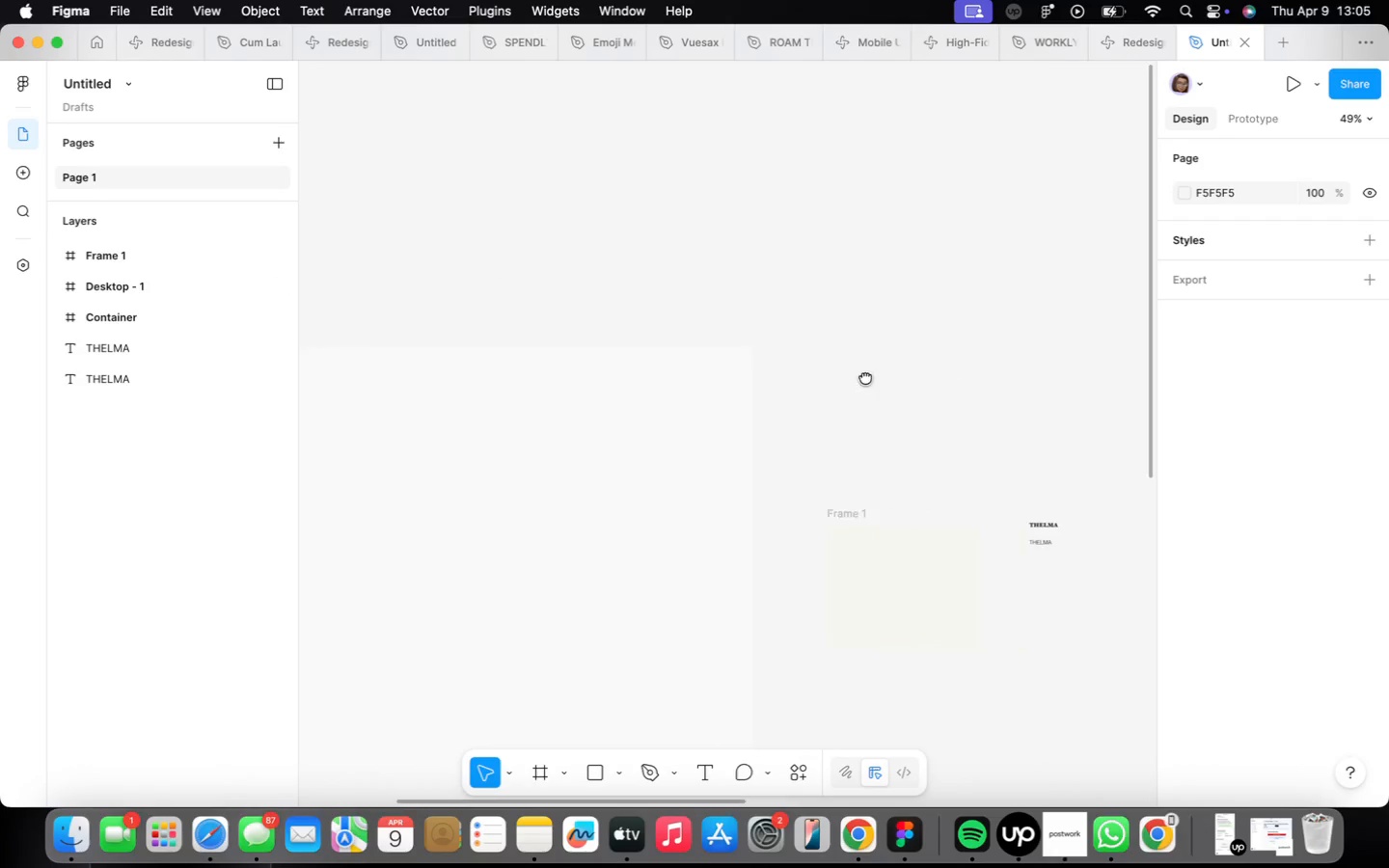 
wait(8.35)
 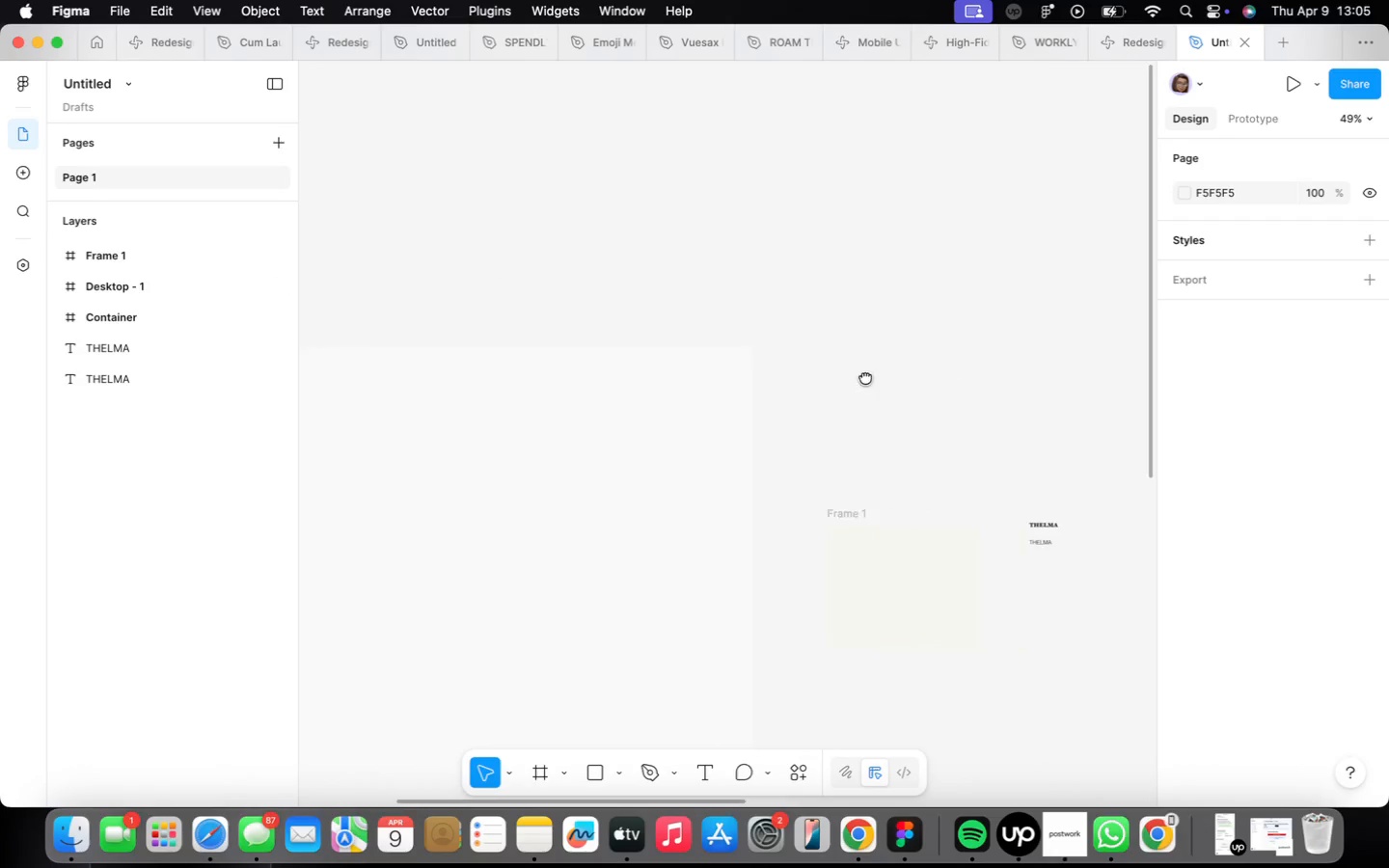 
key(F)
 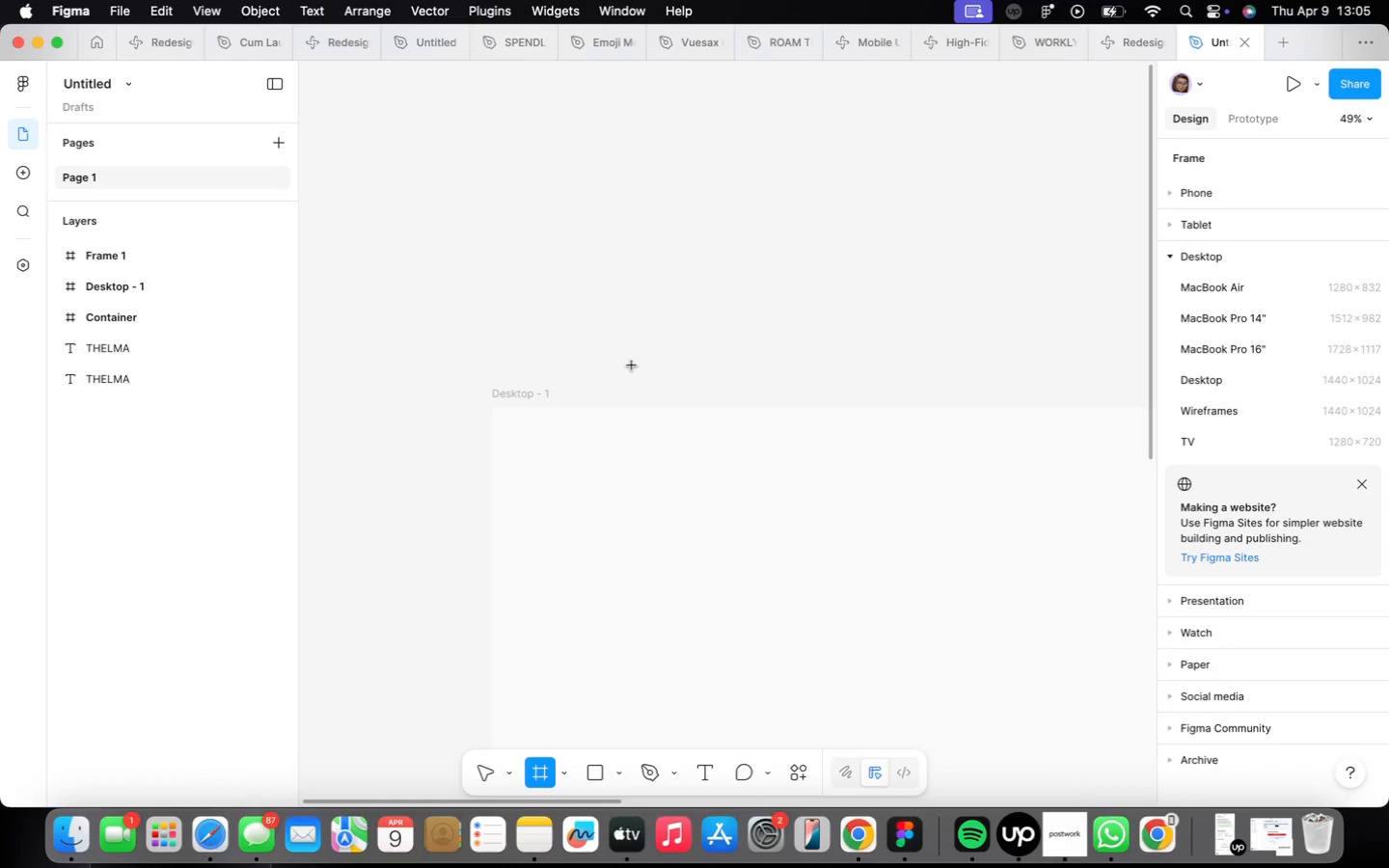 
key(T)
 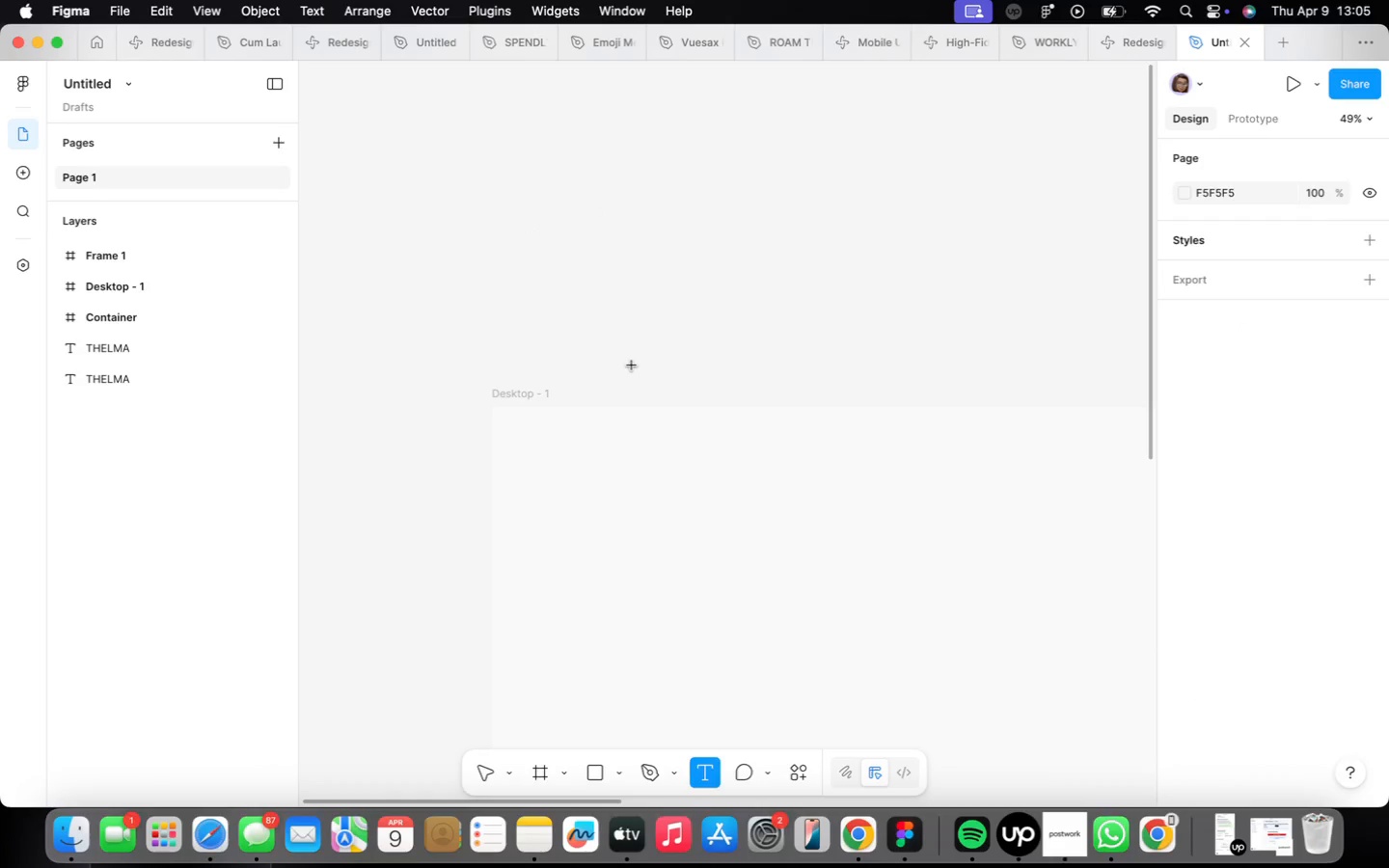 
wait(7.06)
 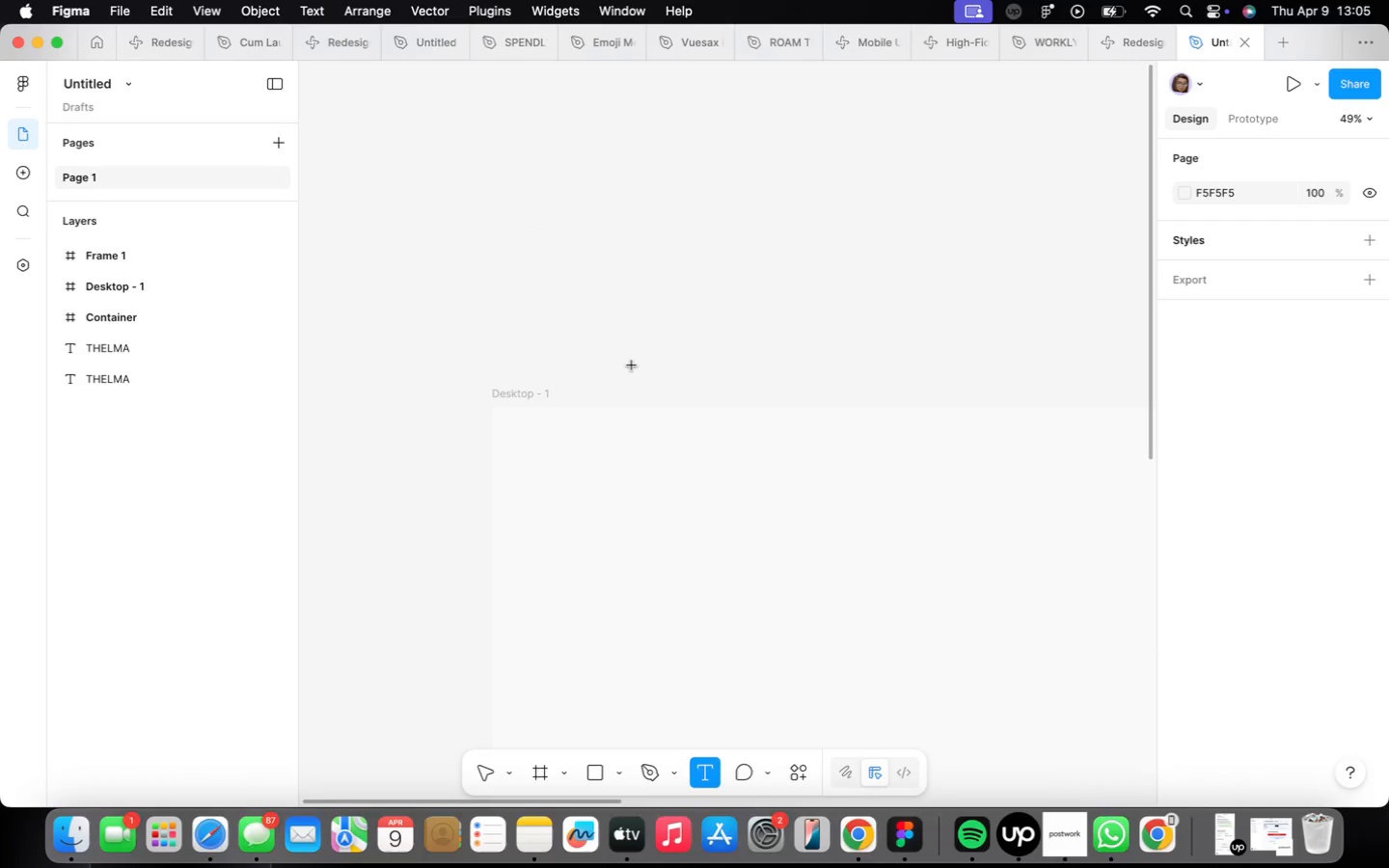 
left_click([686, 303])
 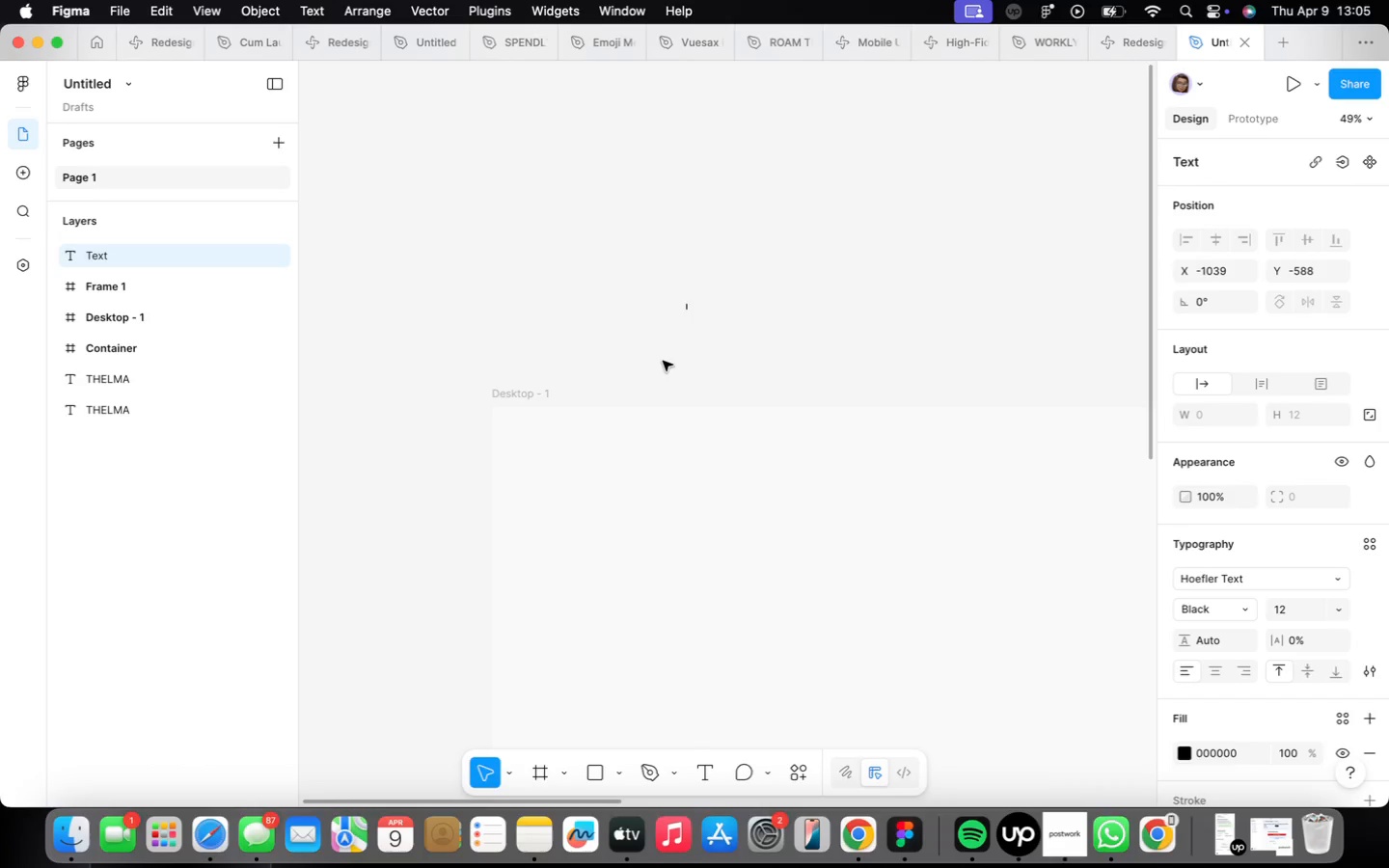 
scroll: coordinate [697, 309], scroll_direction: up, amount: 3.0
 